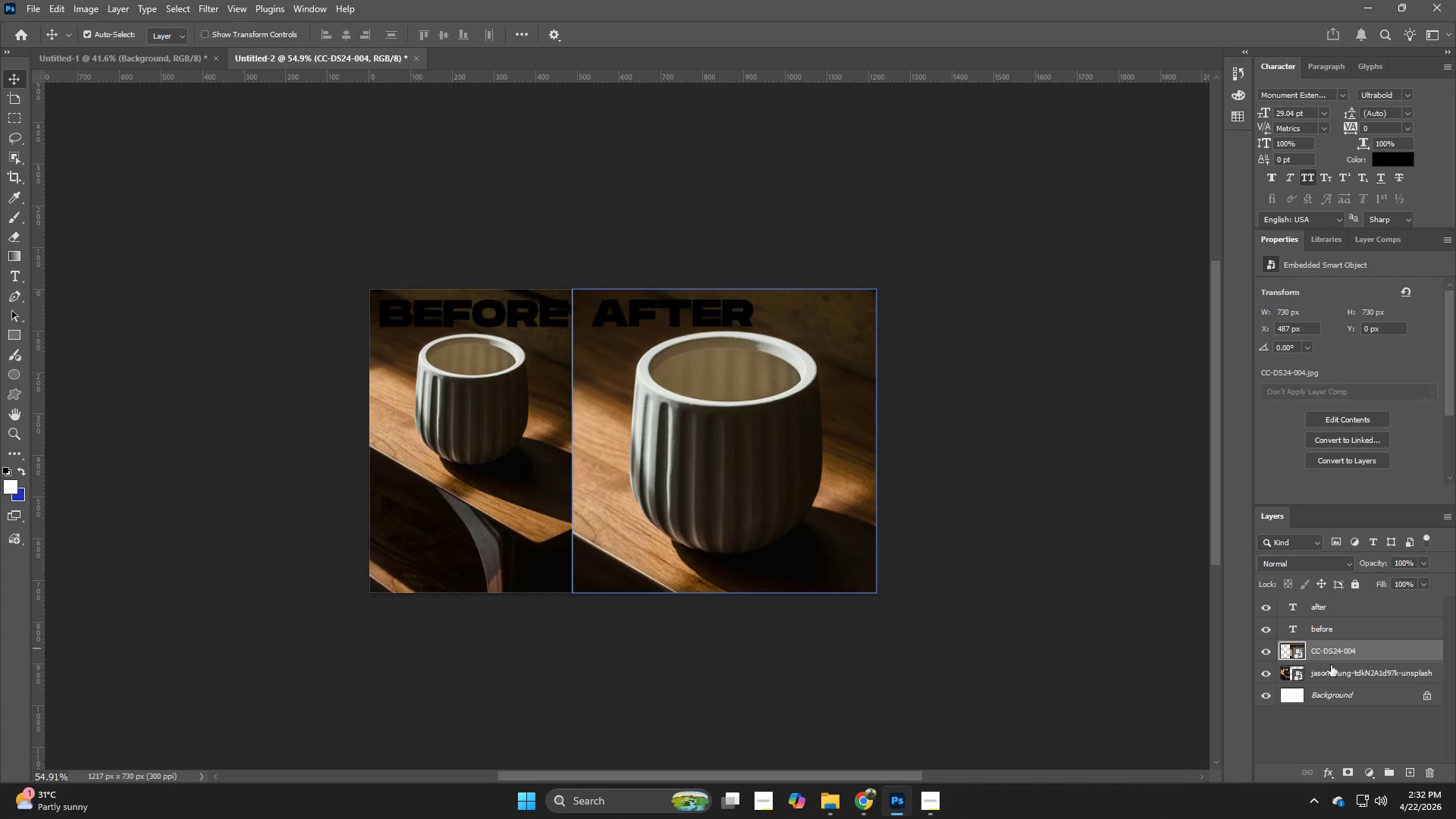 
left_click([1331, 674])
 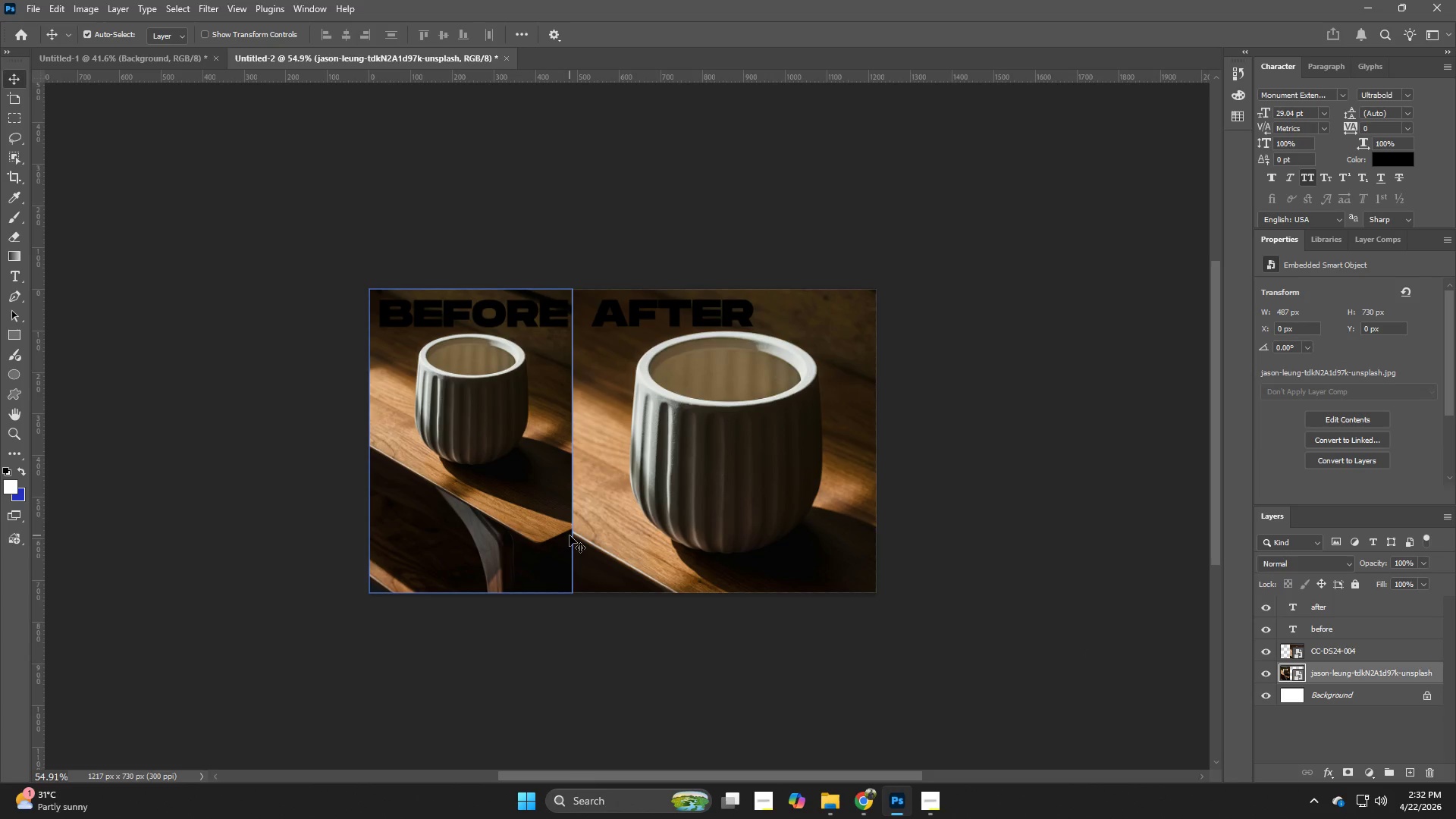 
key(Control+T)
 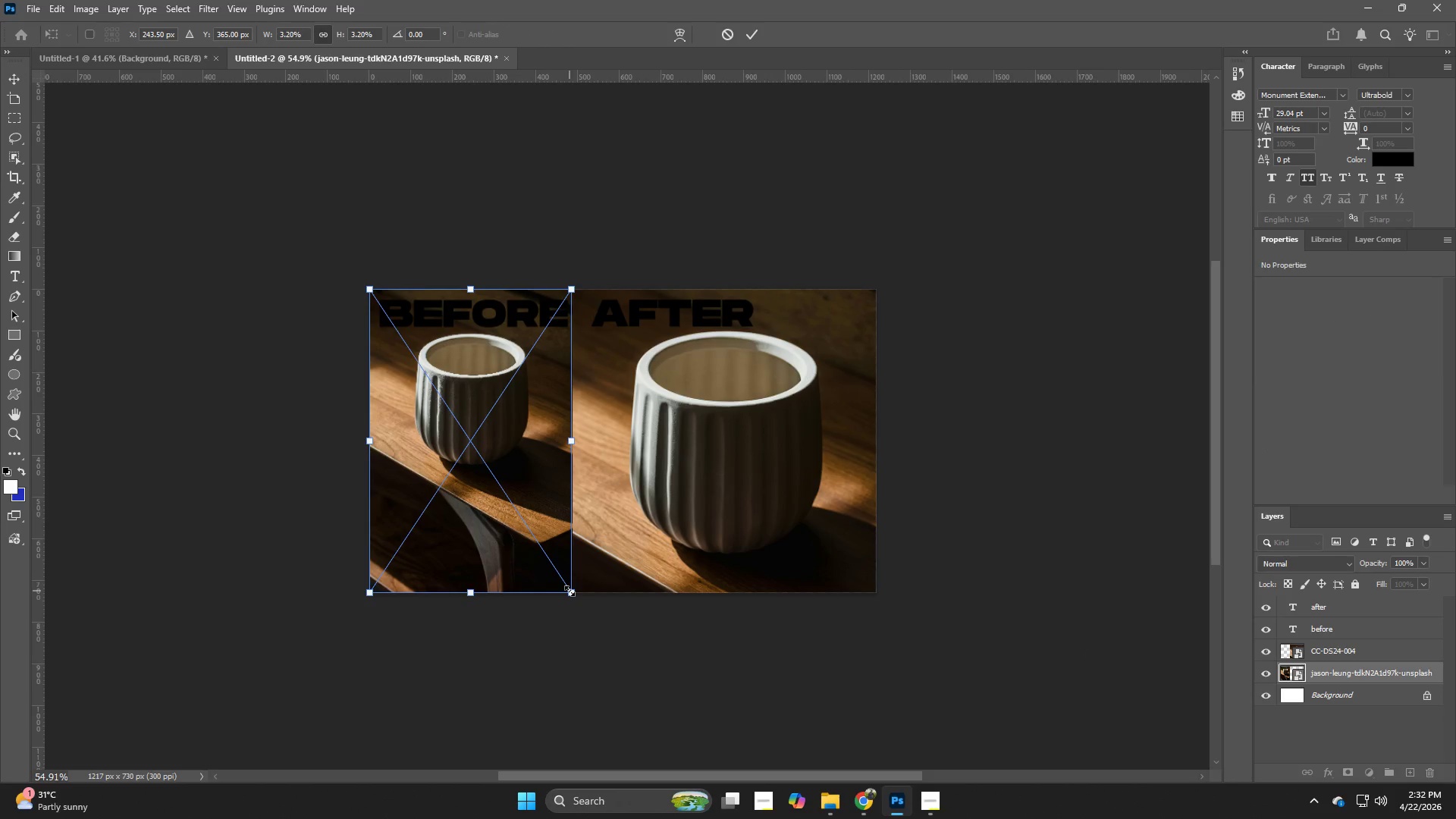 
hold_key(key=AltLeft, duration=1.47)
left_click_drag(start_coordinate=[572, 594], to_coordinate=[576, 598])
 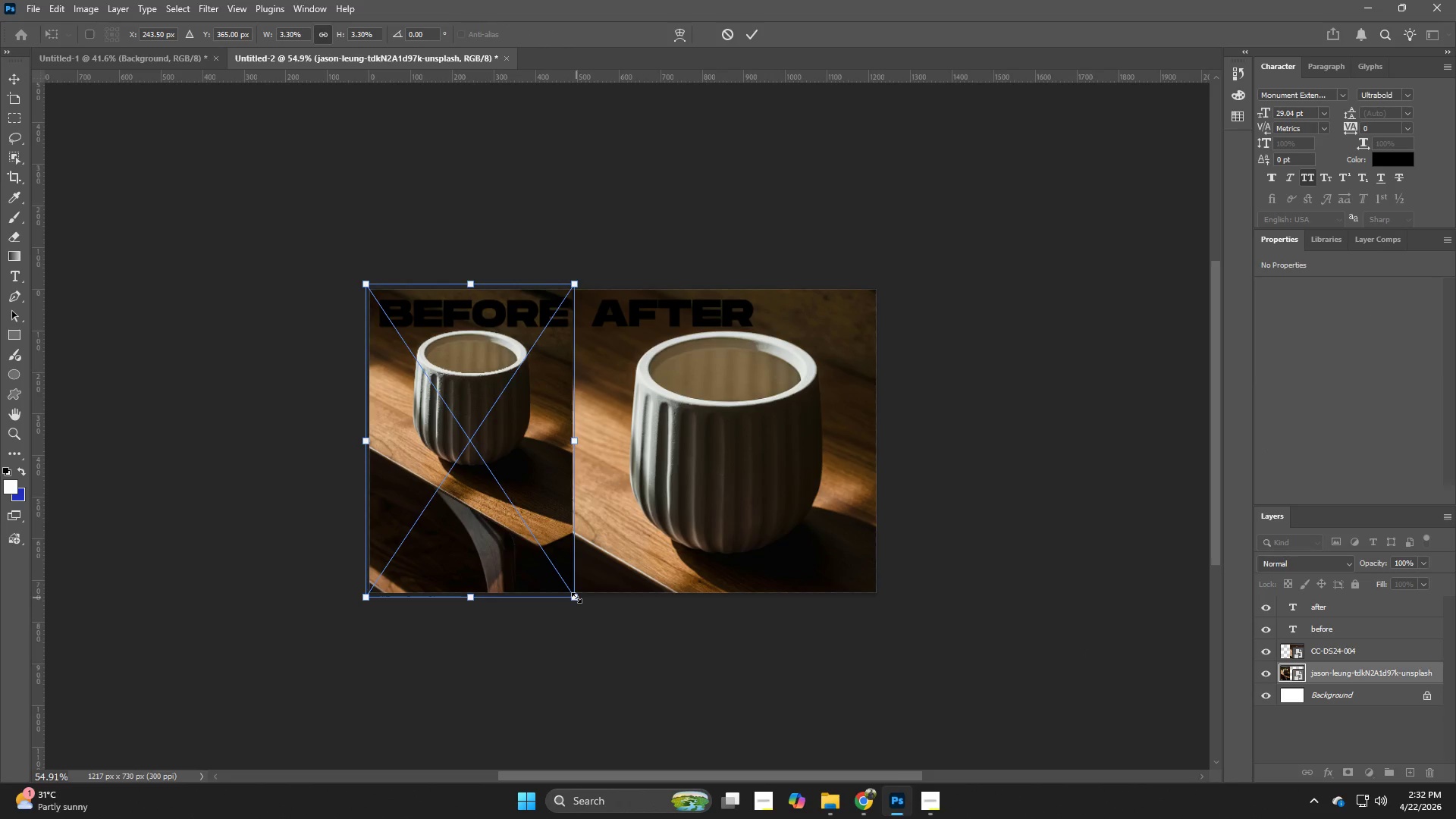 
key(NumpadEnter)
 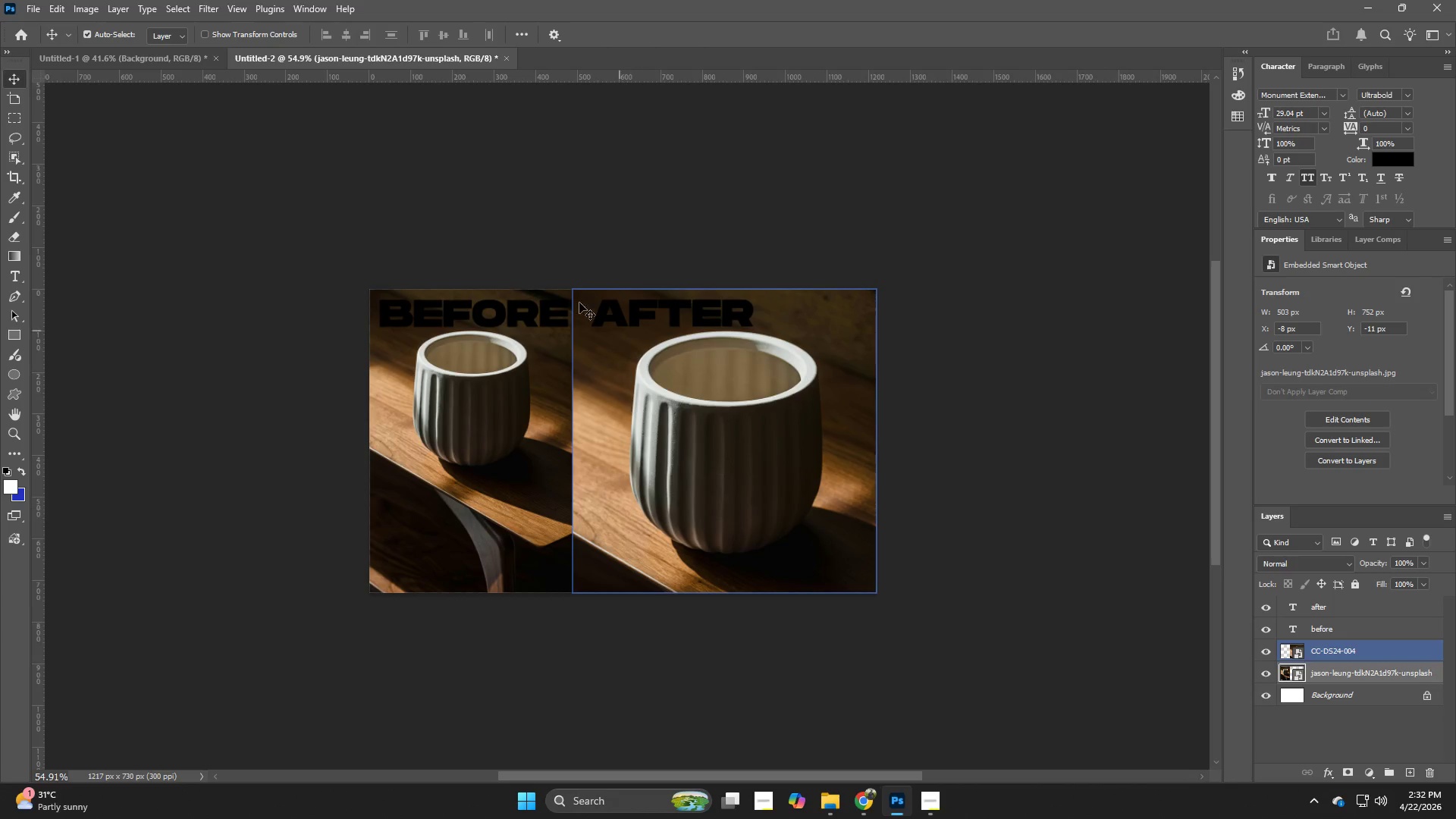 
left_click([504, 303])
 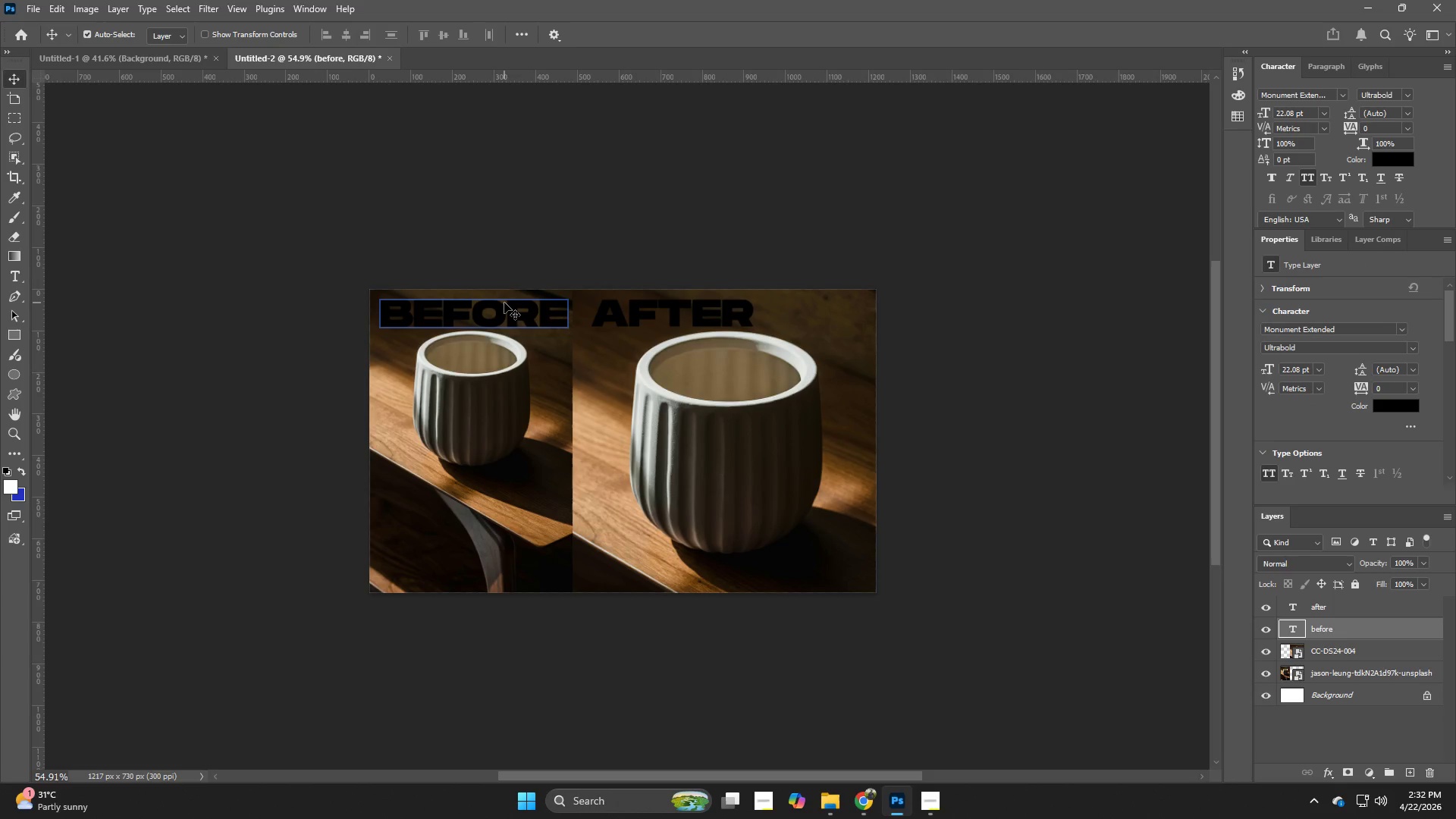 
double_click([504, 303])
 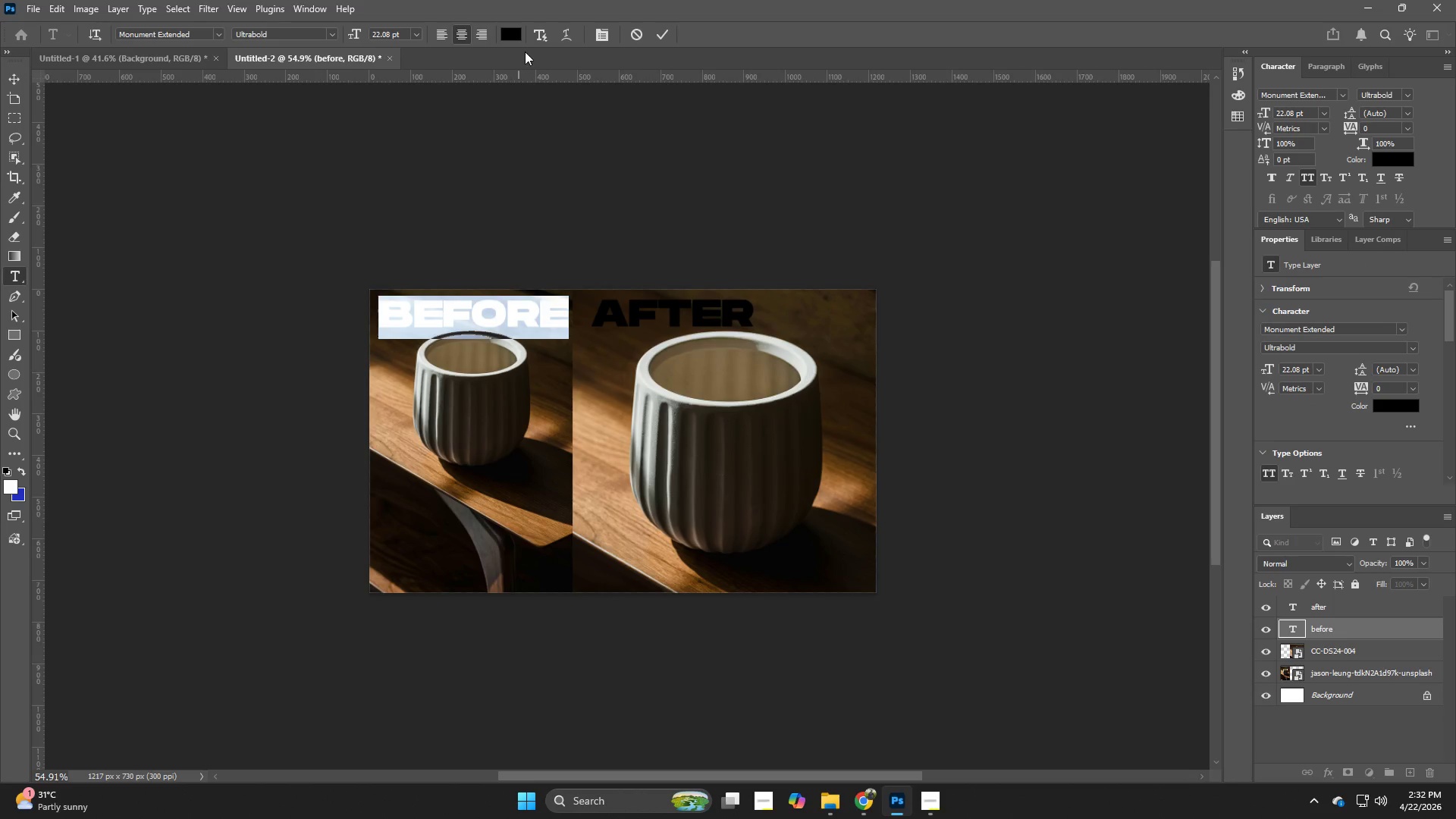 
left_click([504, 36])
 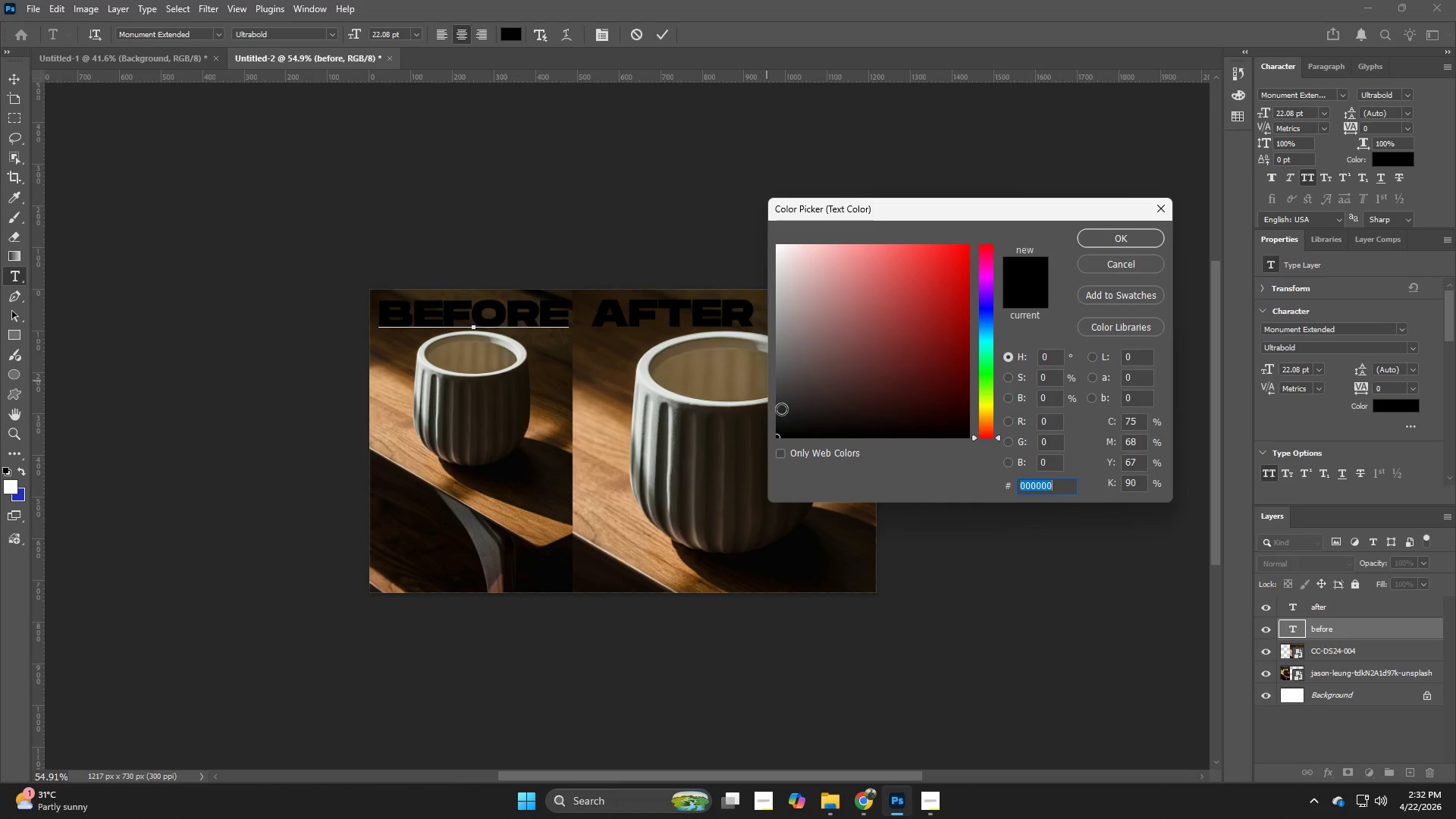 
left_click_drag(start_coordinate=[787, 425], to_coordinate=[767, 245])
 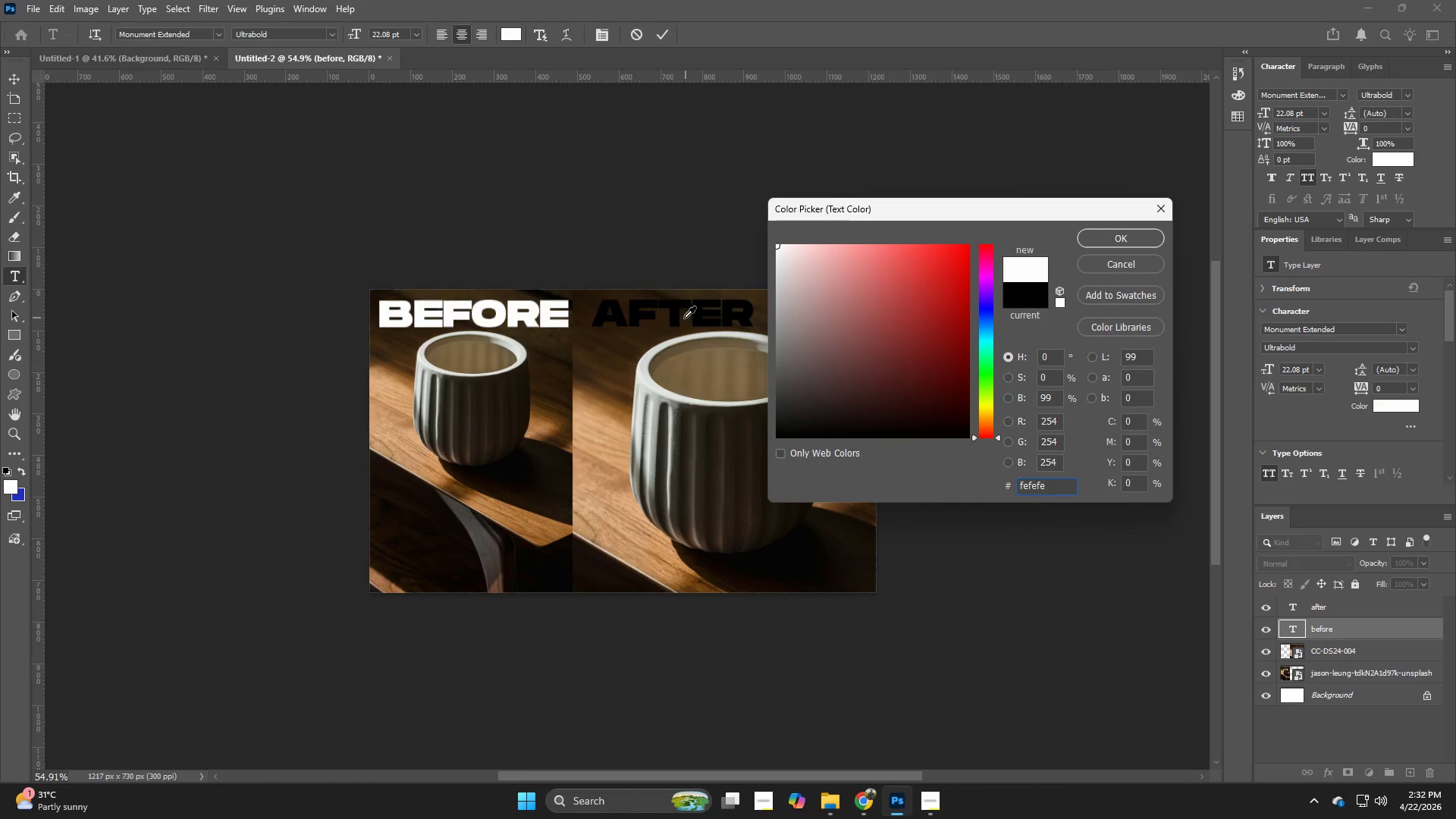 
left_click([684, 318])
 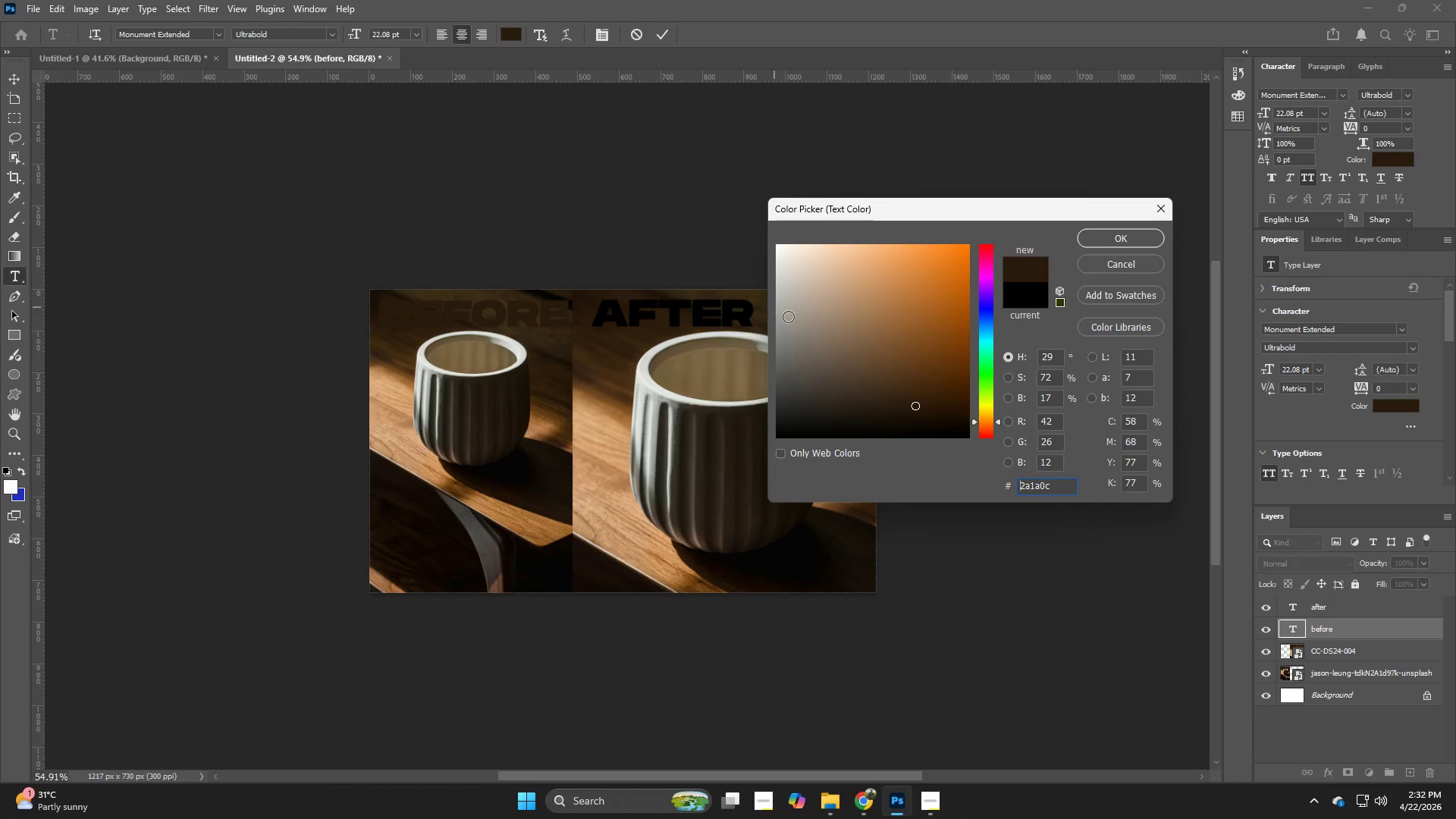 
left_click_drag(start_coordinate=[827, 324], to_coordinate=[774, 231])
 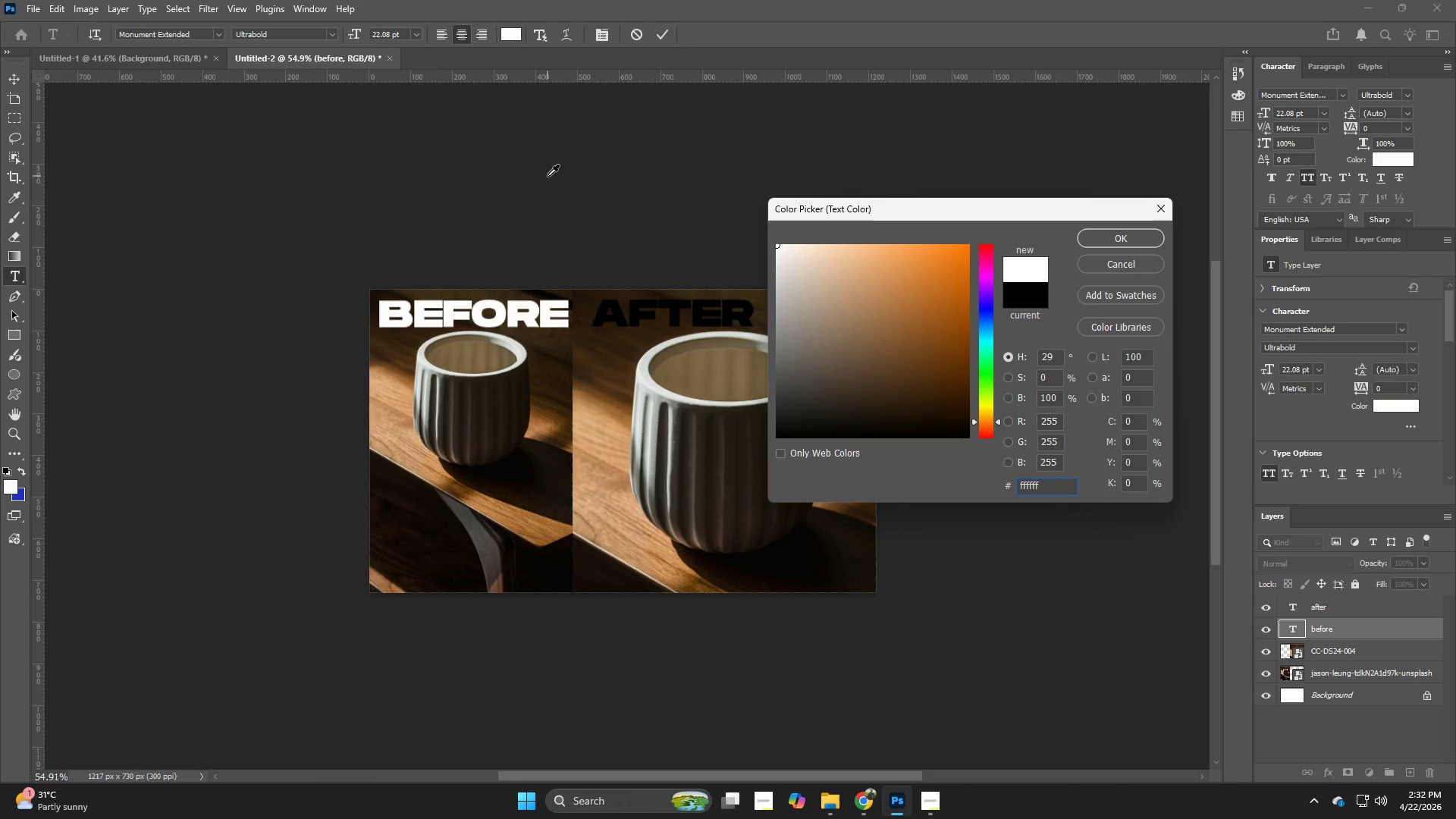 
key(NumpadEnter)
 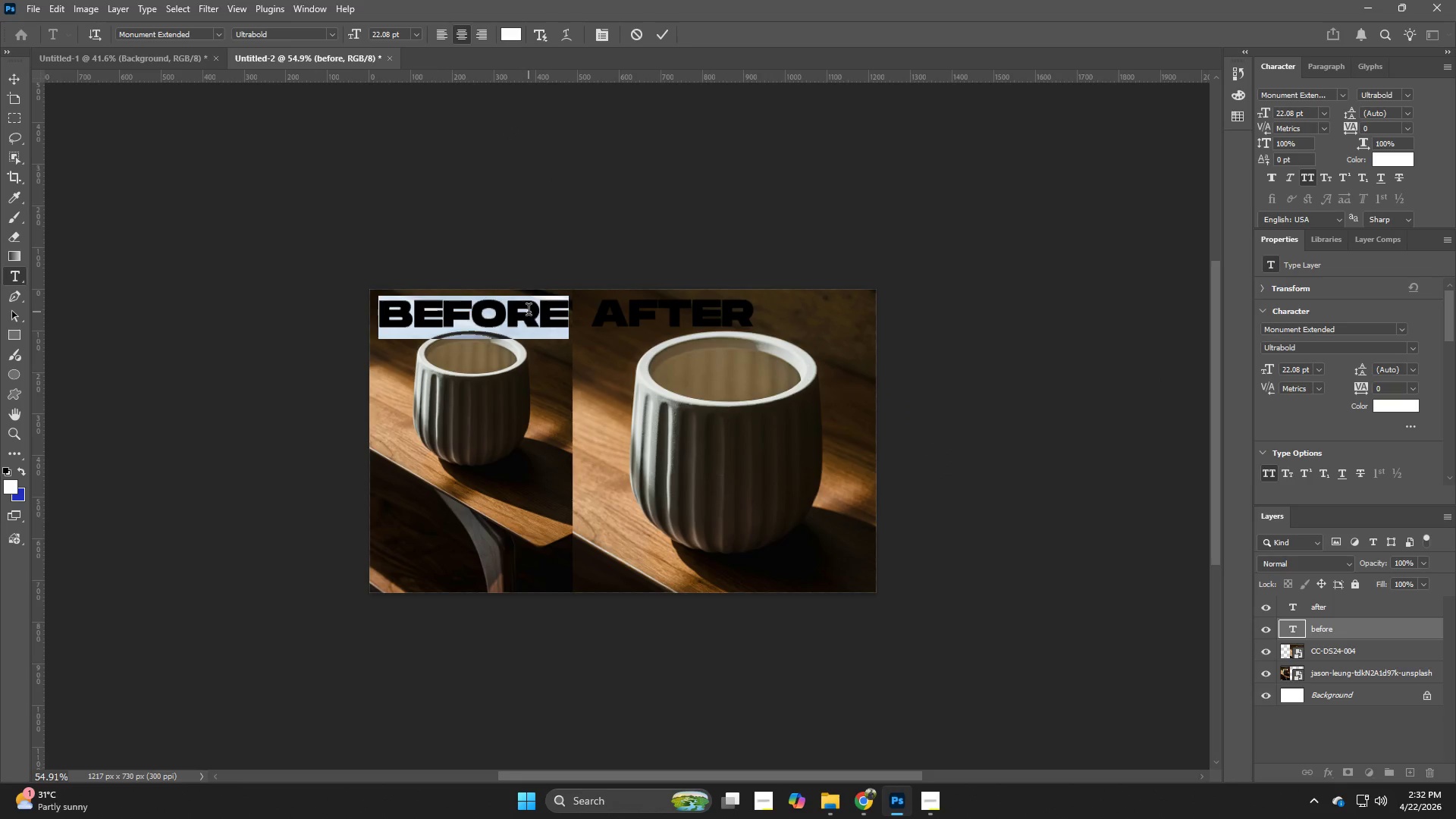 
key(NumpadEnter)
 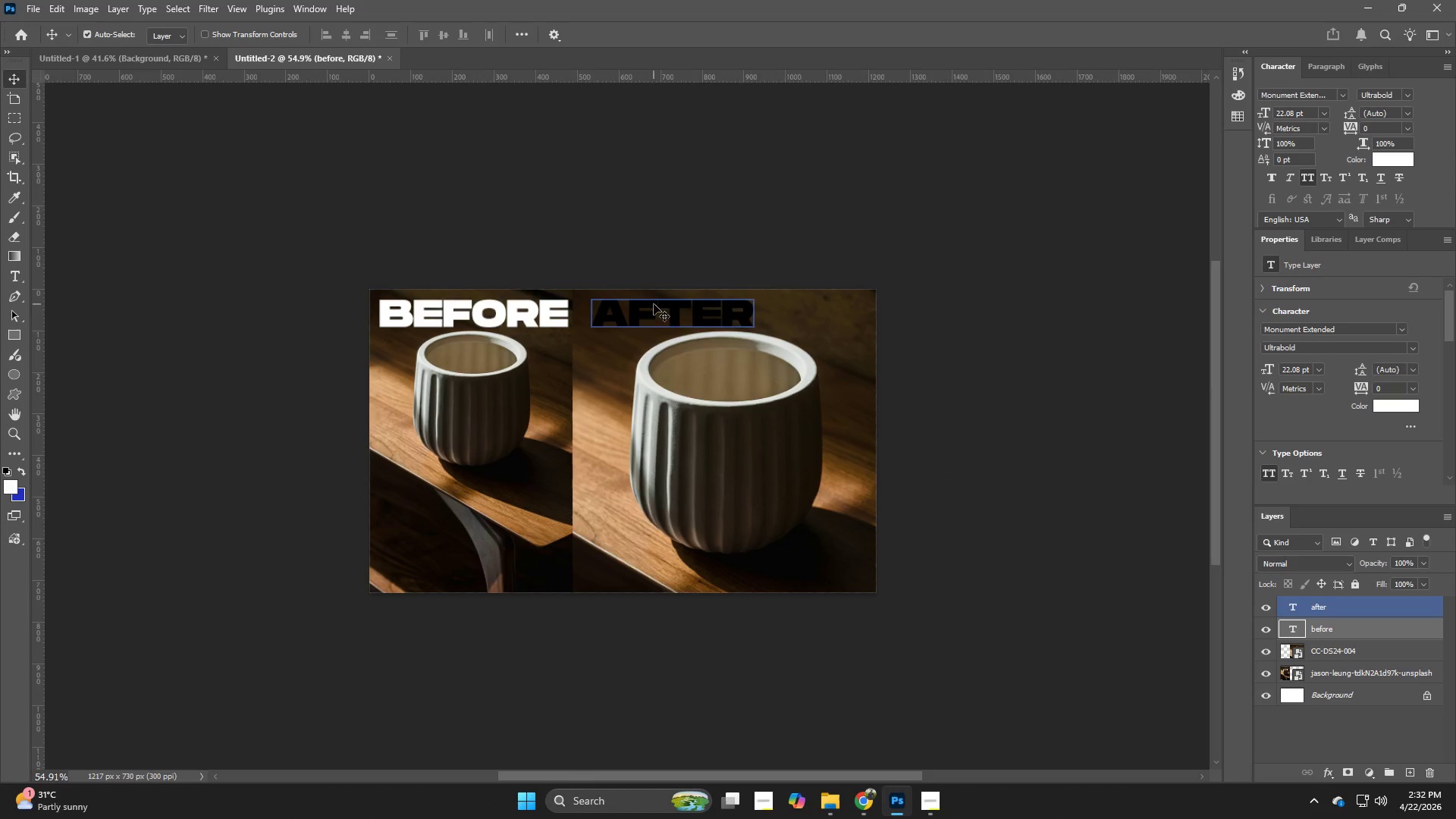 
left_click([651, 311])
 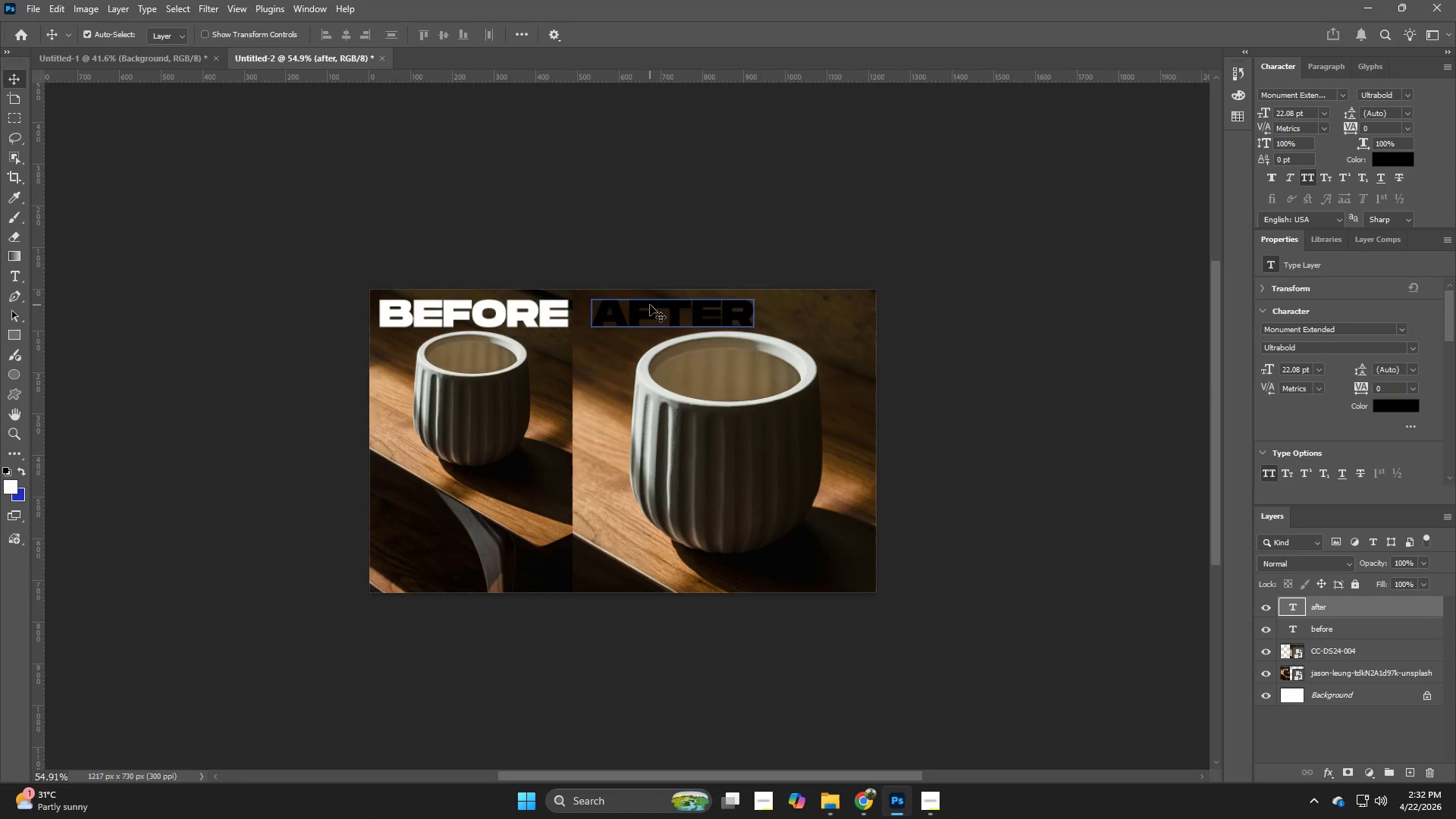 
left_click([650, 305])
 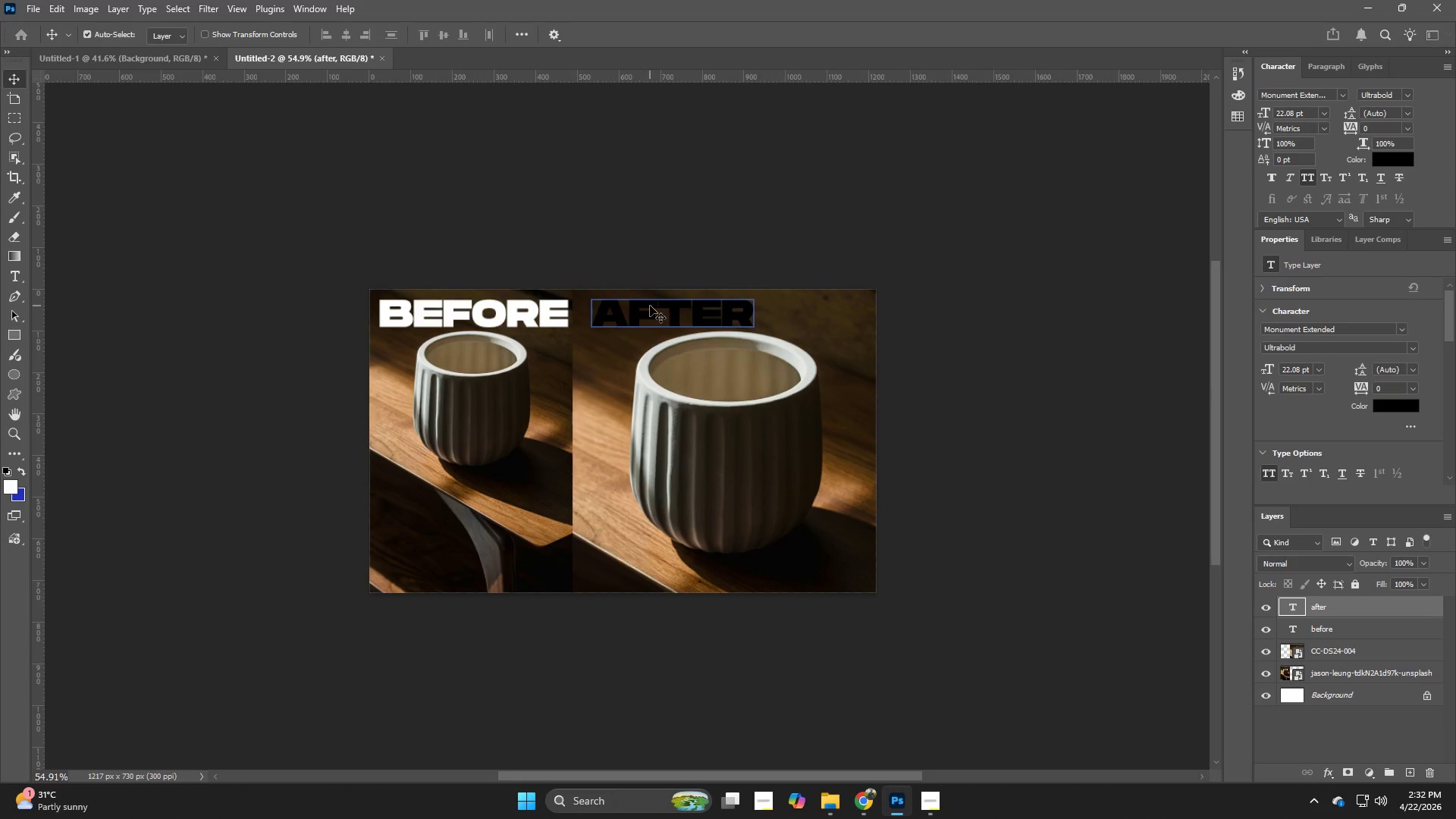 
double_click([650, 306])
 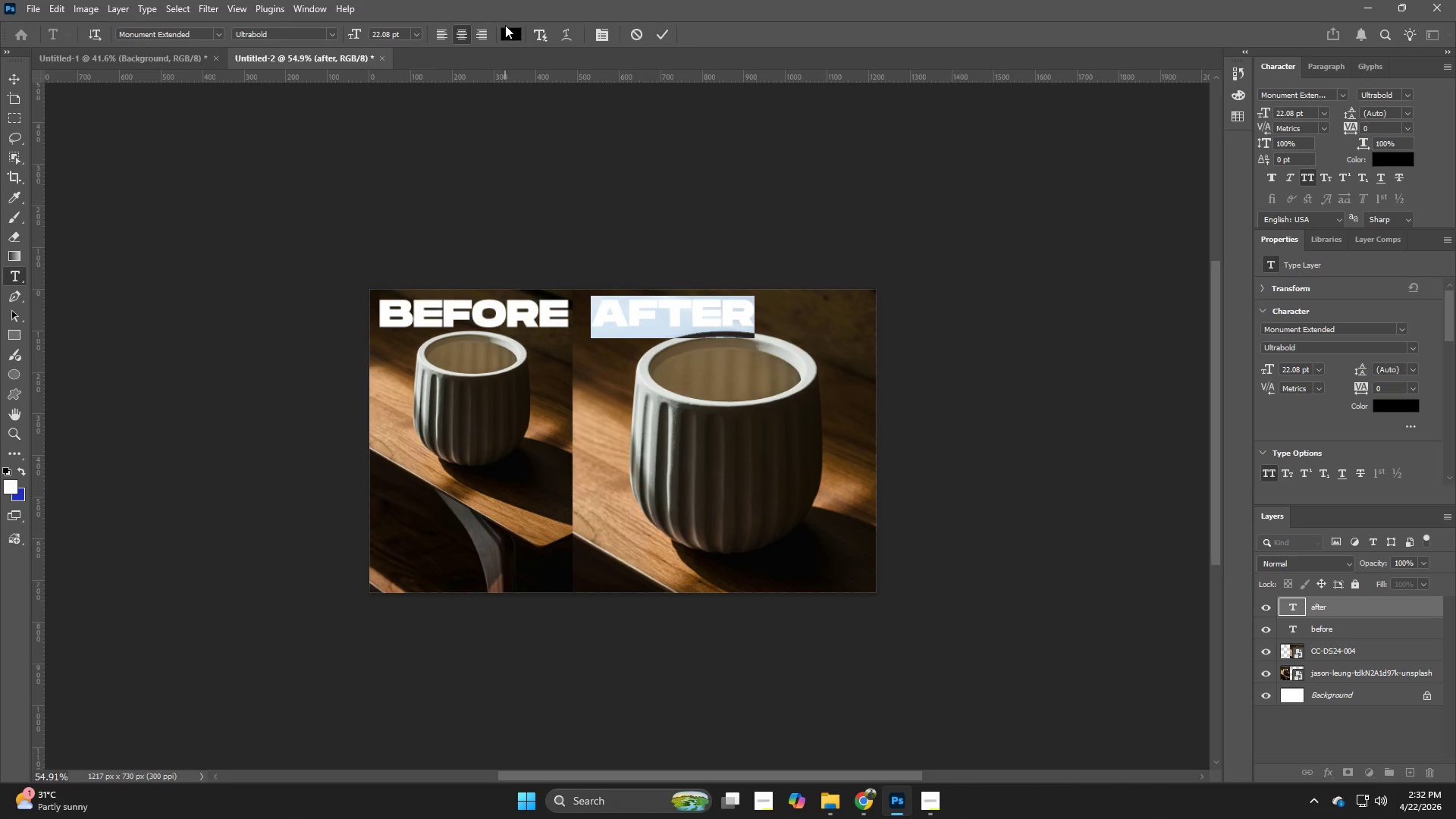 
double_click([507, 38])
 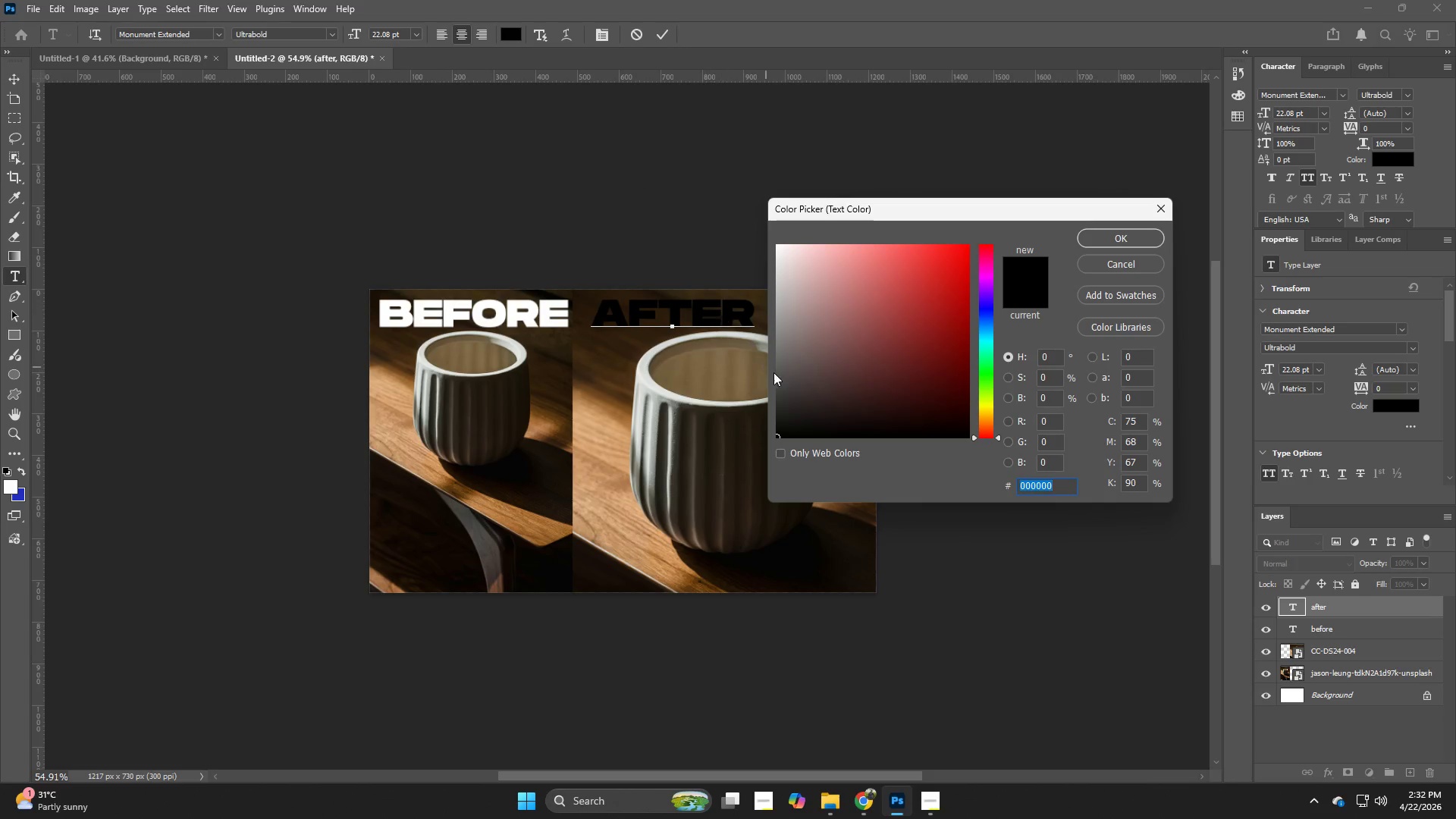 
left_click_drag(start_coordinate=[787, 394], to_coordinate=[757, 216])
 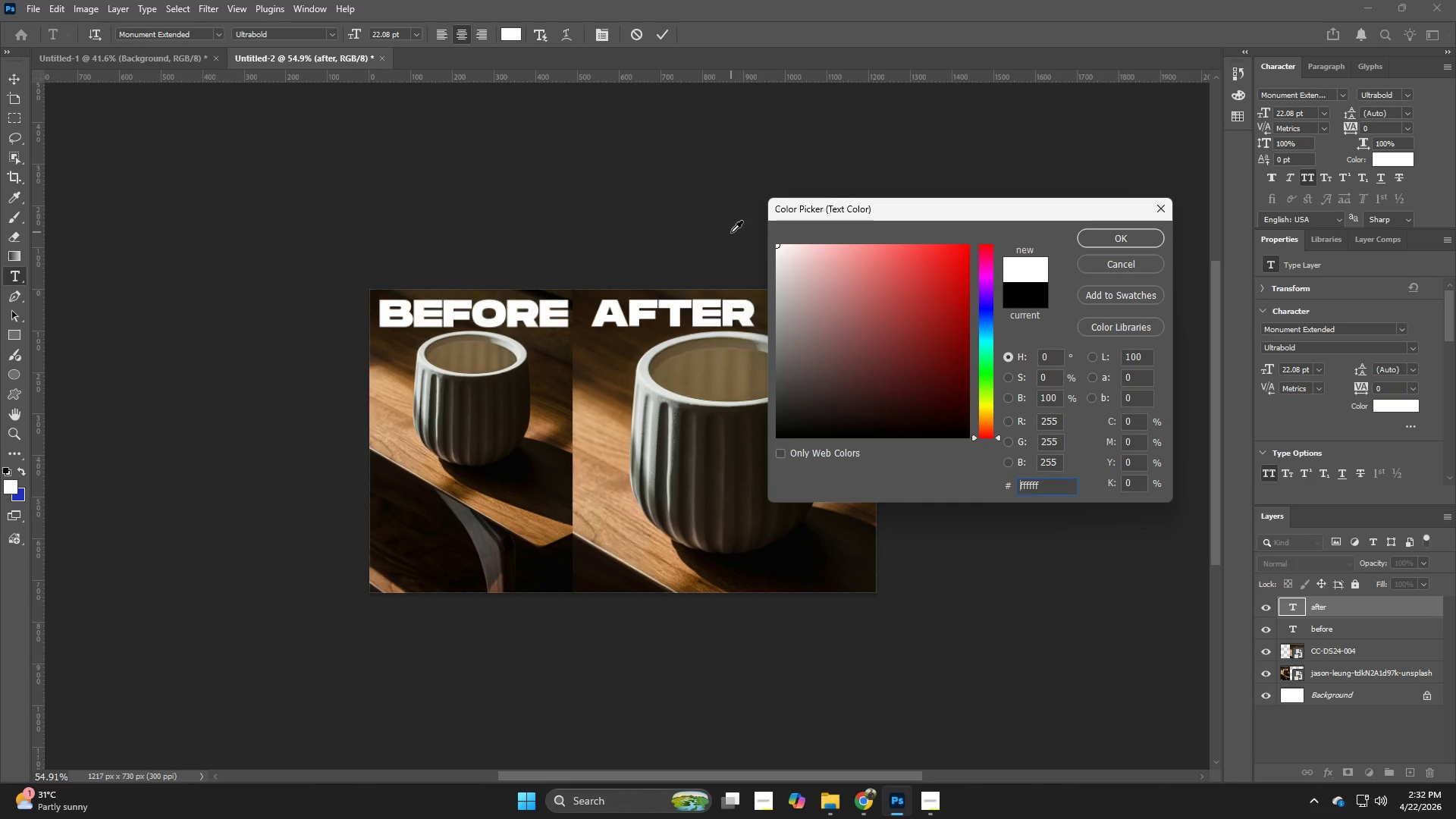 
key(NumpadEnter)
 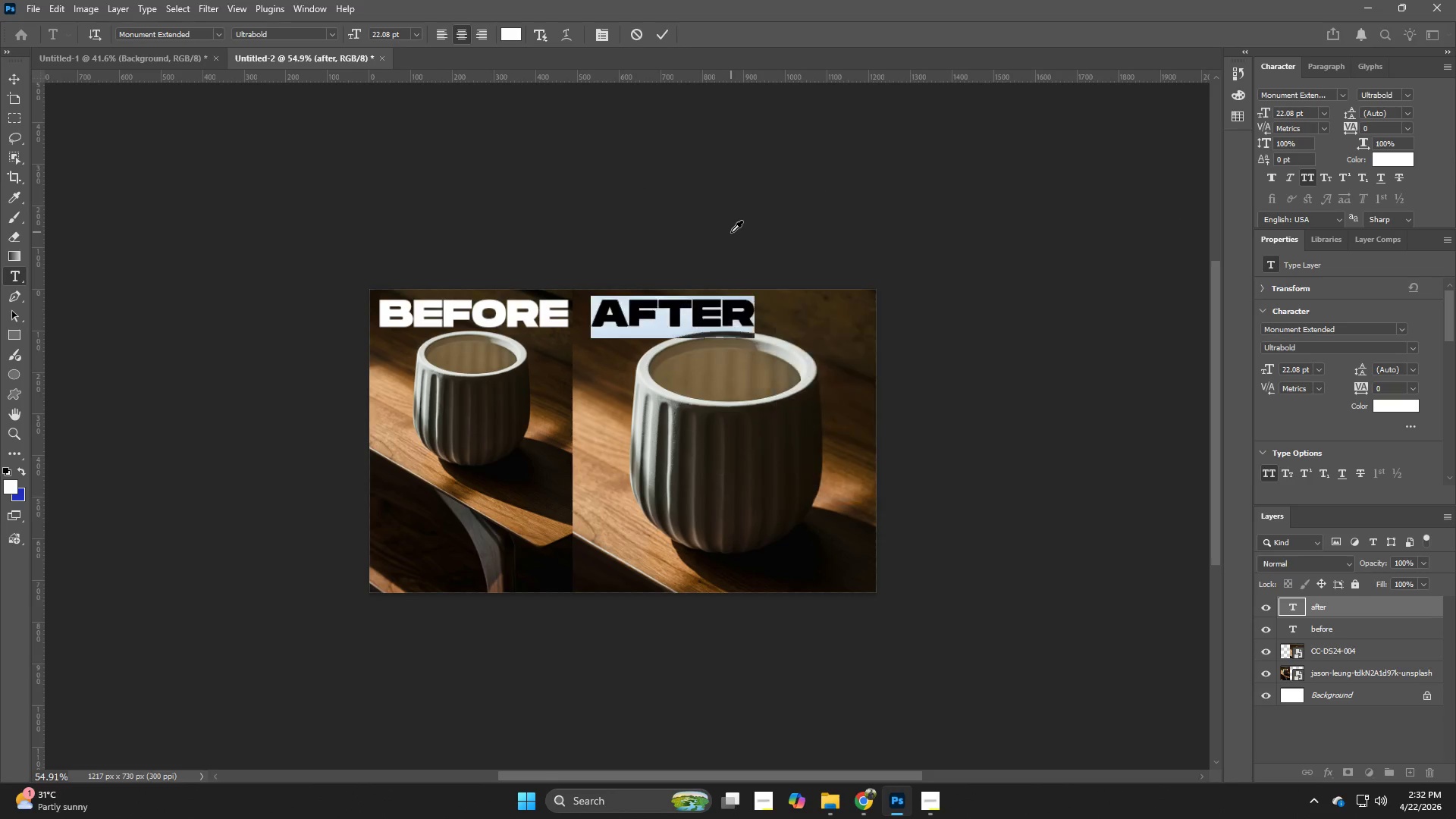 
key(NumpadEnter)
 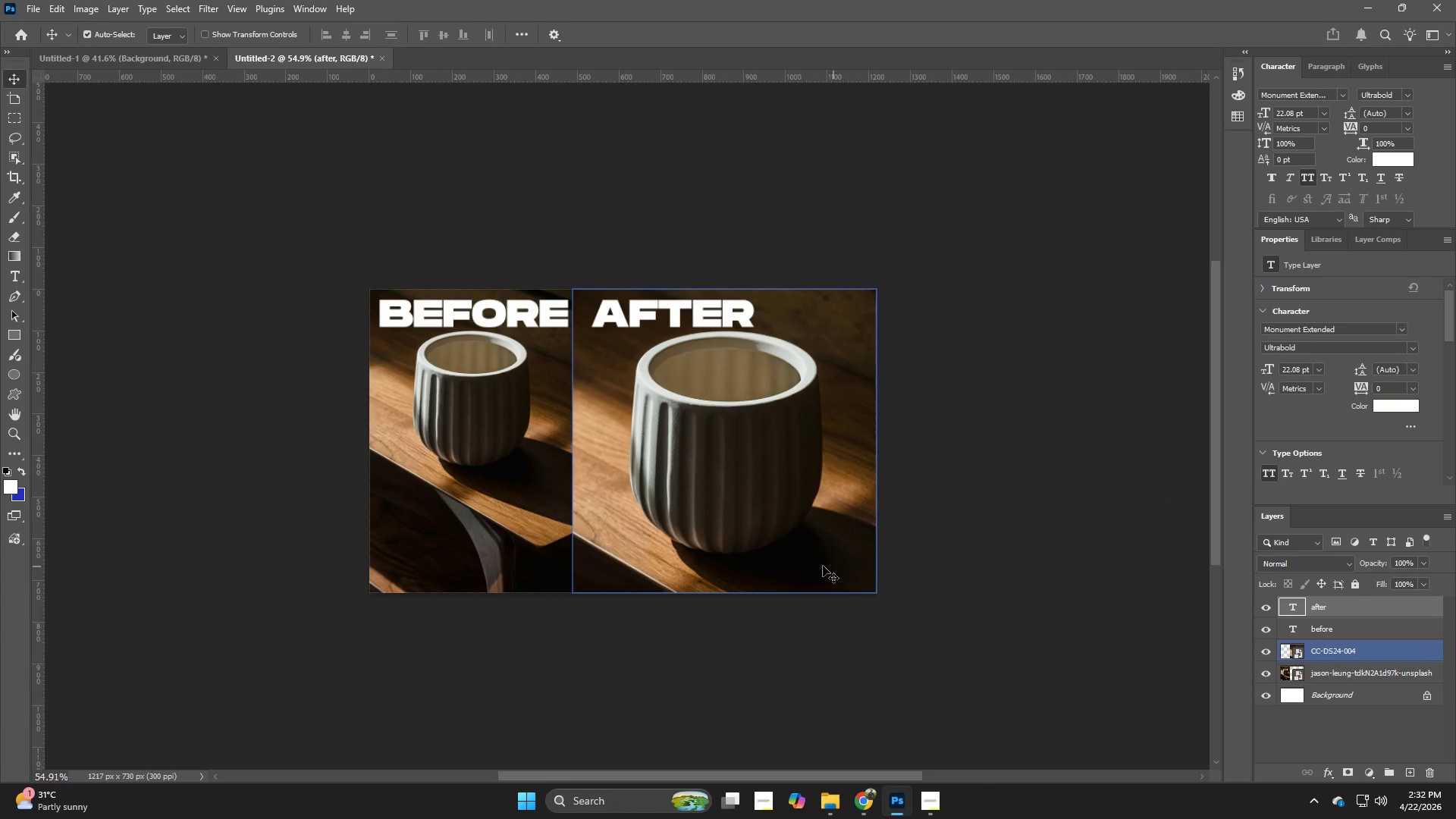 
key(Alt+Control+Shift+W)
 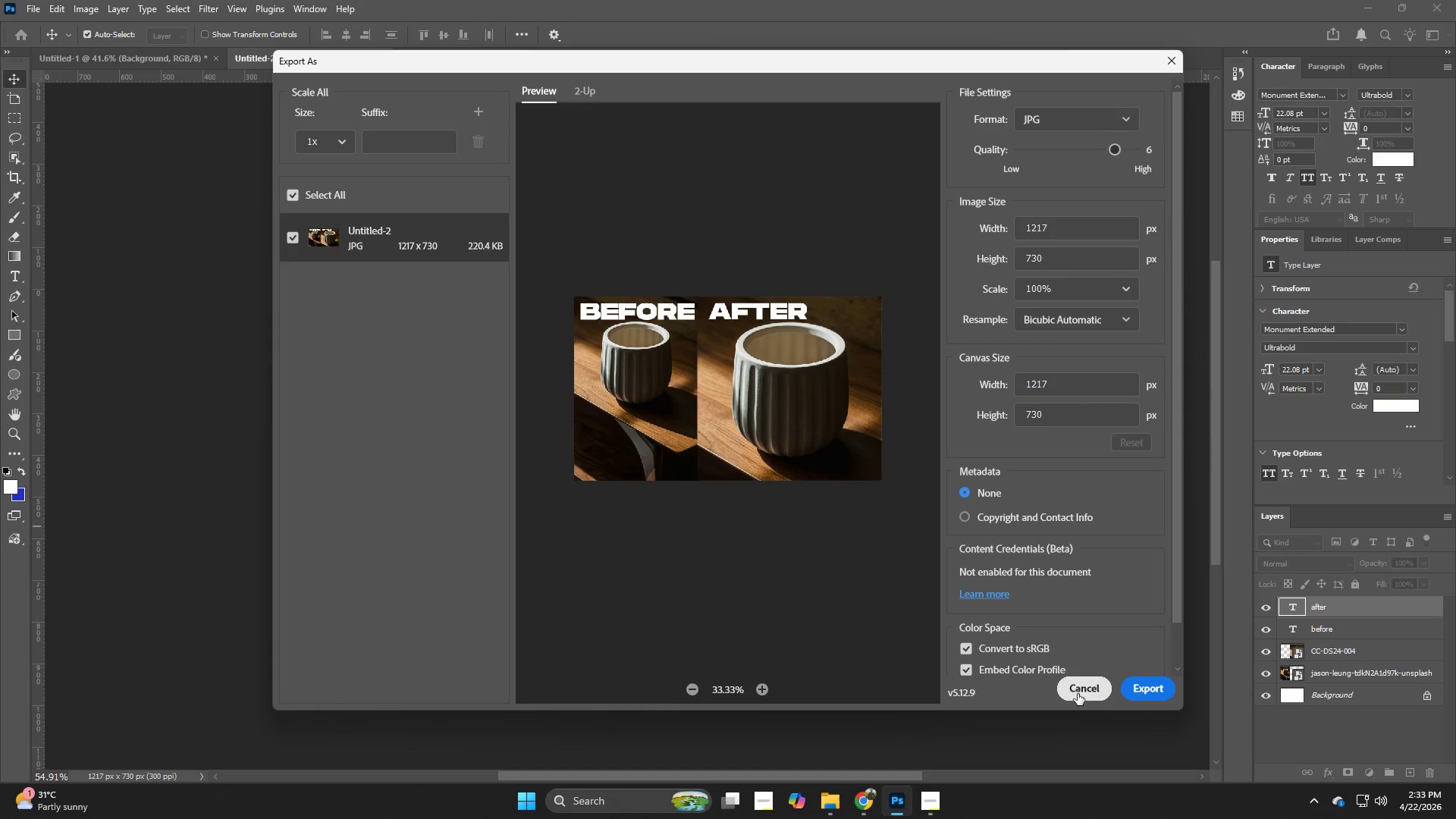 
left_click([1146, 693])
 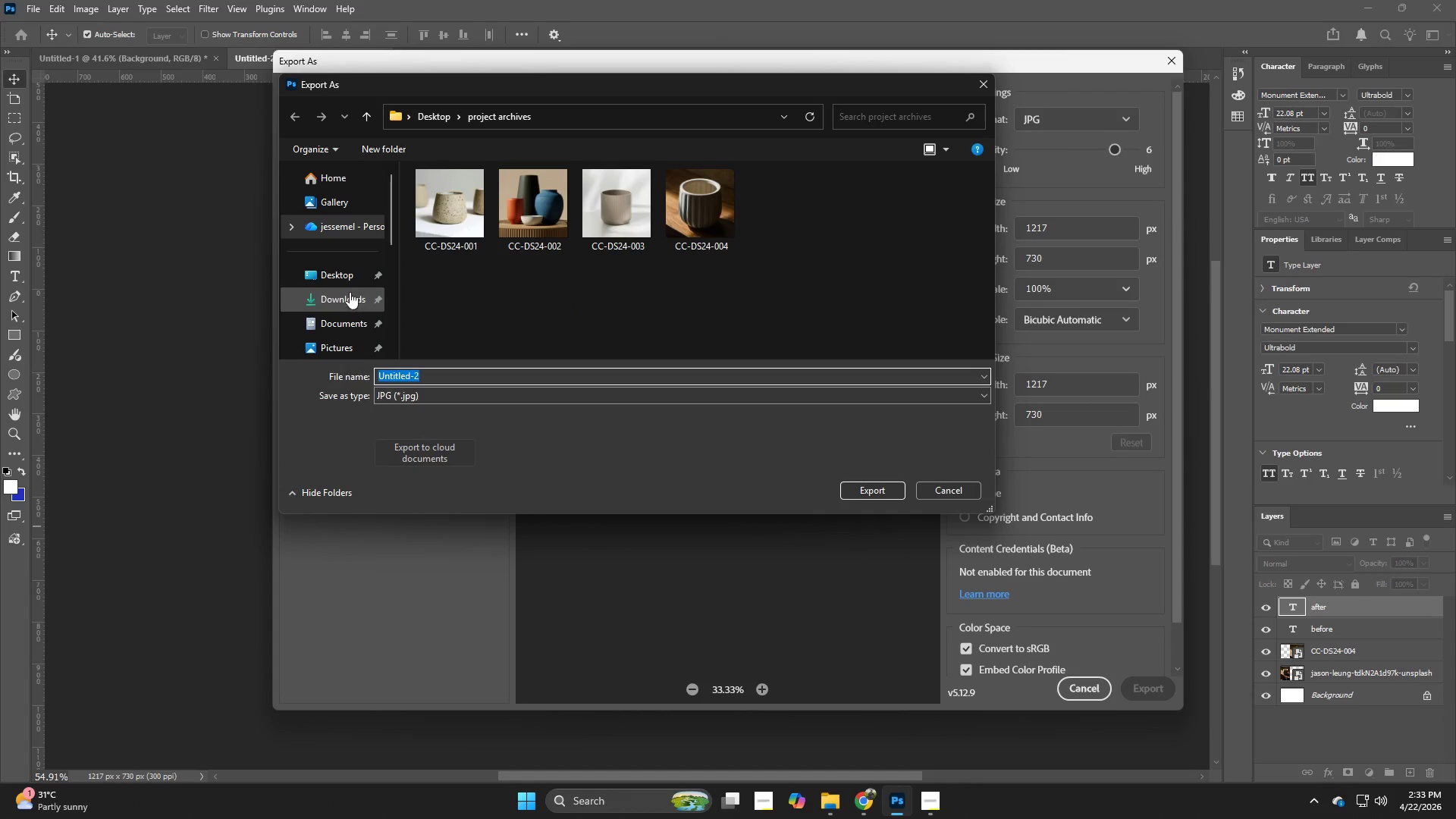 
left_click([349, 271])
 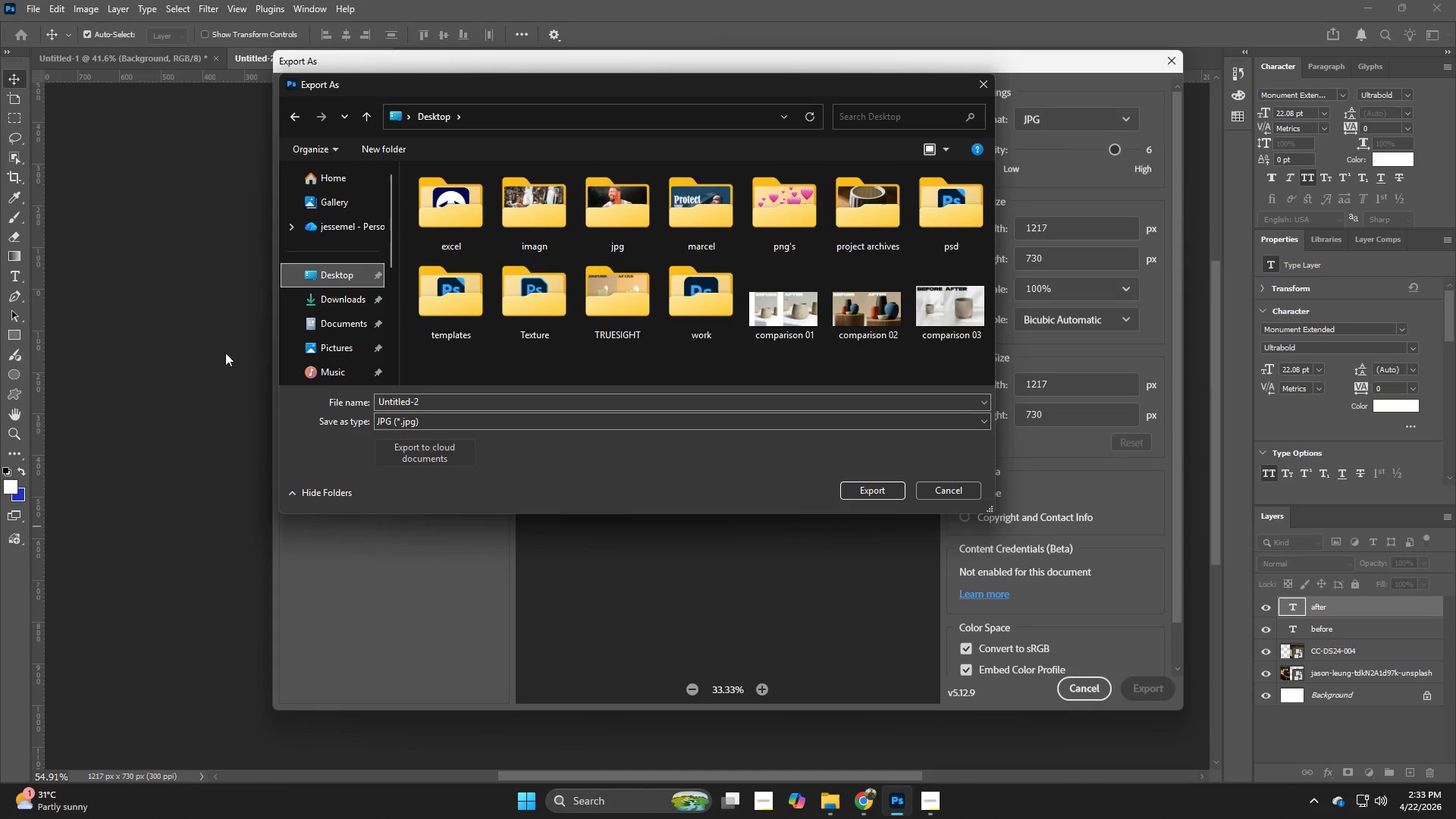 
left_click([225, 353])
 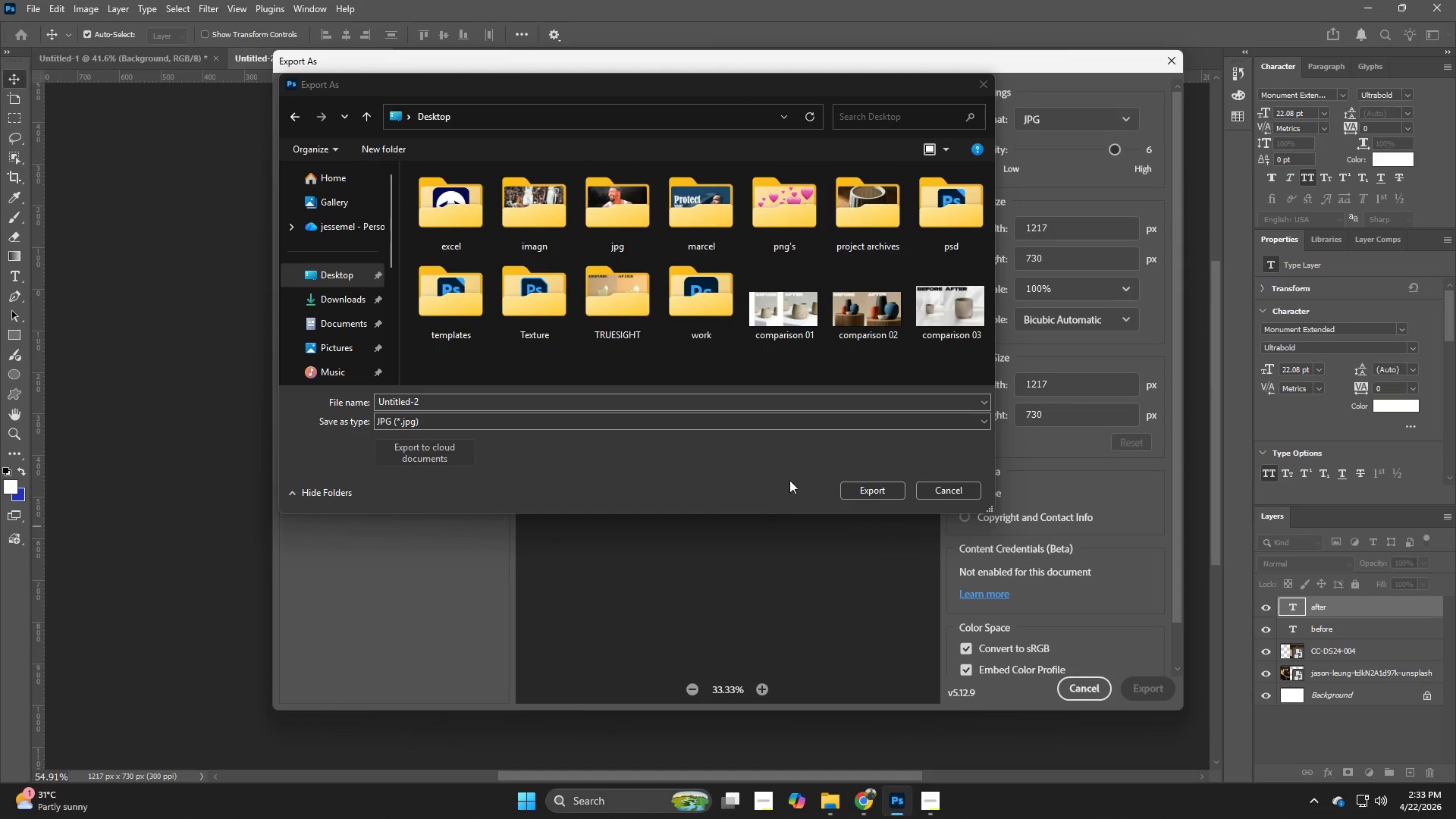 
left_click([952, 328])
 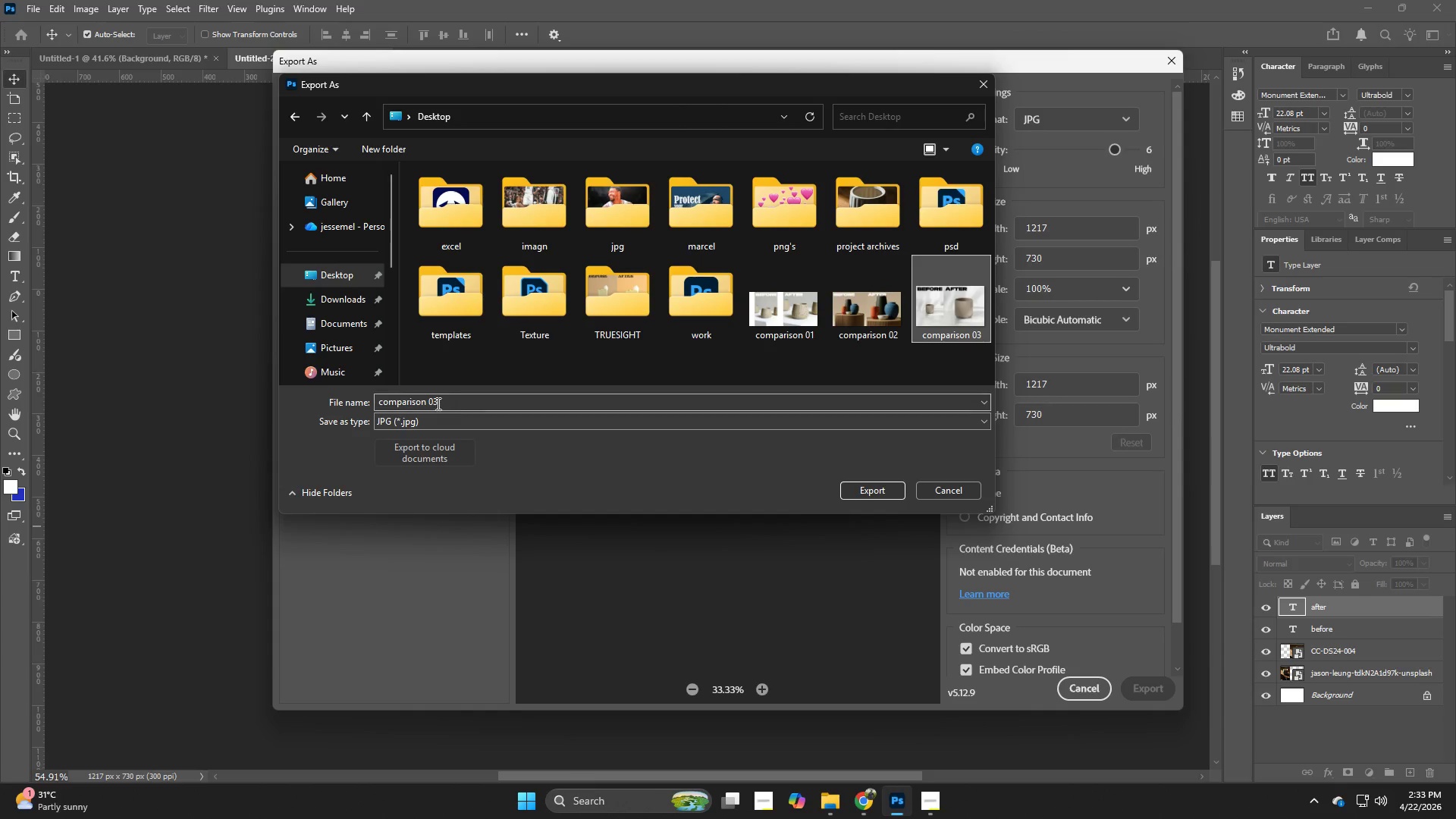 
double_click([437, 403])
 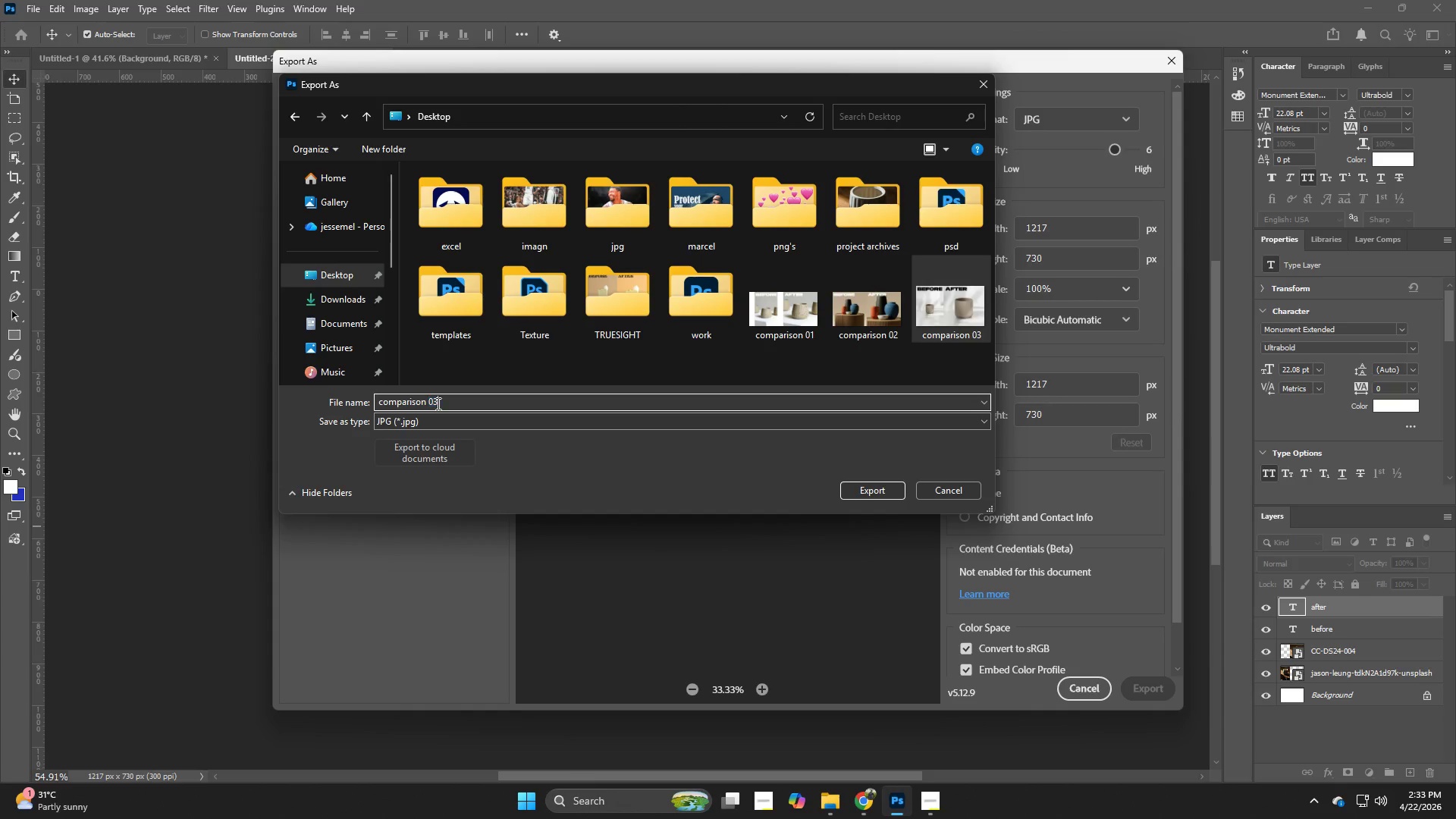 
triple_click([437, 403])
 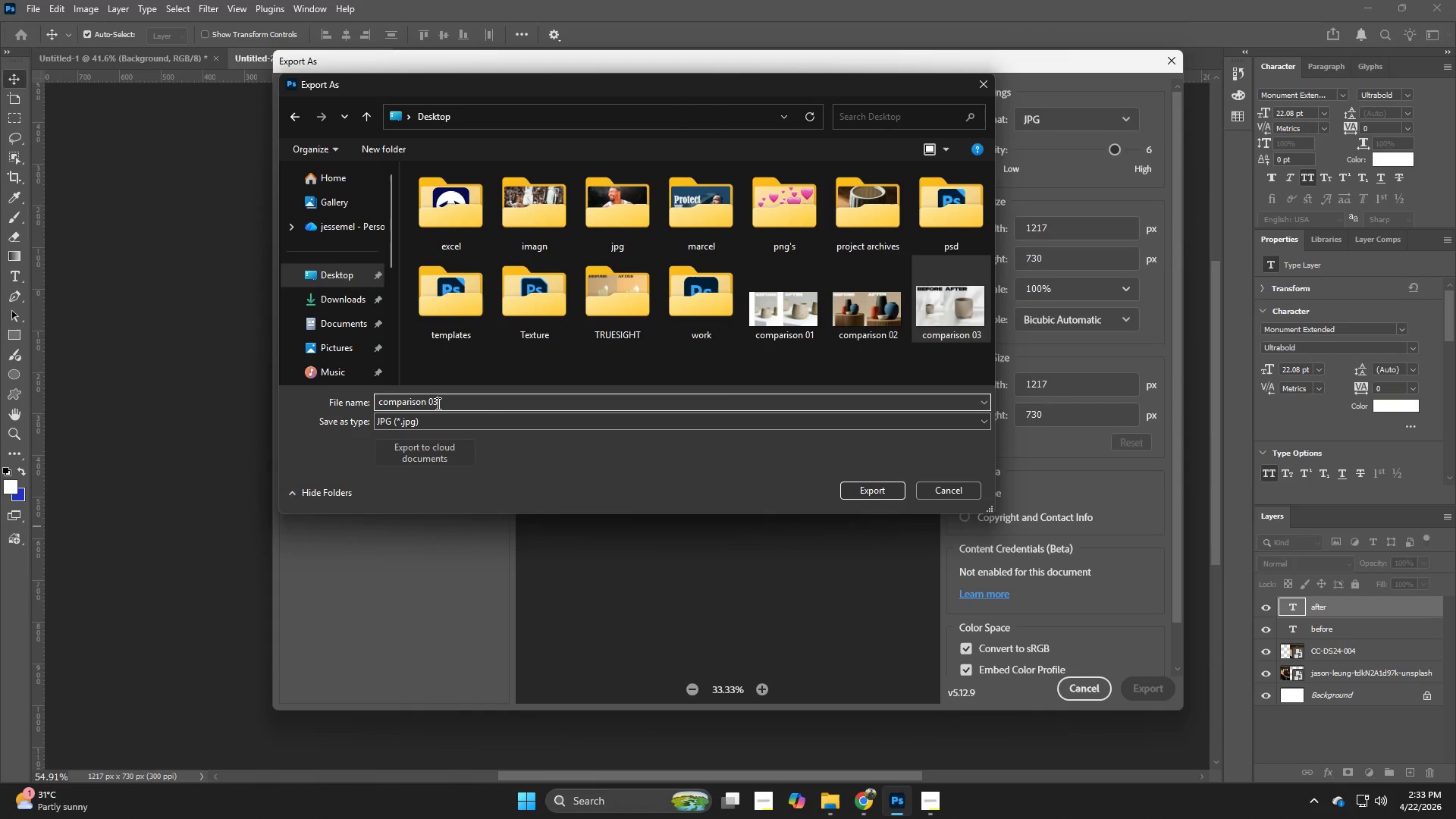 
key(Backspace)
 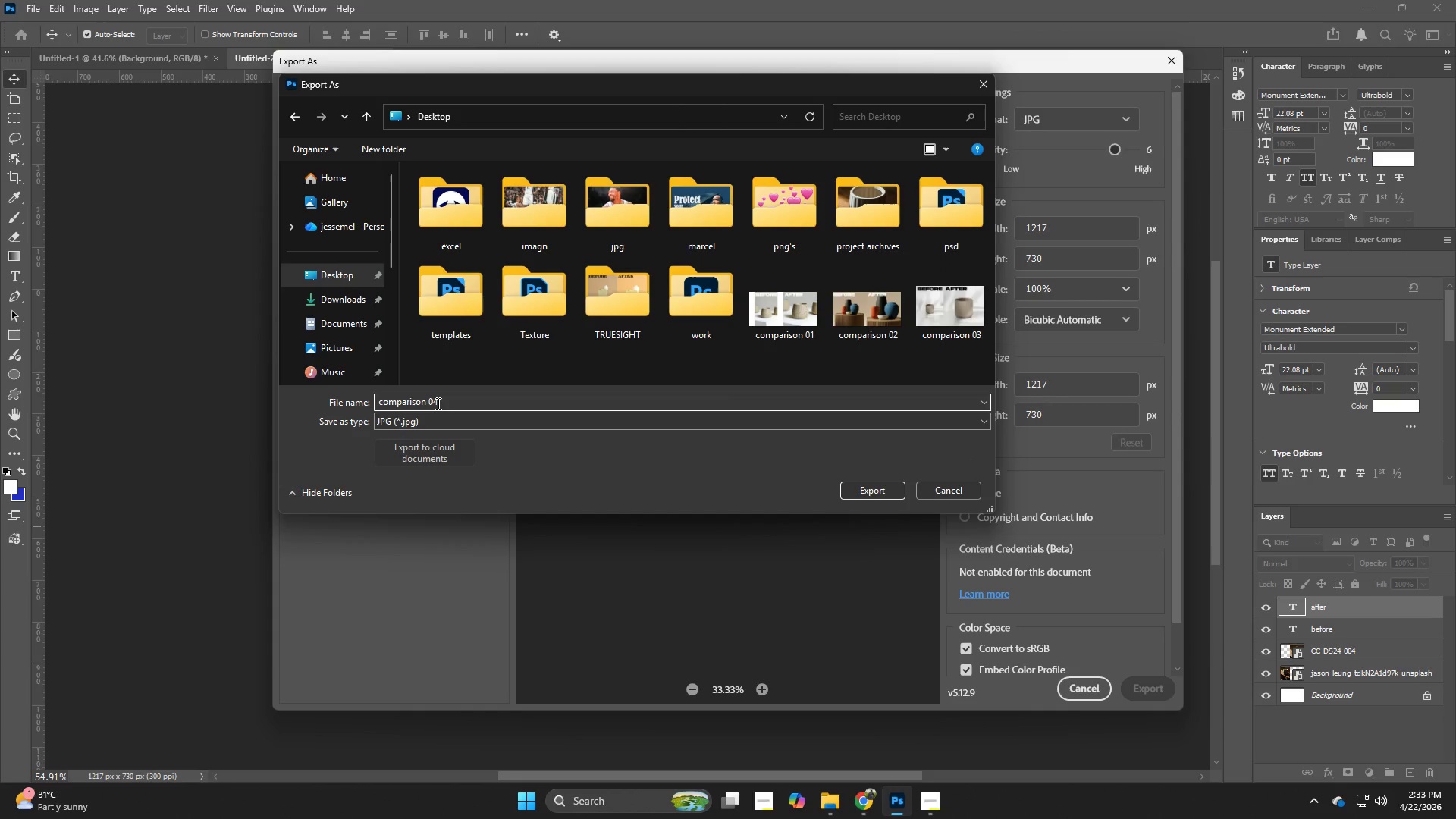 
key(4)
 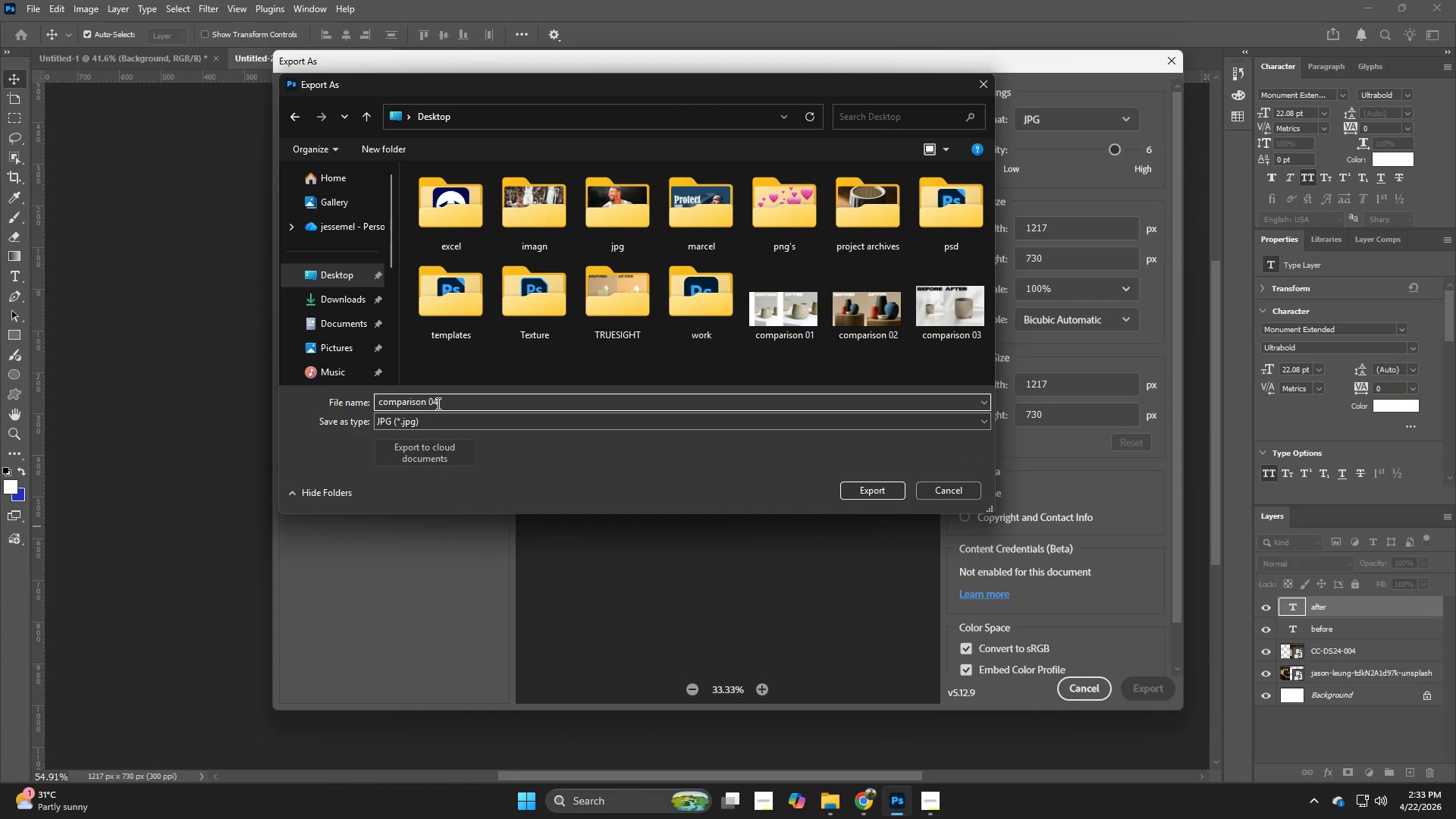 
key(NumpadEnter)
 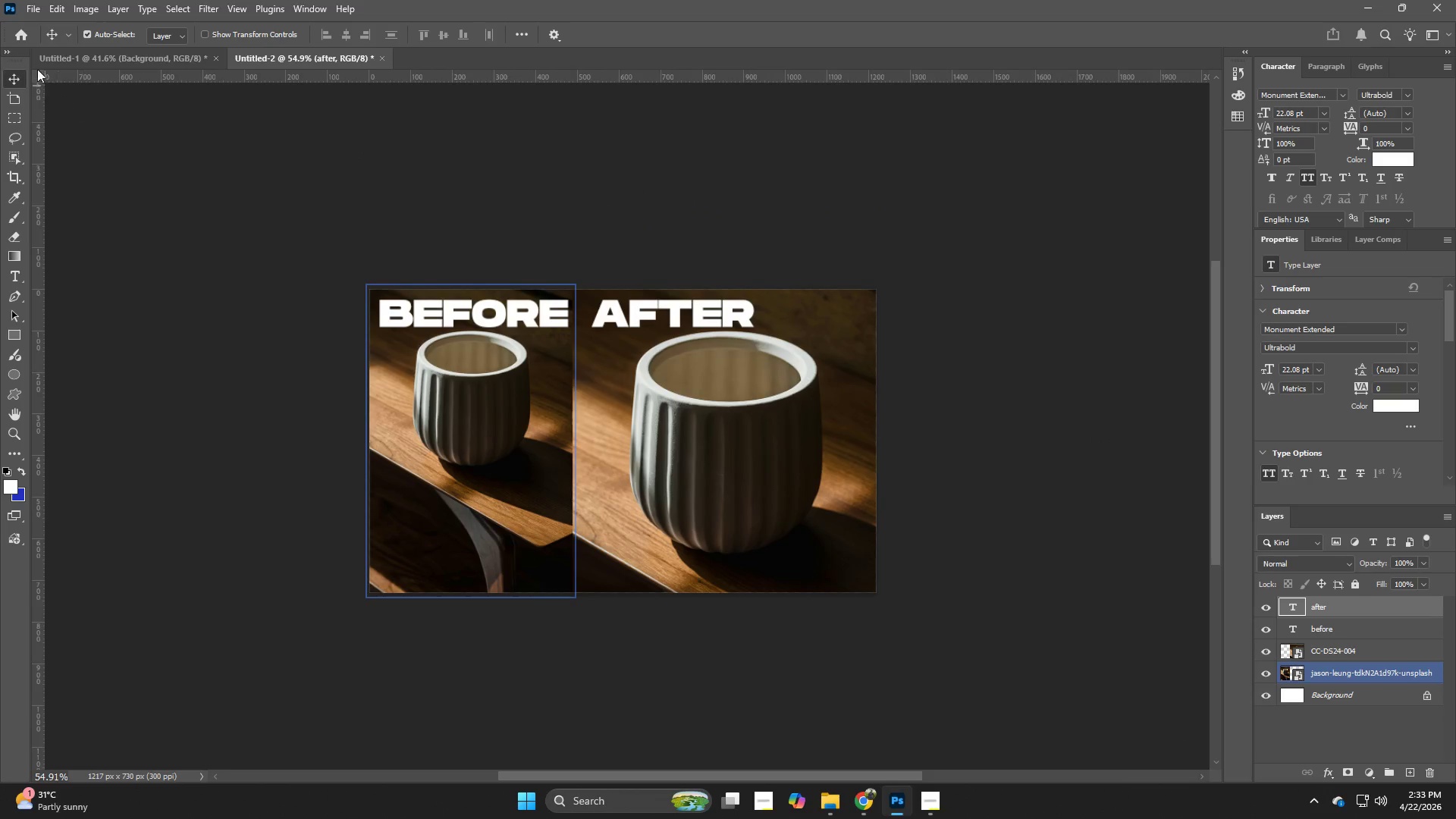 
left_click([83, 54])
 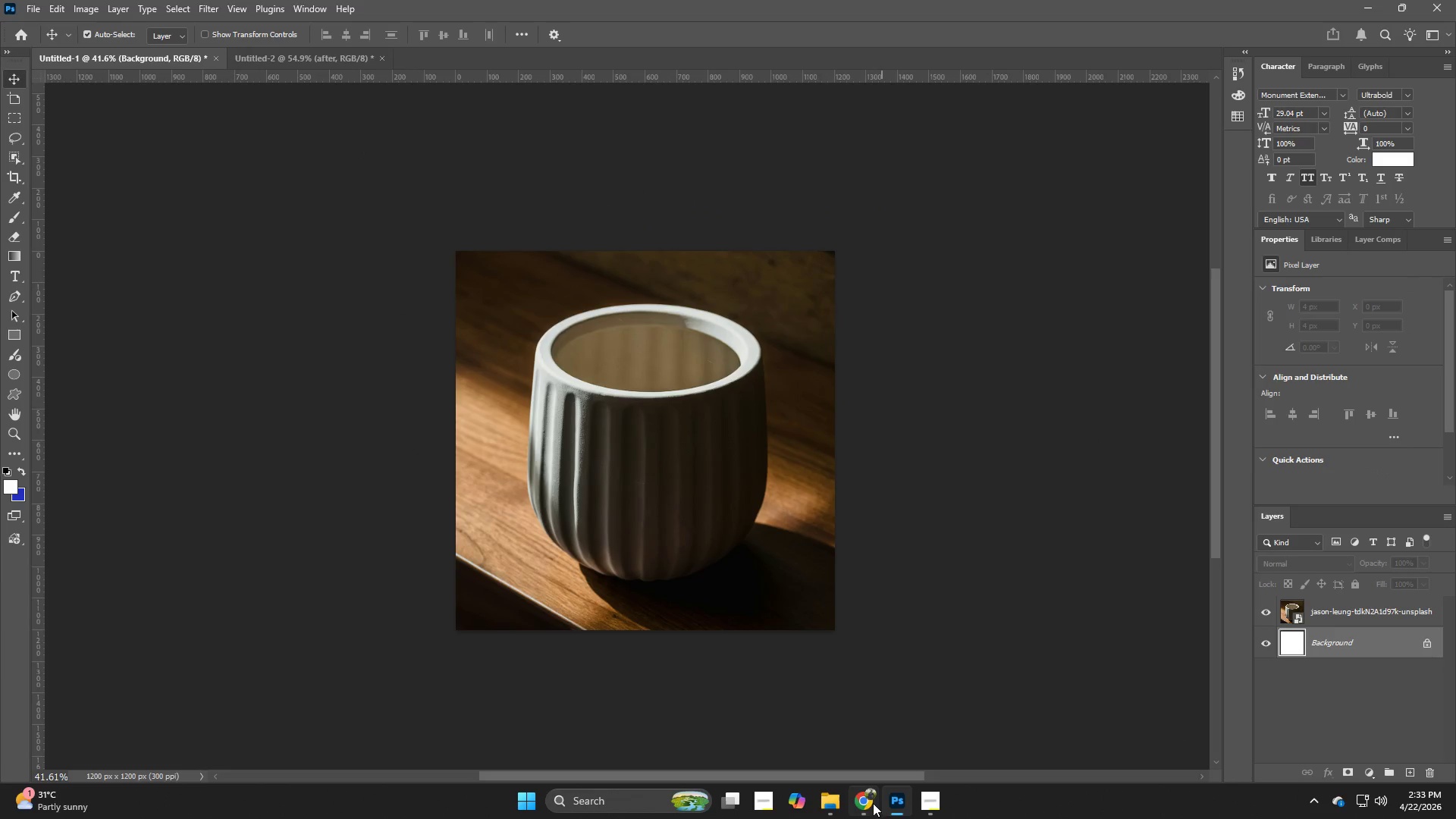 
left_click([867, 804])
 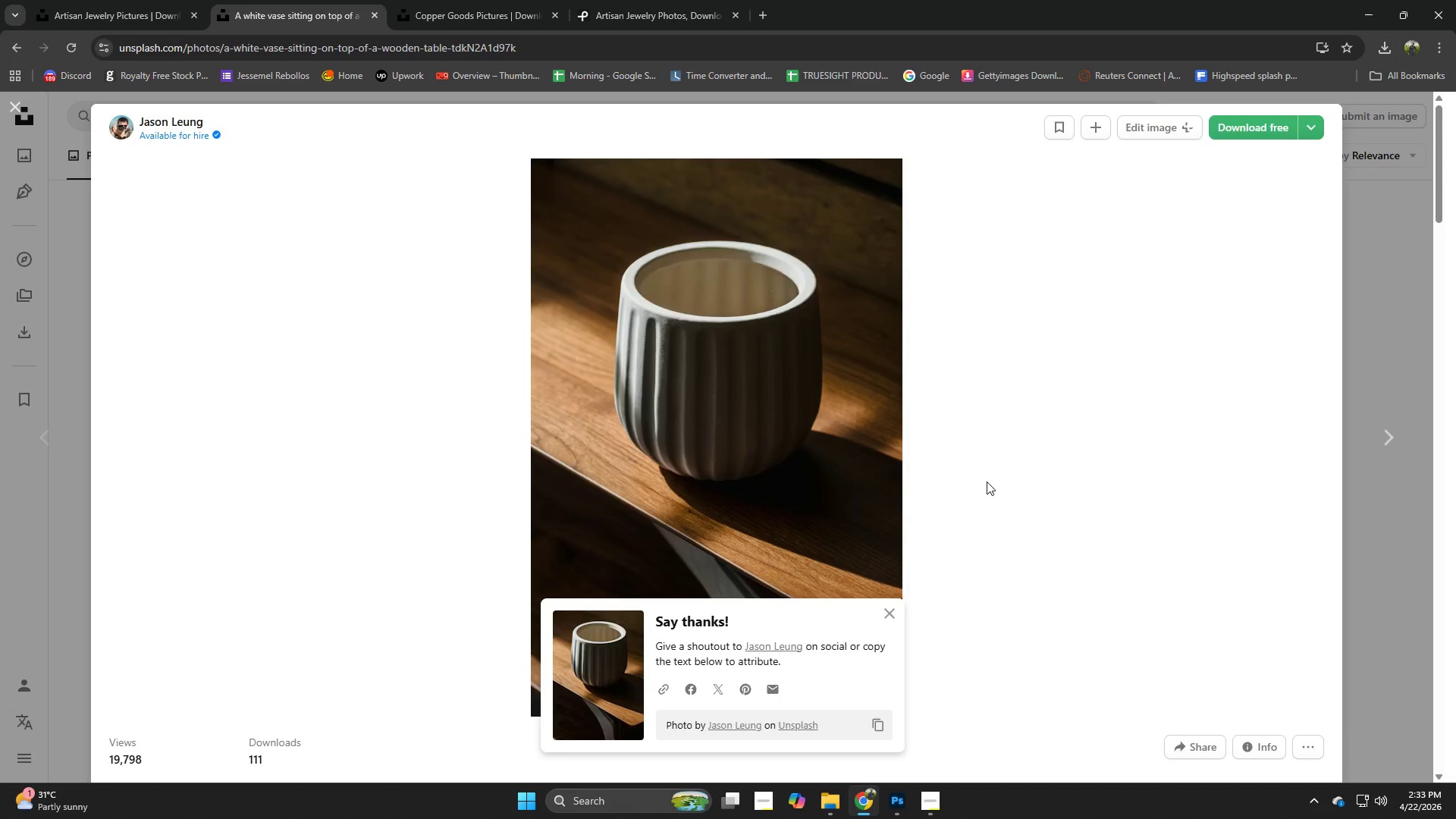 
scroll: coordinate [1002, 470], scroll_direction: down, amount: 3.0
 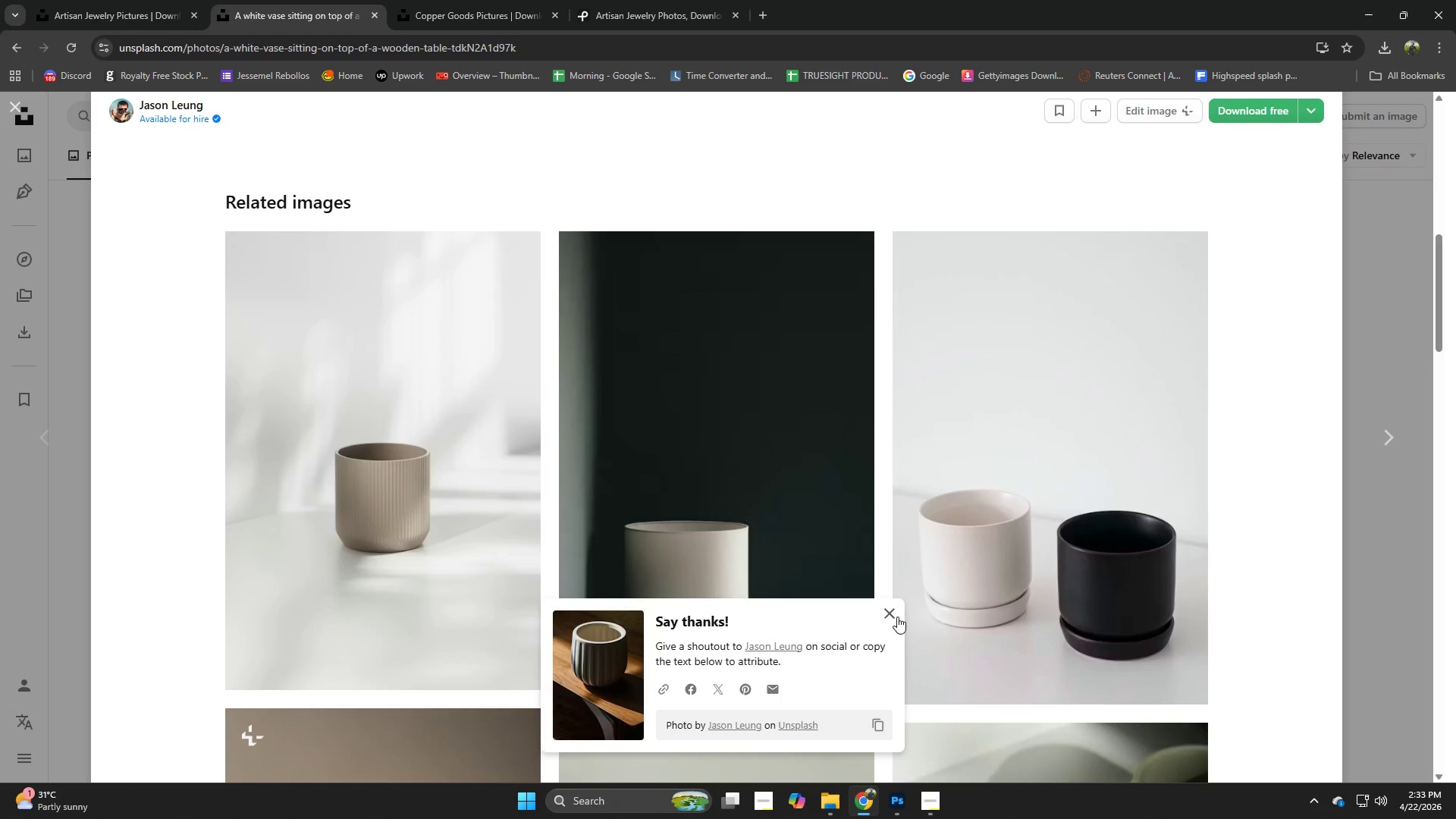 
left_click([892, 607])
 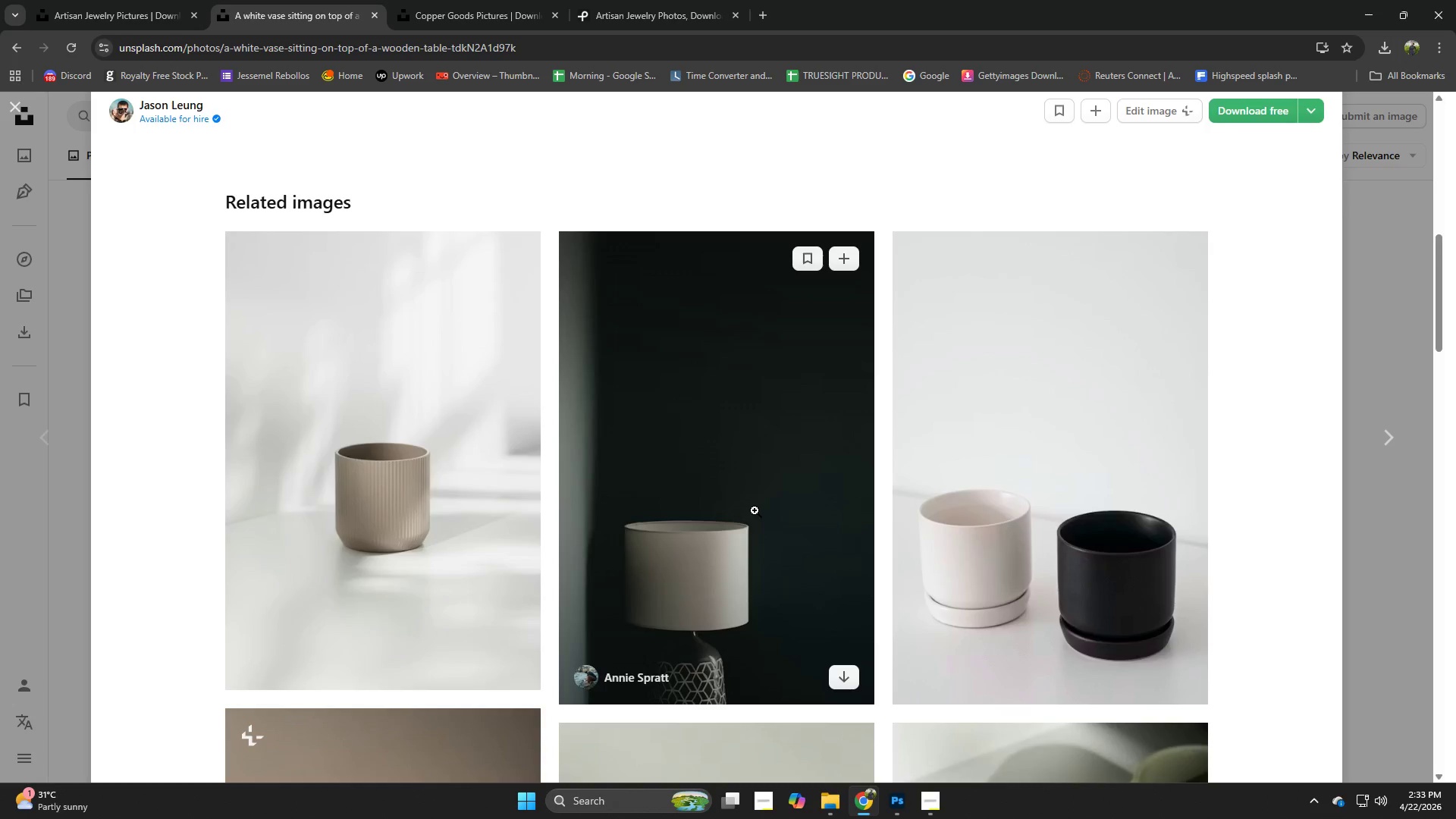 
scroll: coordinate [755, 510], scroll_direction: down, amount: 1.0
 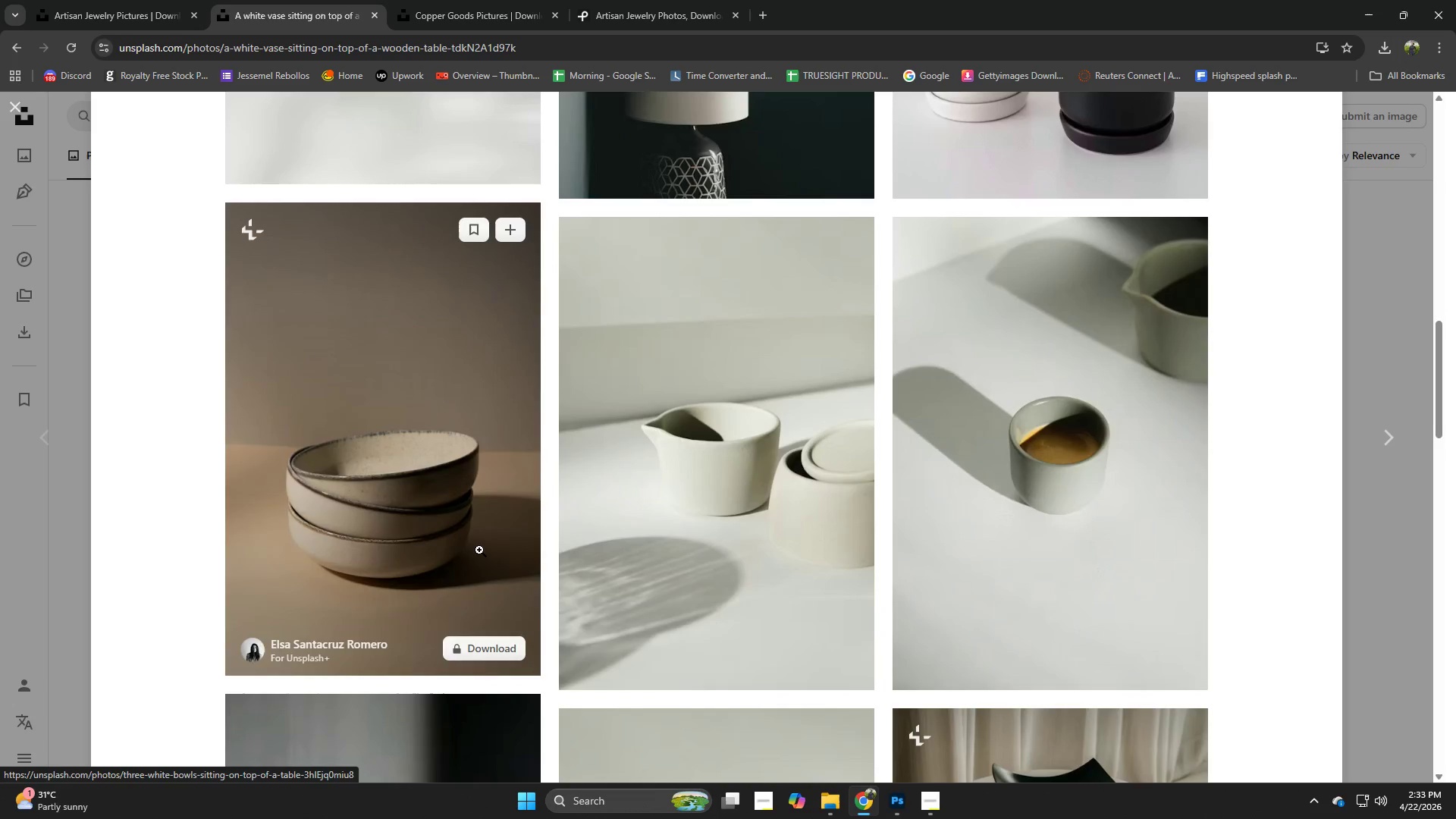 
left_click([432, 528])
 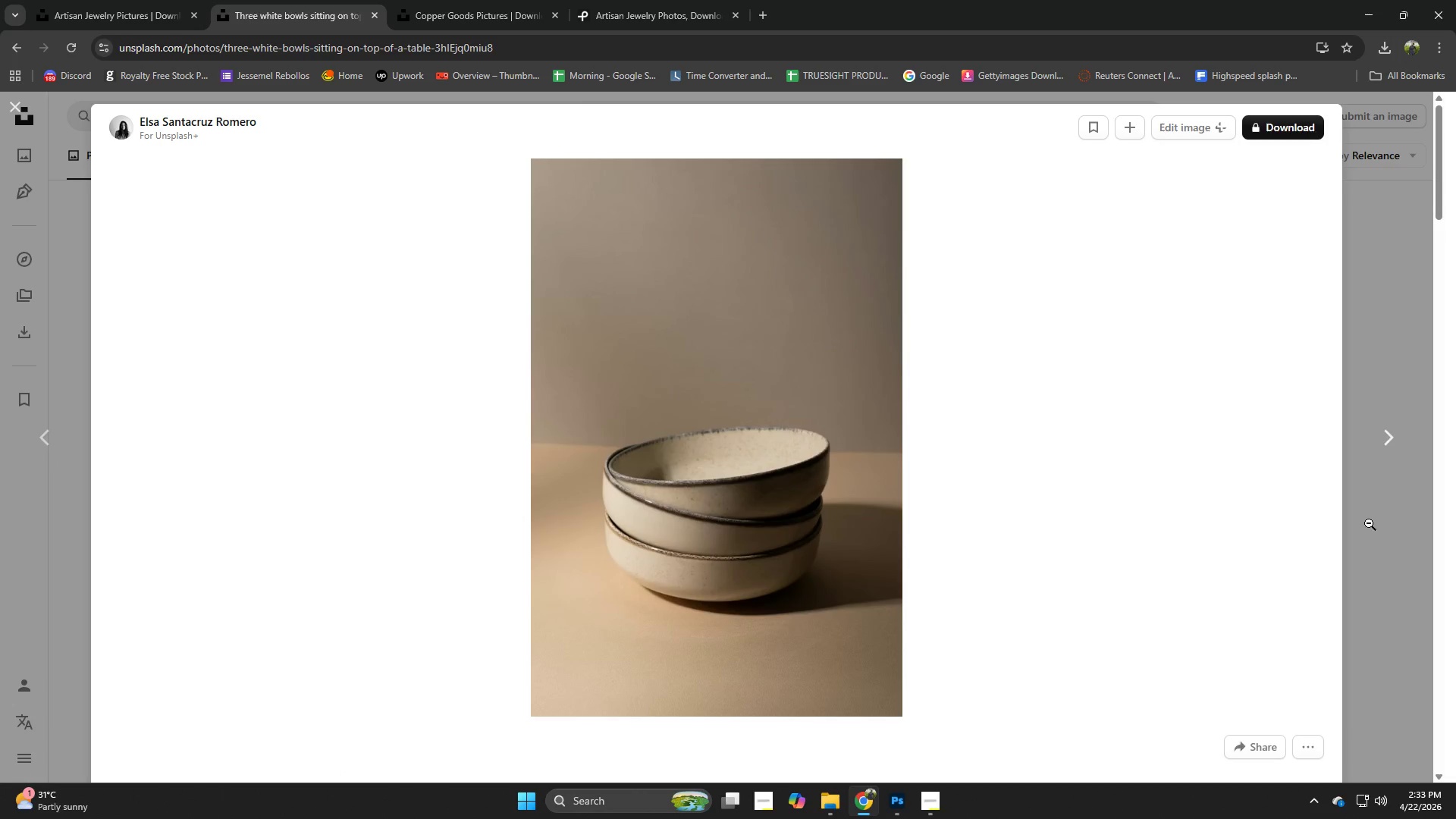 
left_click([1369, 551])
 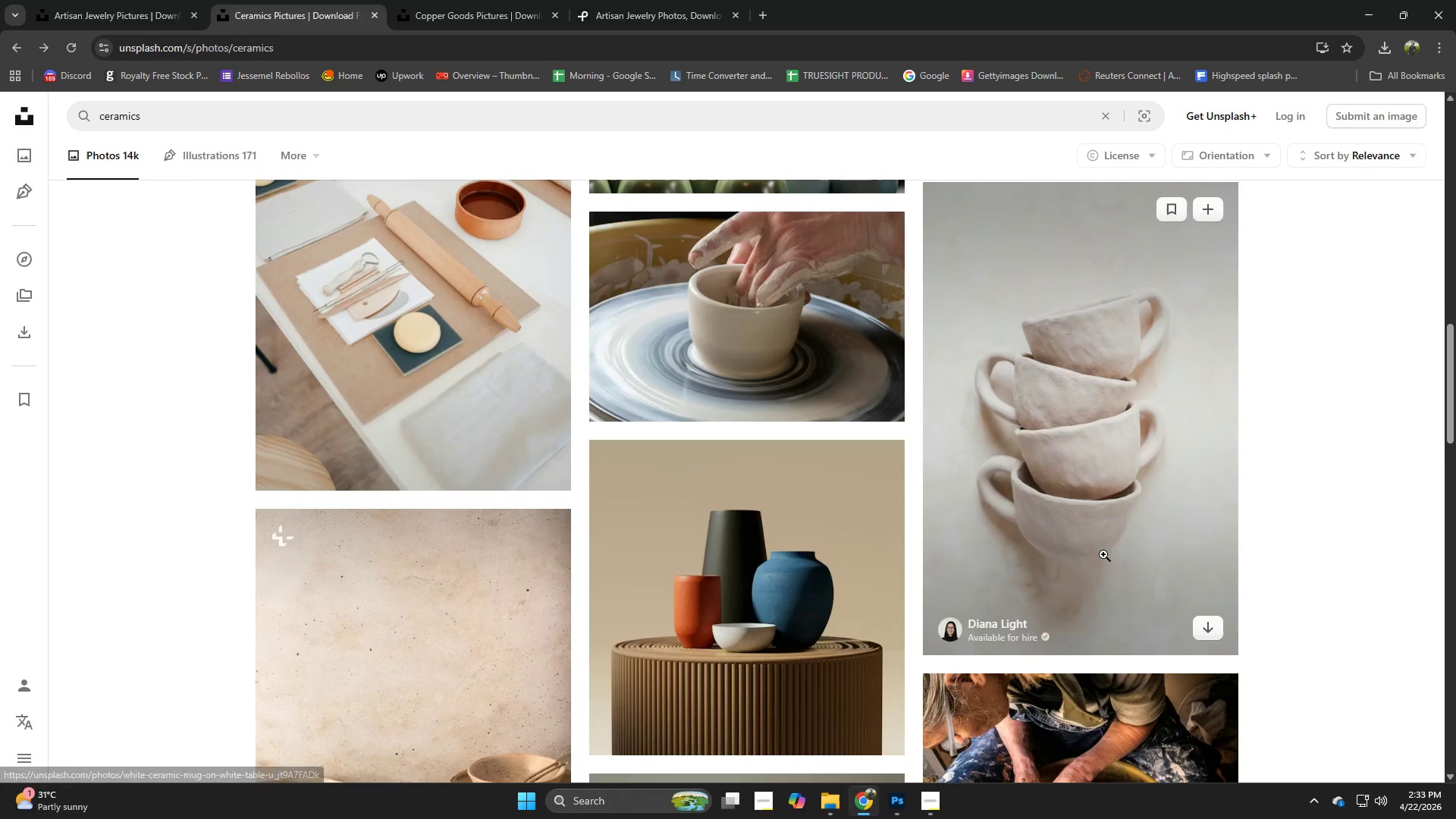 
scroll: coordinate [1088, 550], scroll_direction: down, amount: 5.0
 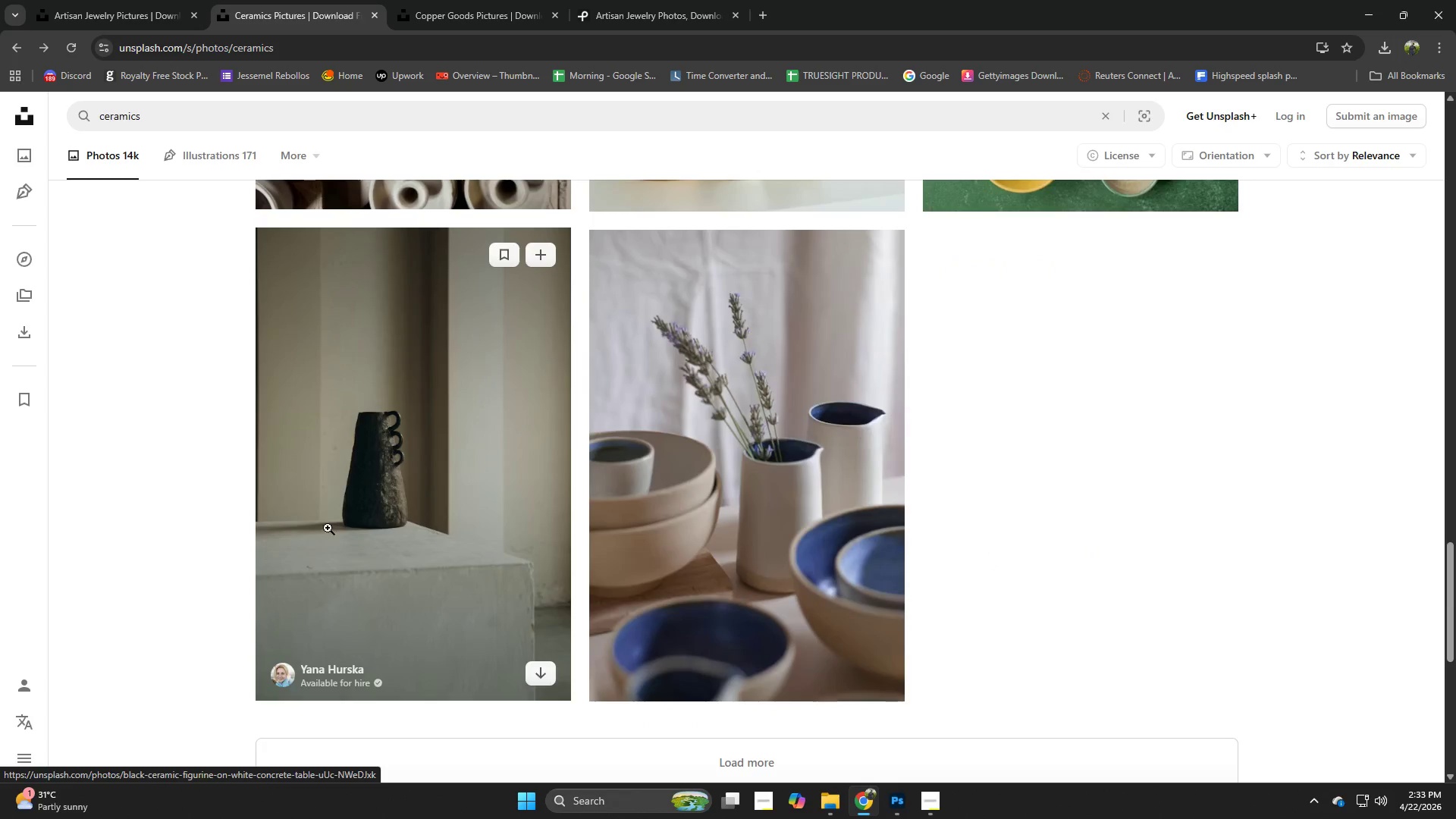 
left_click([388, 506])
 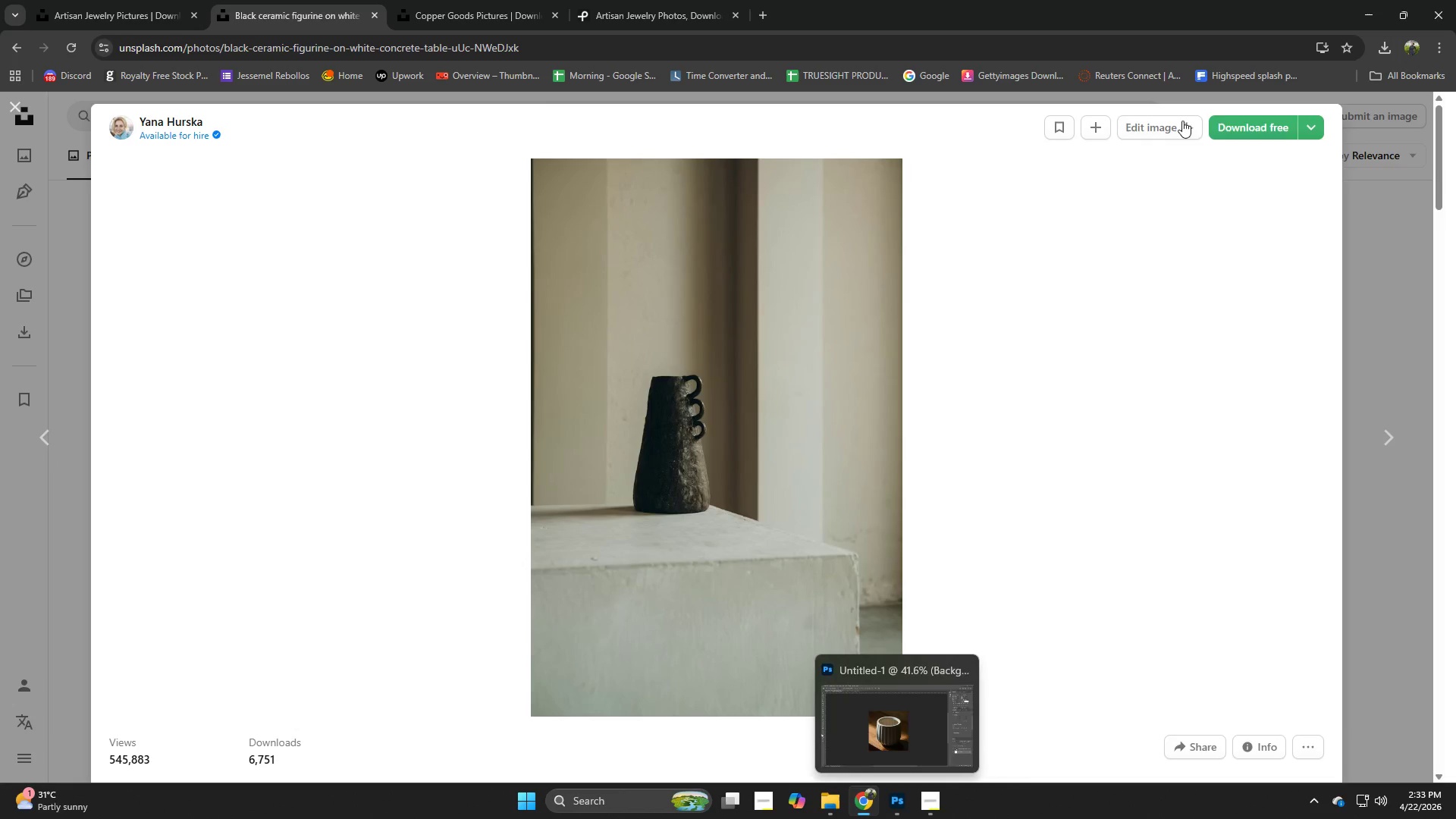 
left_click([1242, 135])
 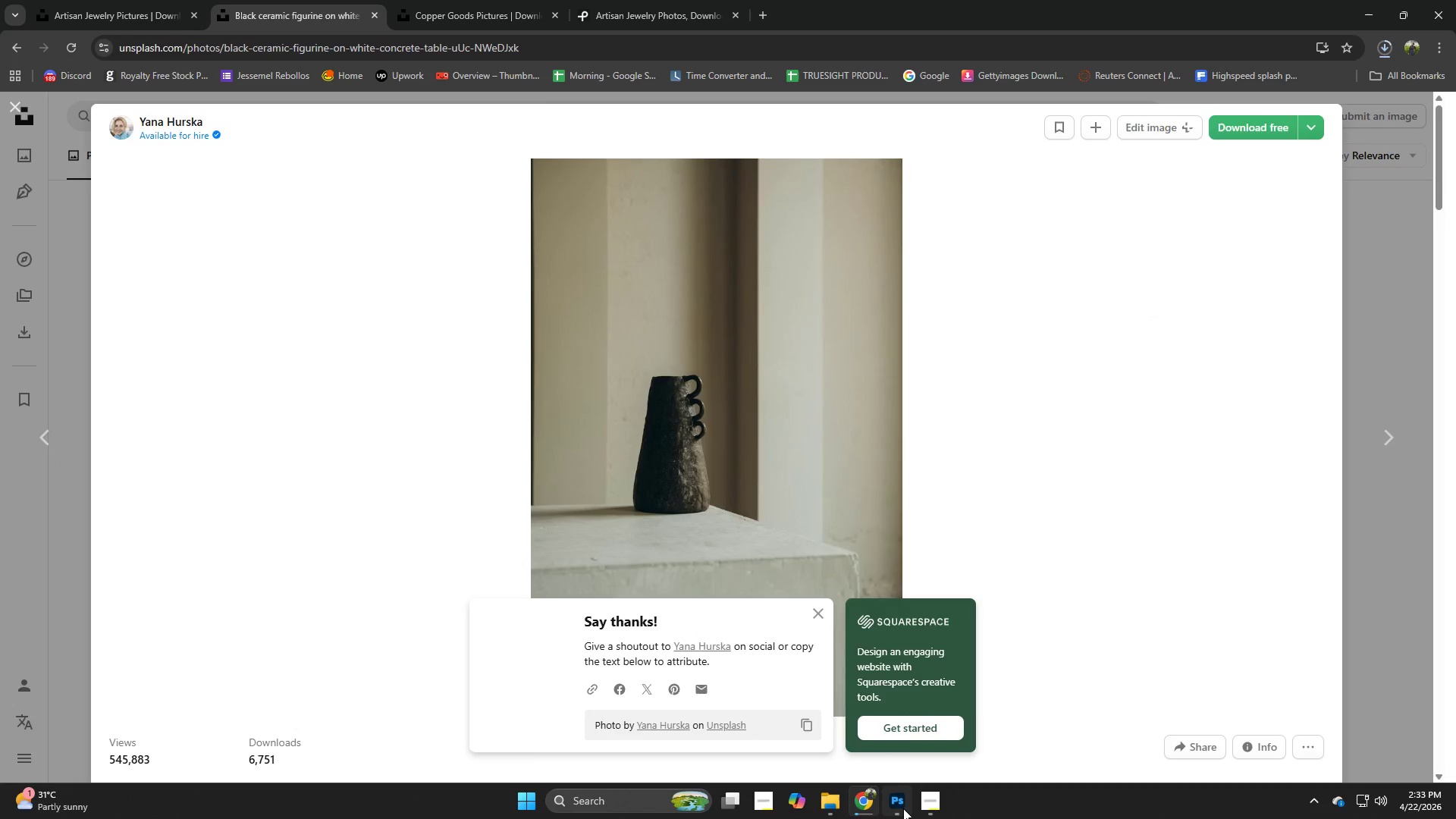 
left_click([897, 806])
 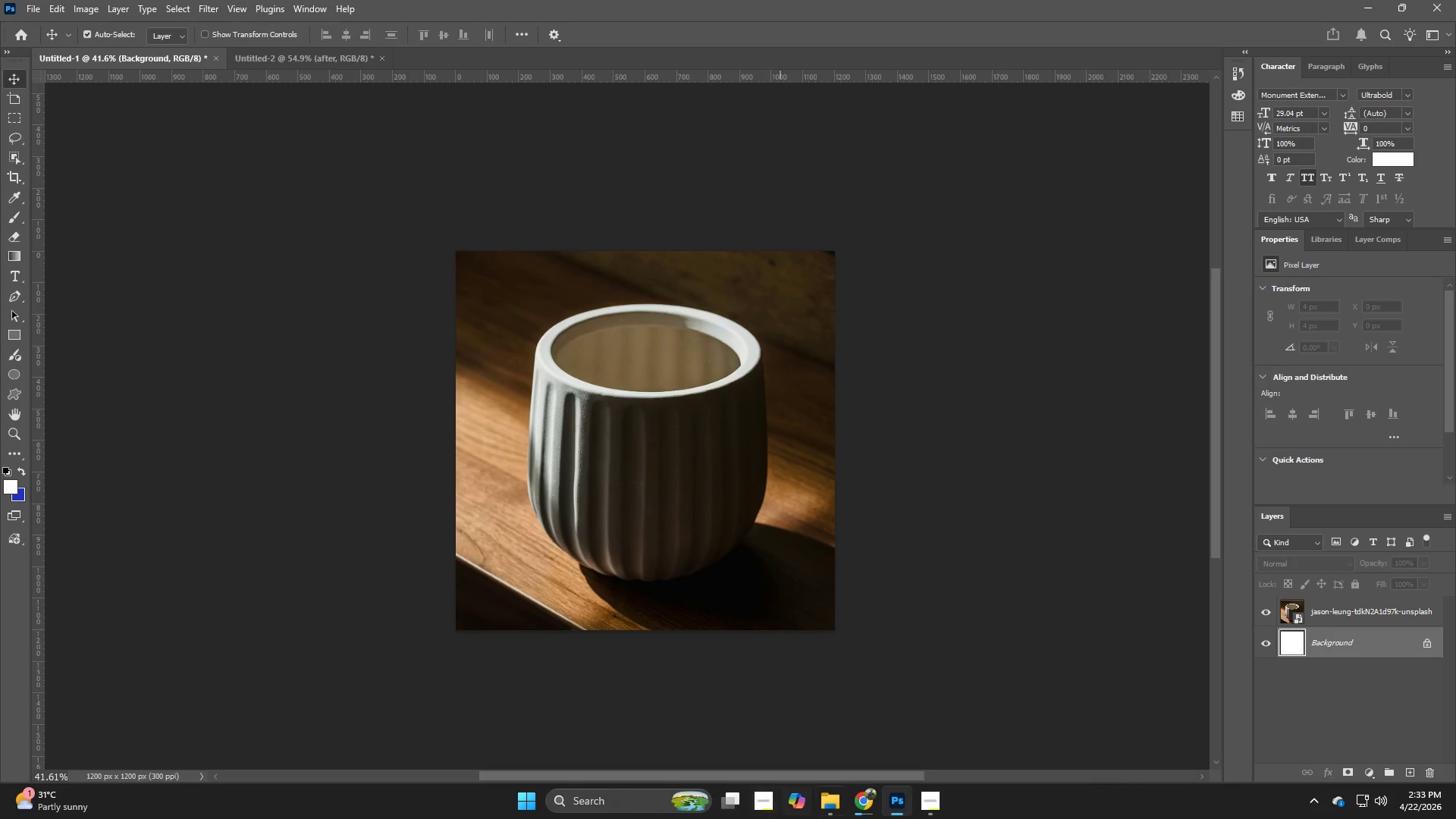 
left_click([829, 814])
 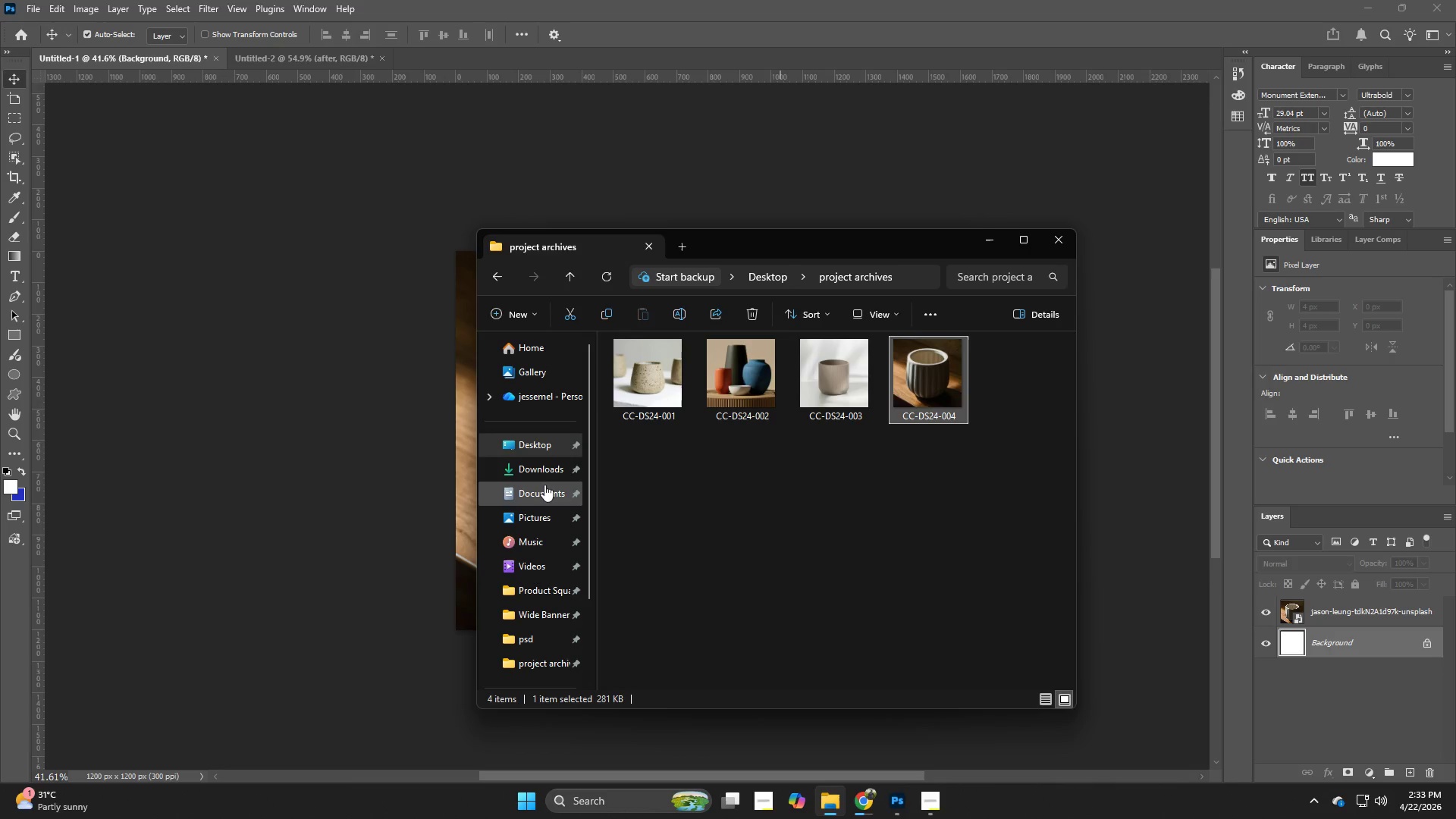 
left_click([537, 465])
 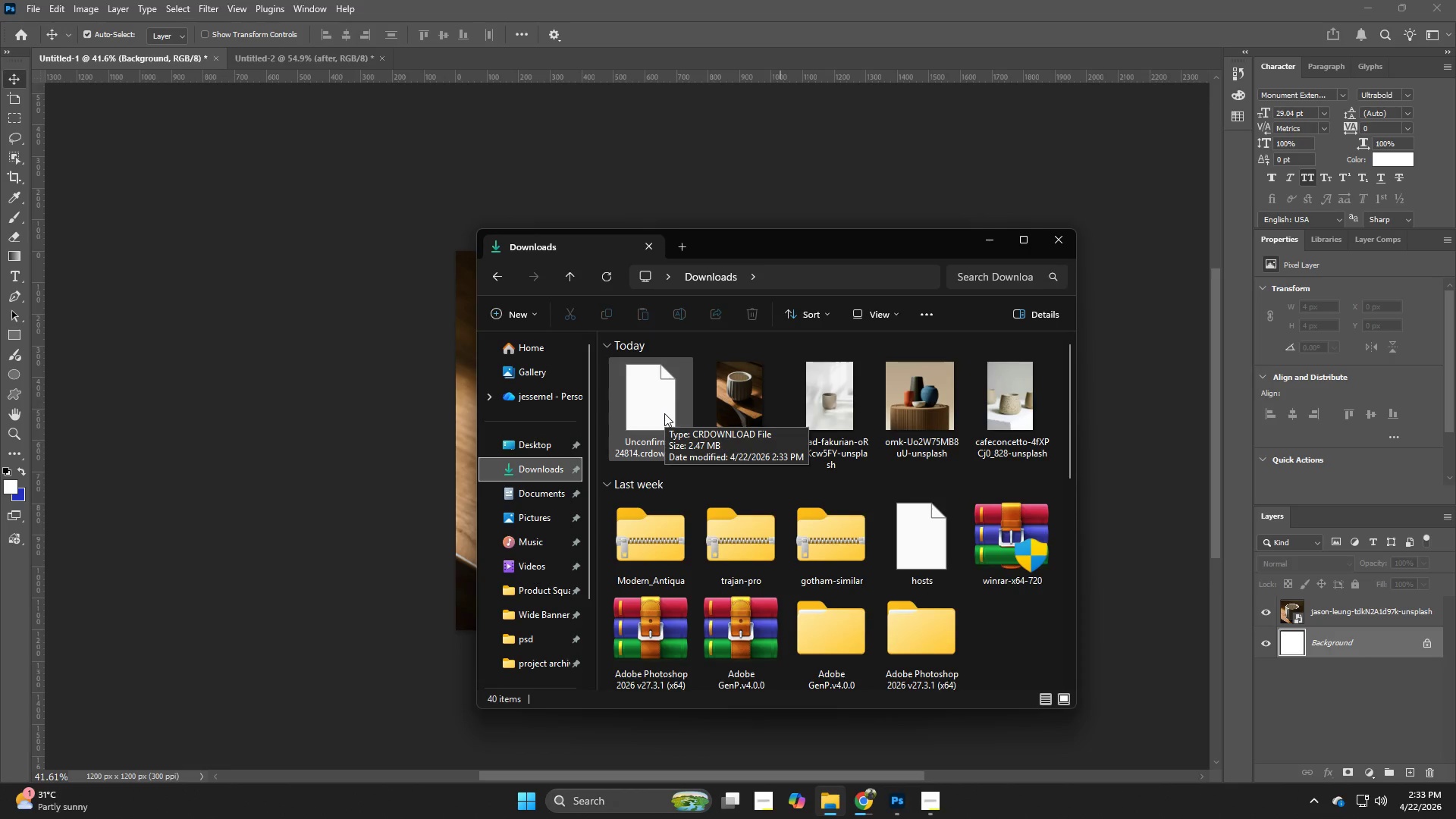 
wait(5.56)
 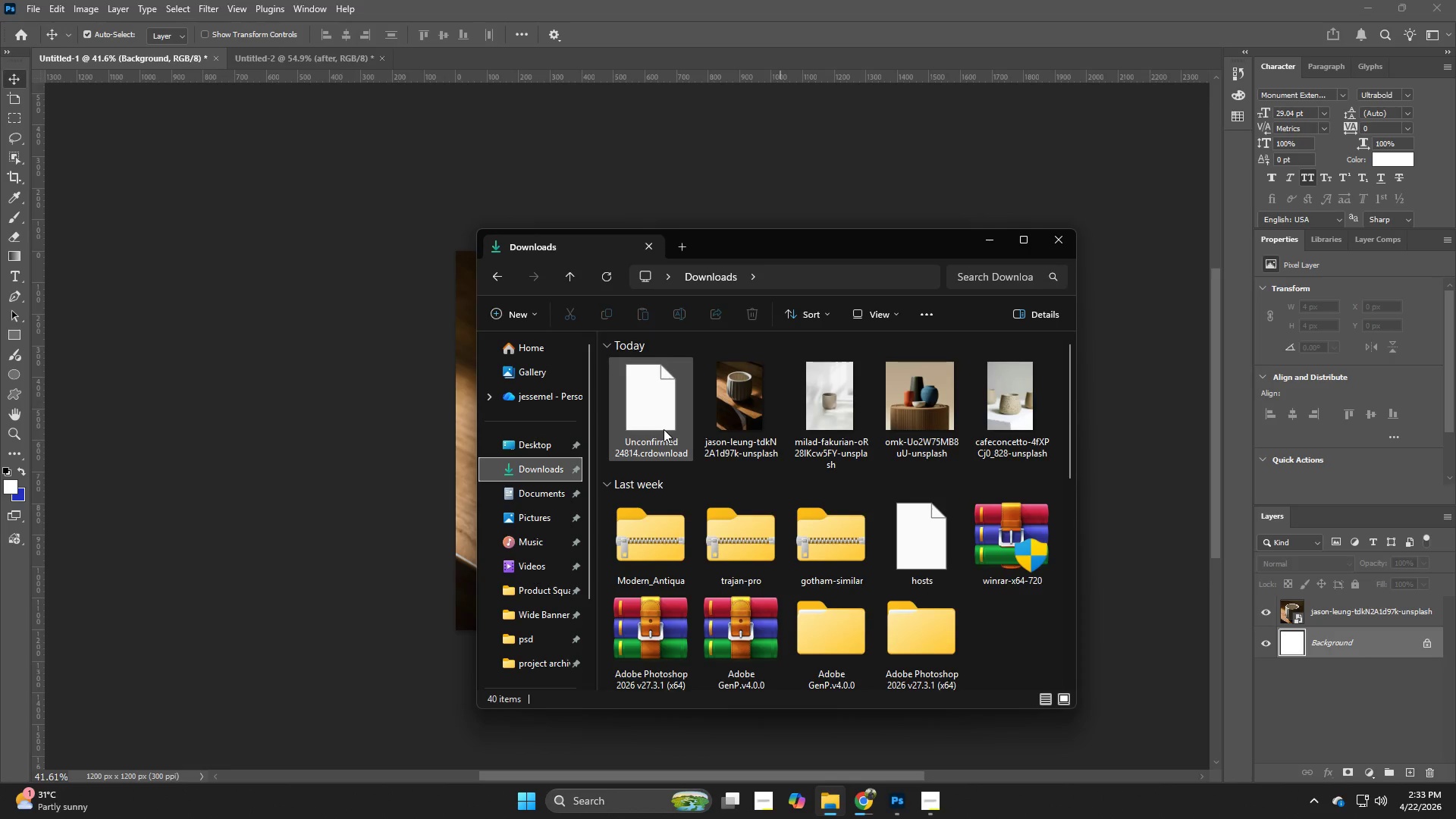 
left_click([555, 475])
 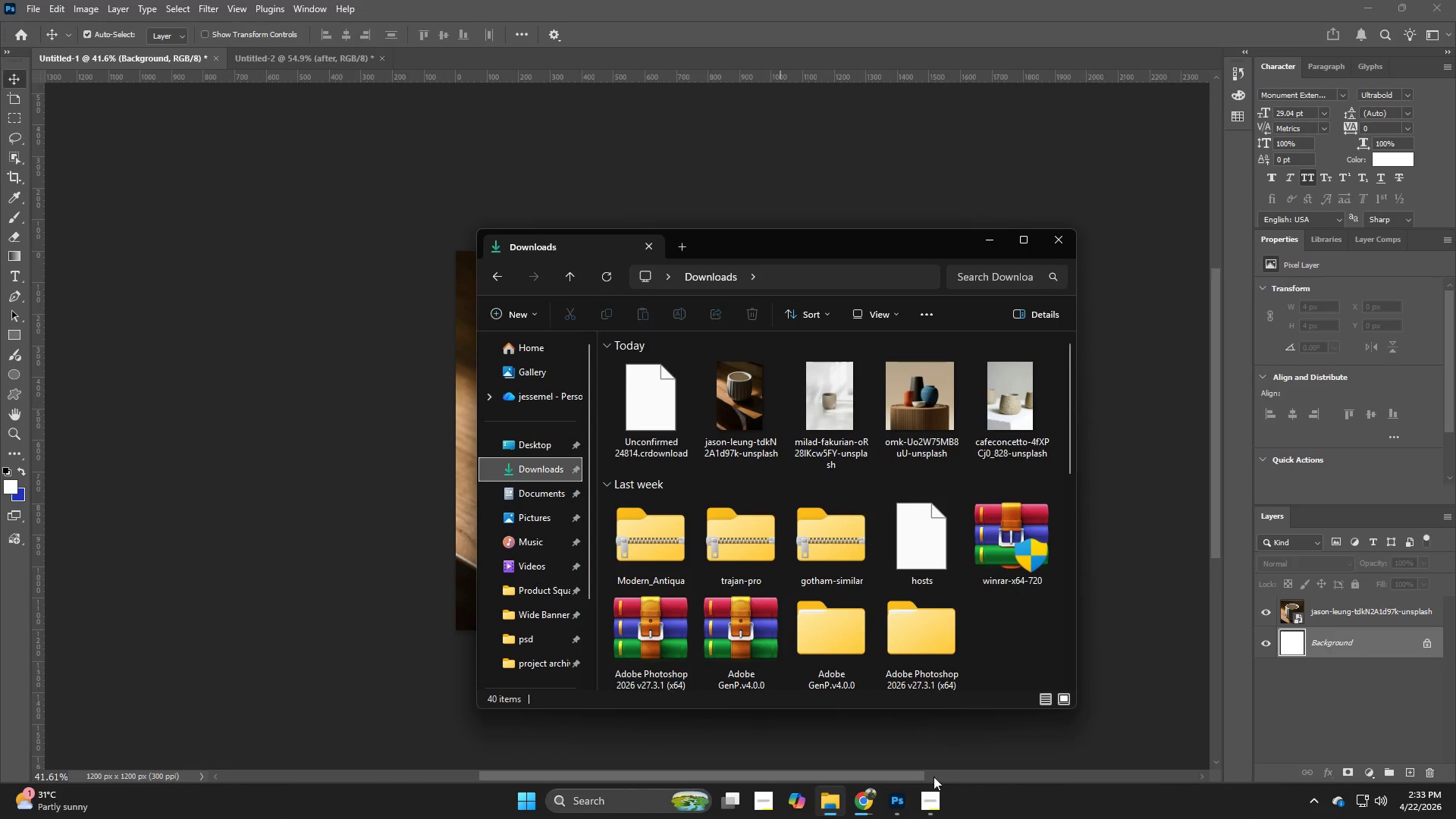 
left_click([855, 799])
 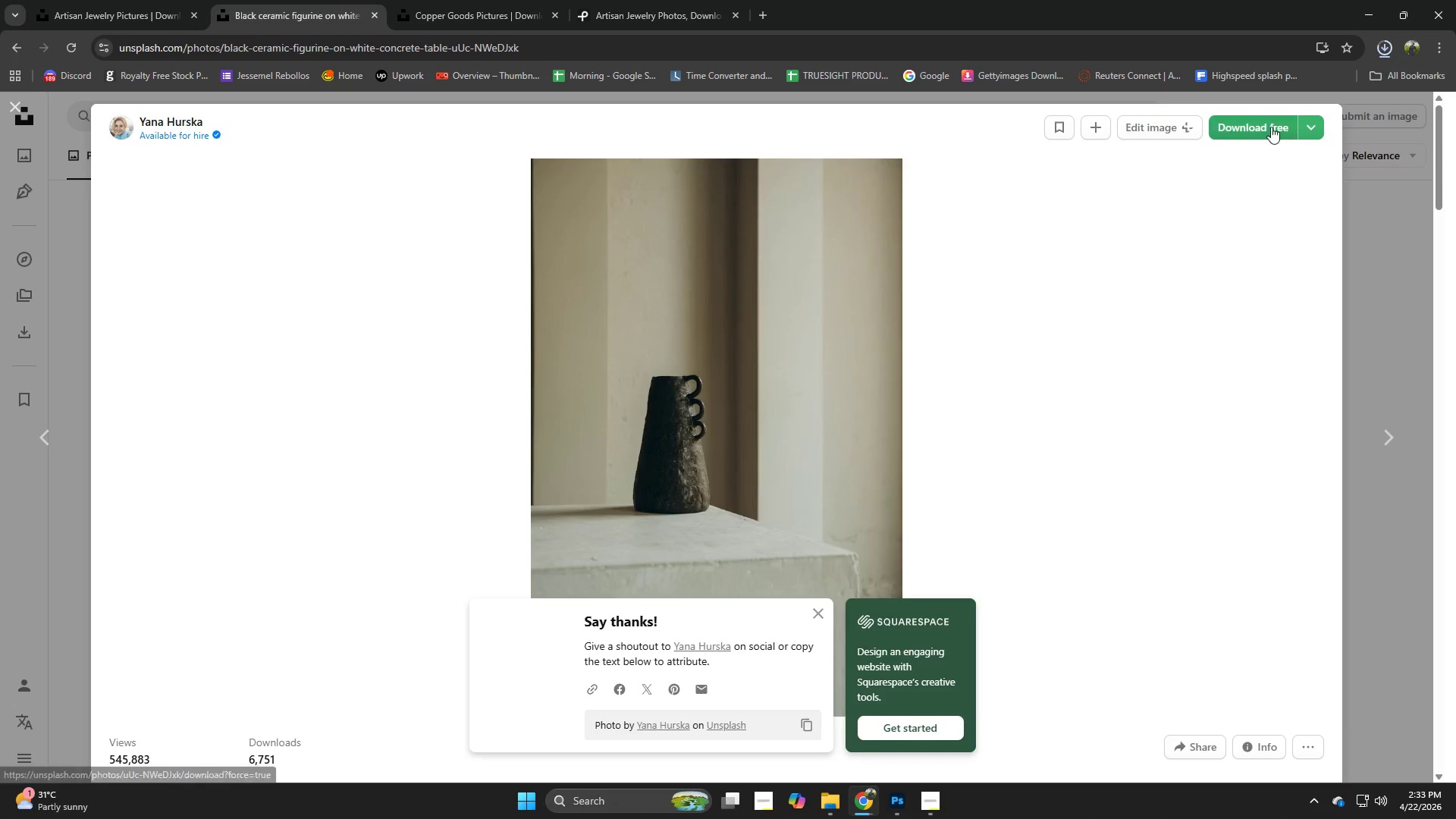 
left_click([1270, 127])
 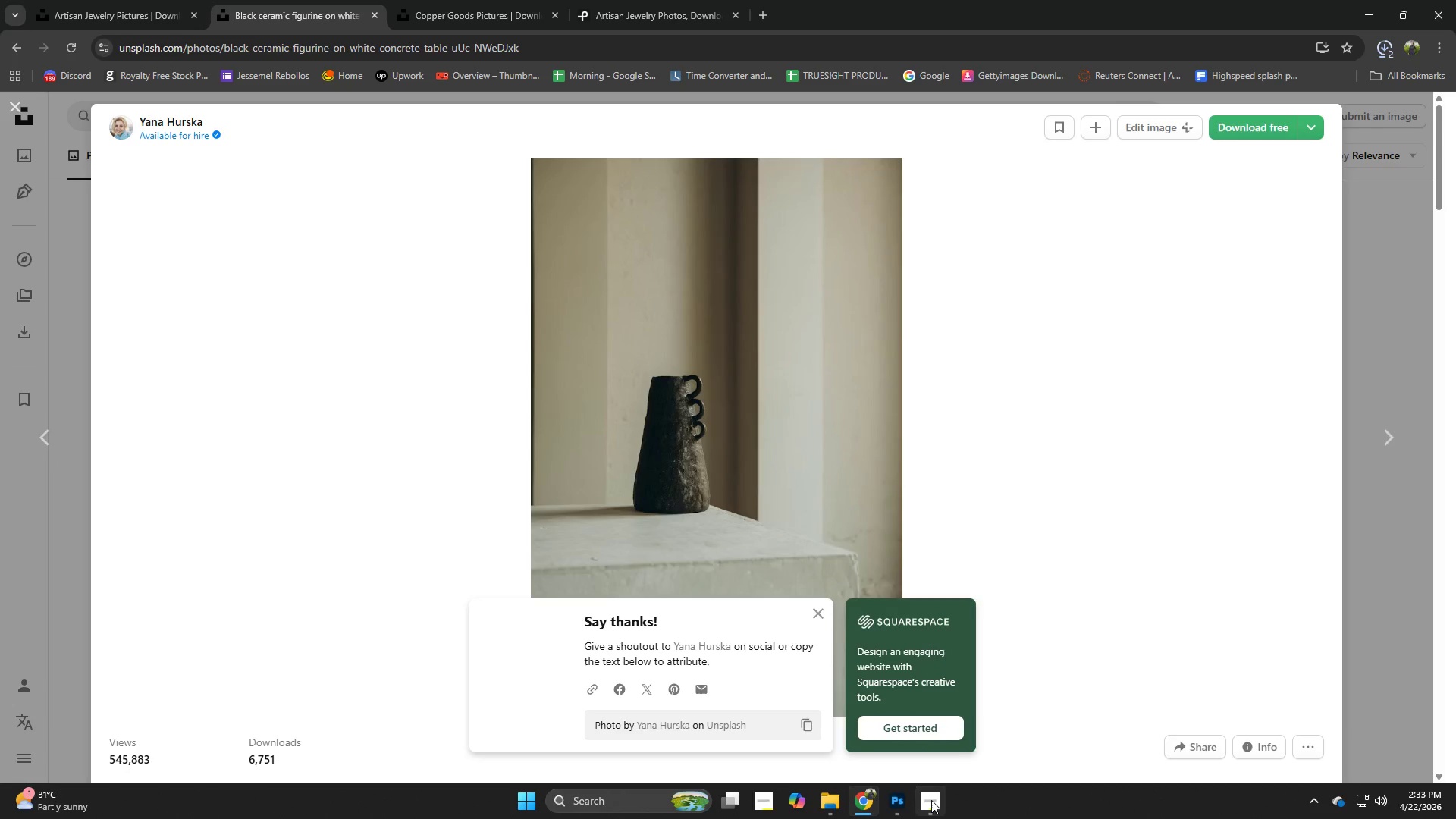 
left_click([892, 804])
 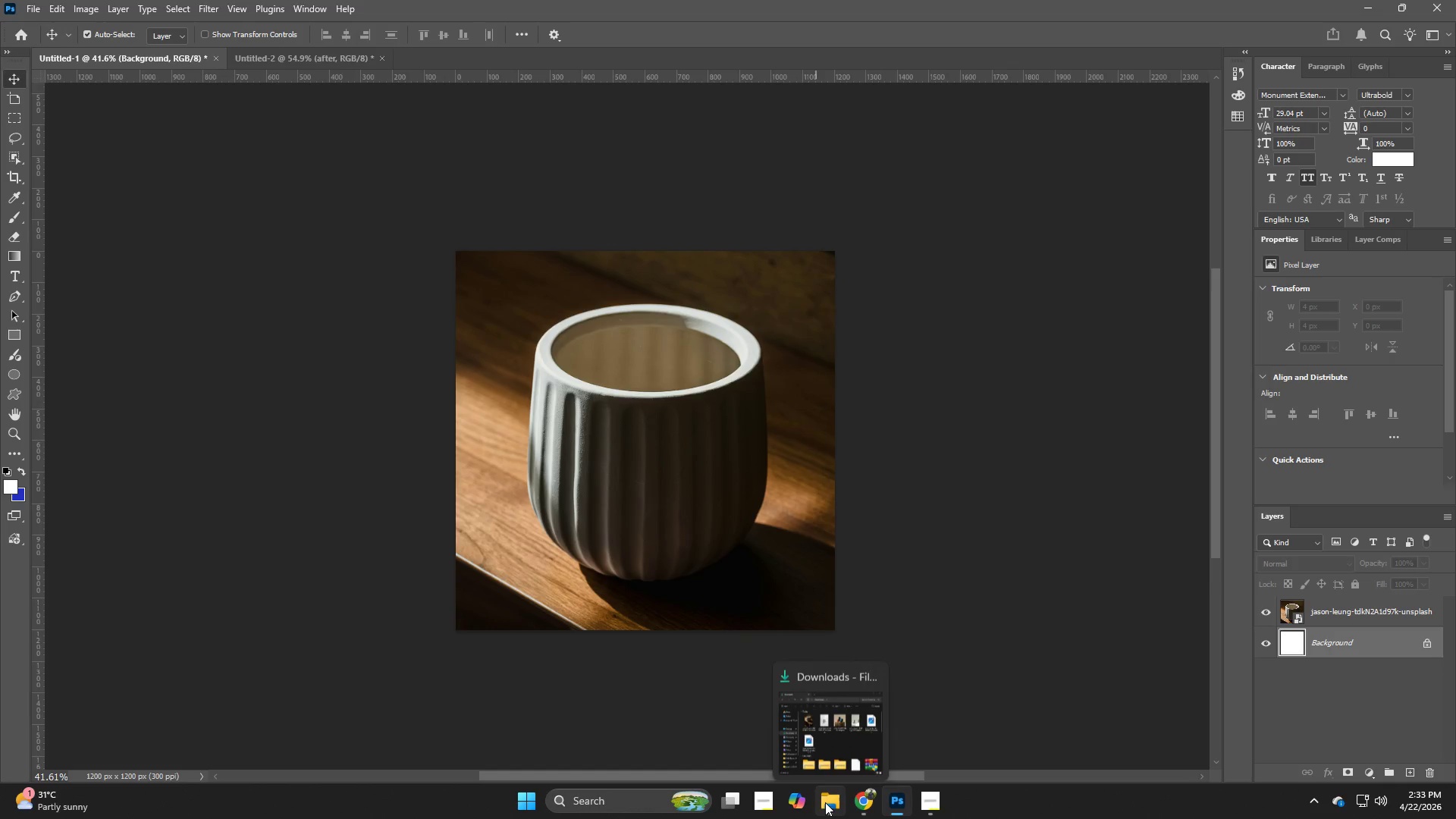 
left_click([825, 802])
 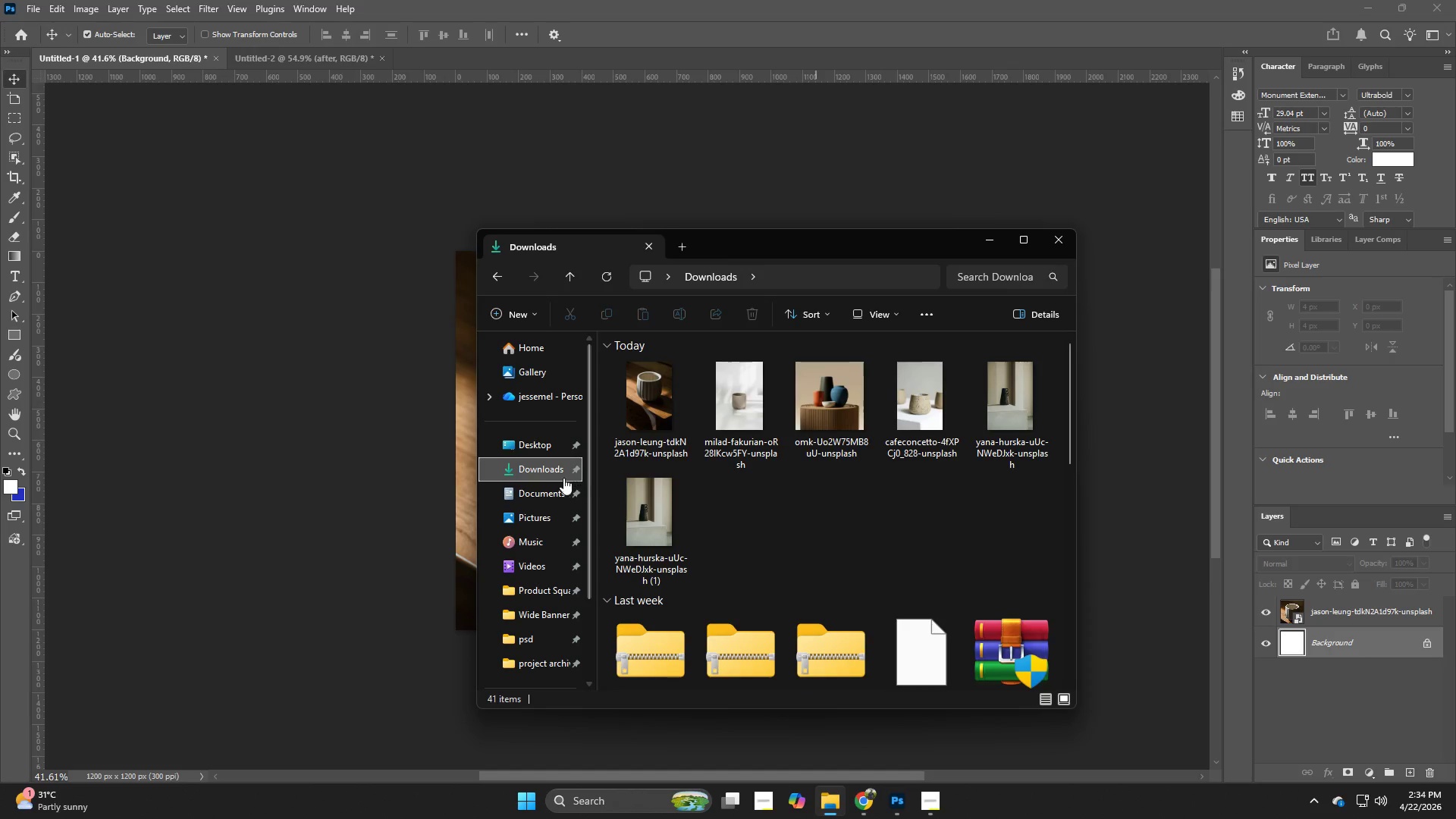 
left_click([545, 476])
 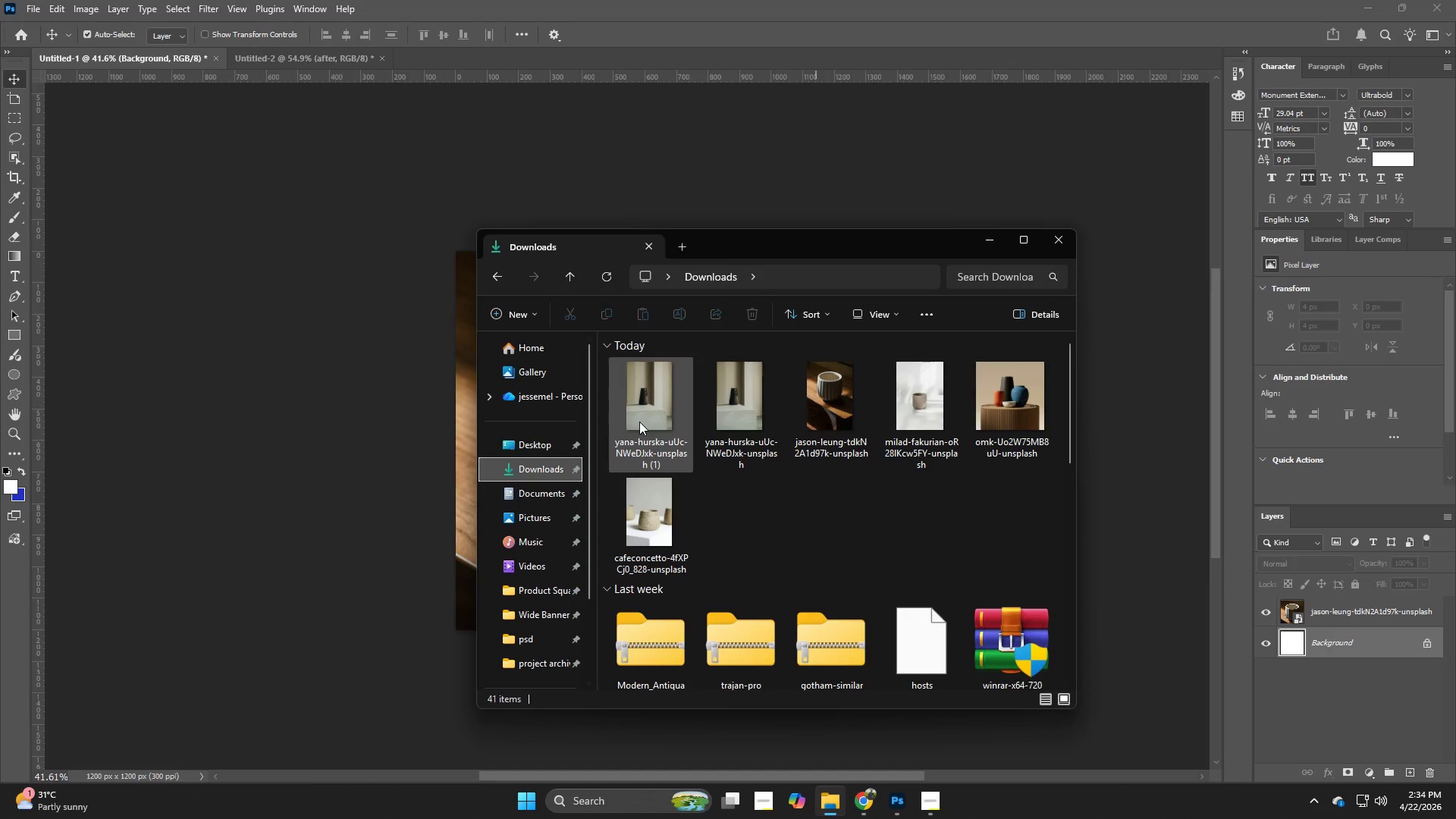 
double_click([639, 422])
 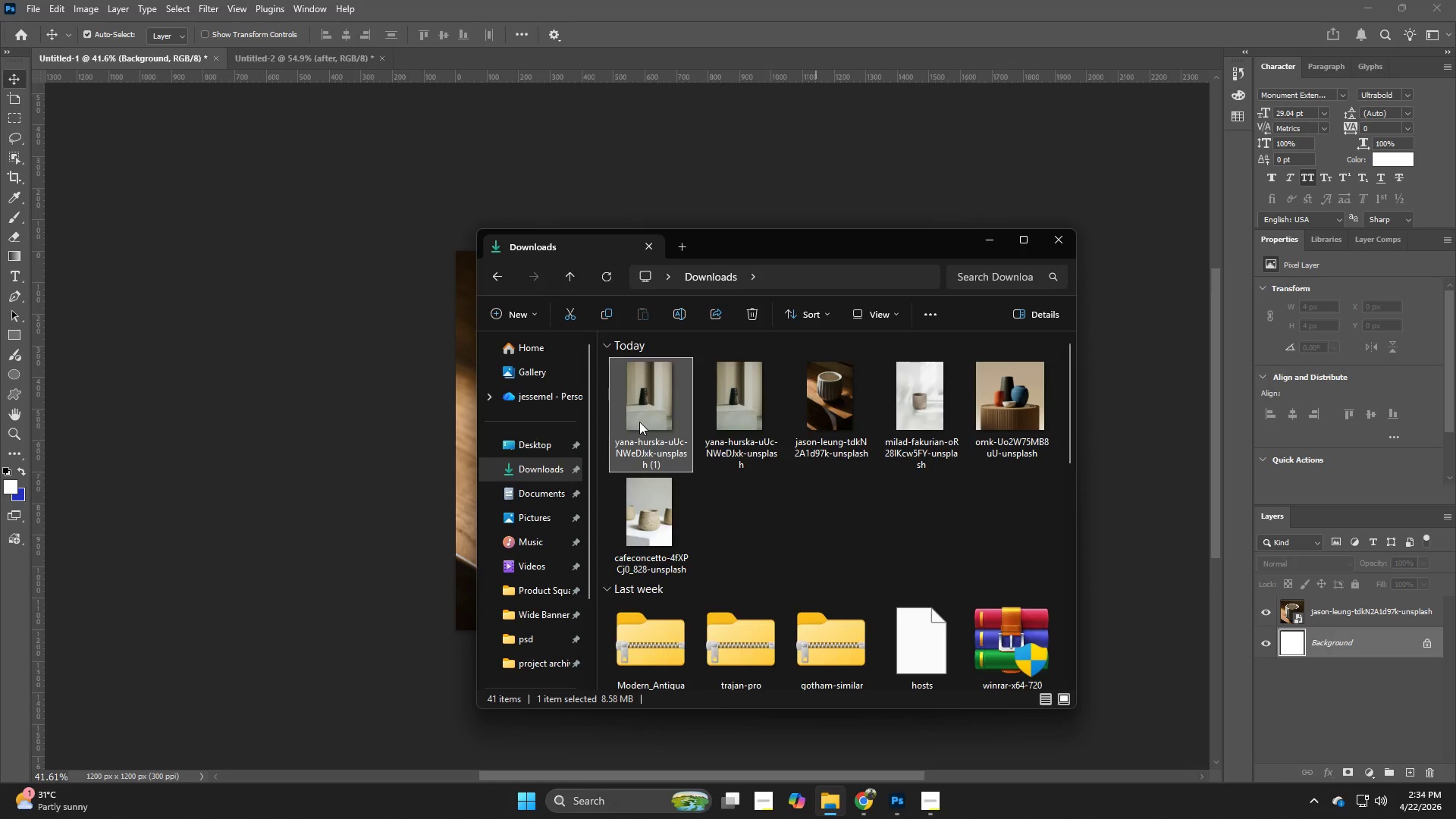 
left_click_drag(start_coordinate=[639, 422], to_coordinate=[1035, 198])
 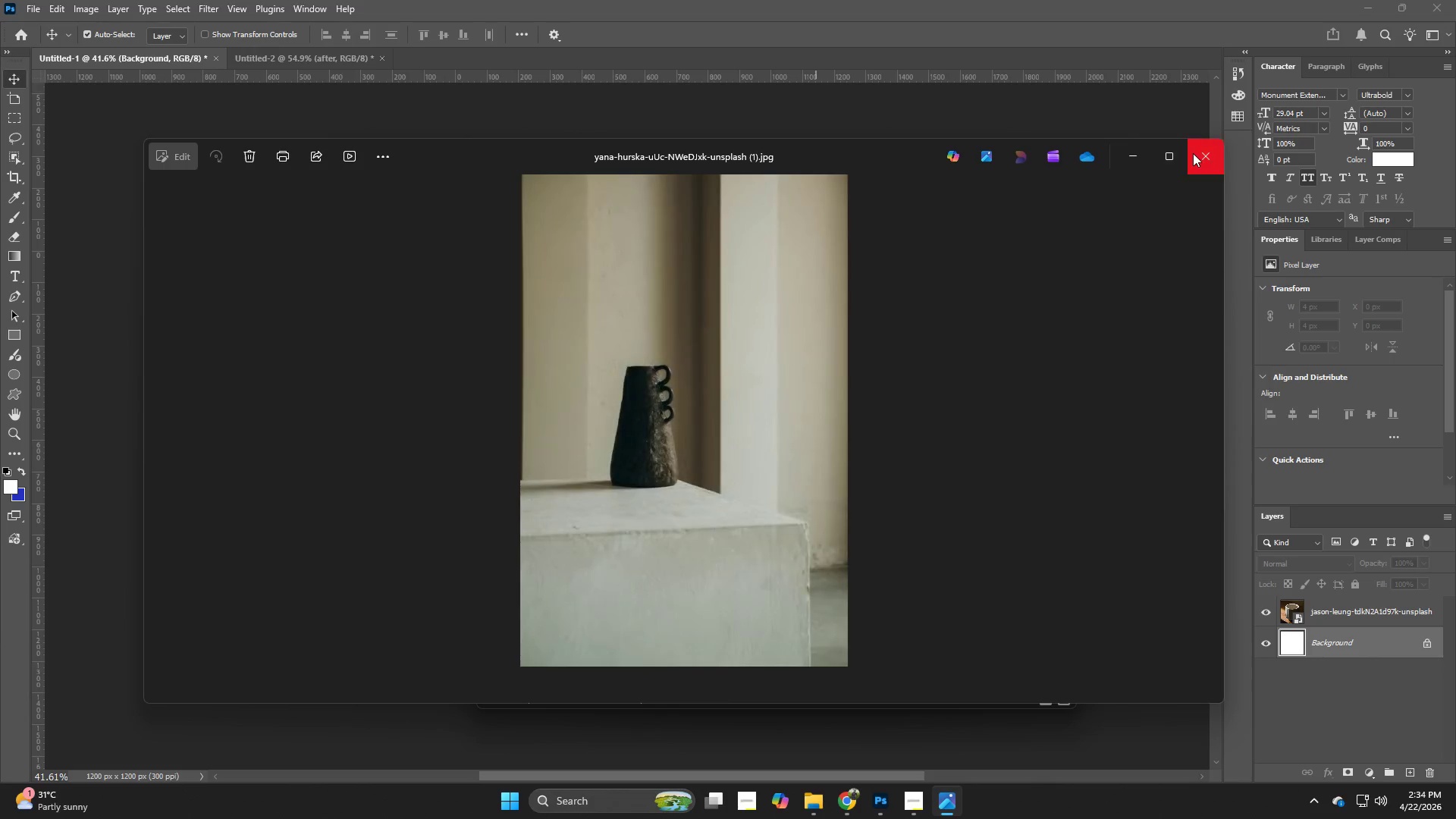 
left_click([1193, 153])
 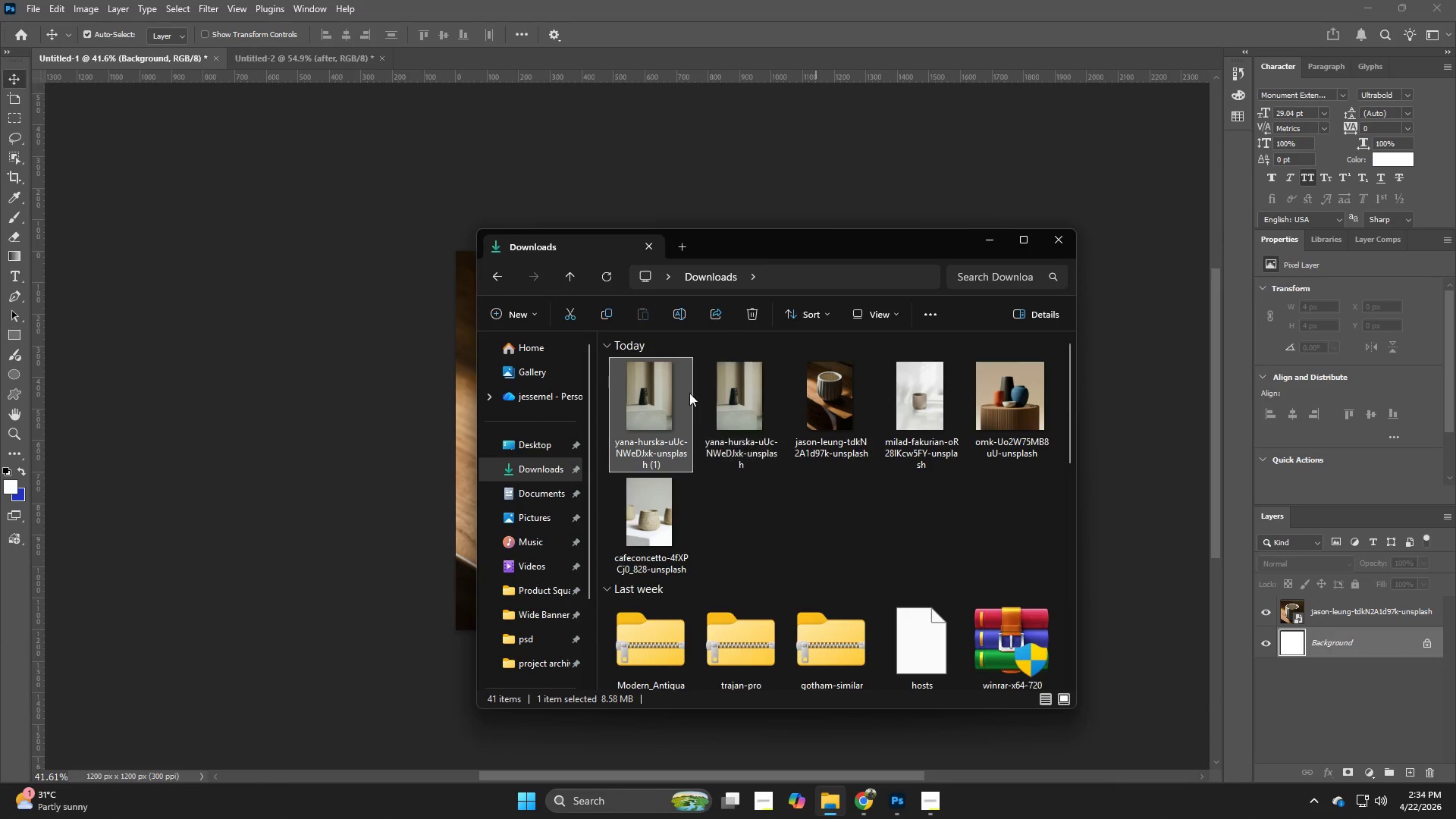 
left_click_drag(start_coordinate=[657, 399], to_coordinate=[368, 444])
 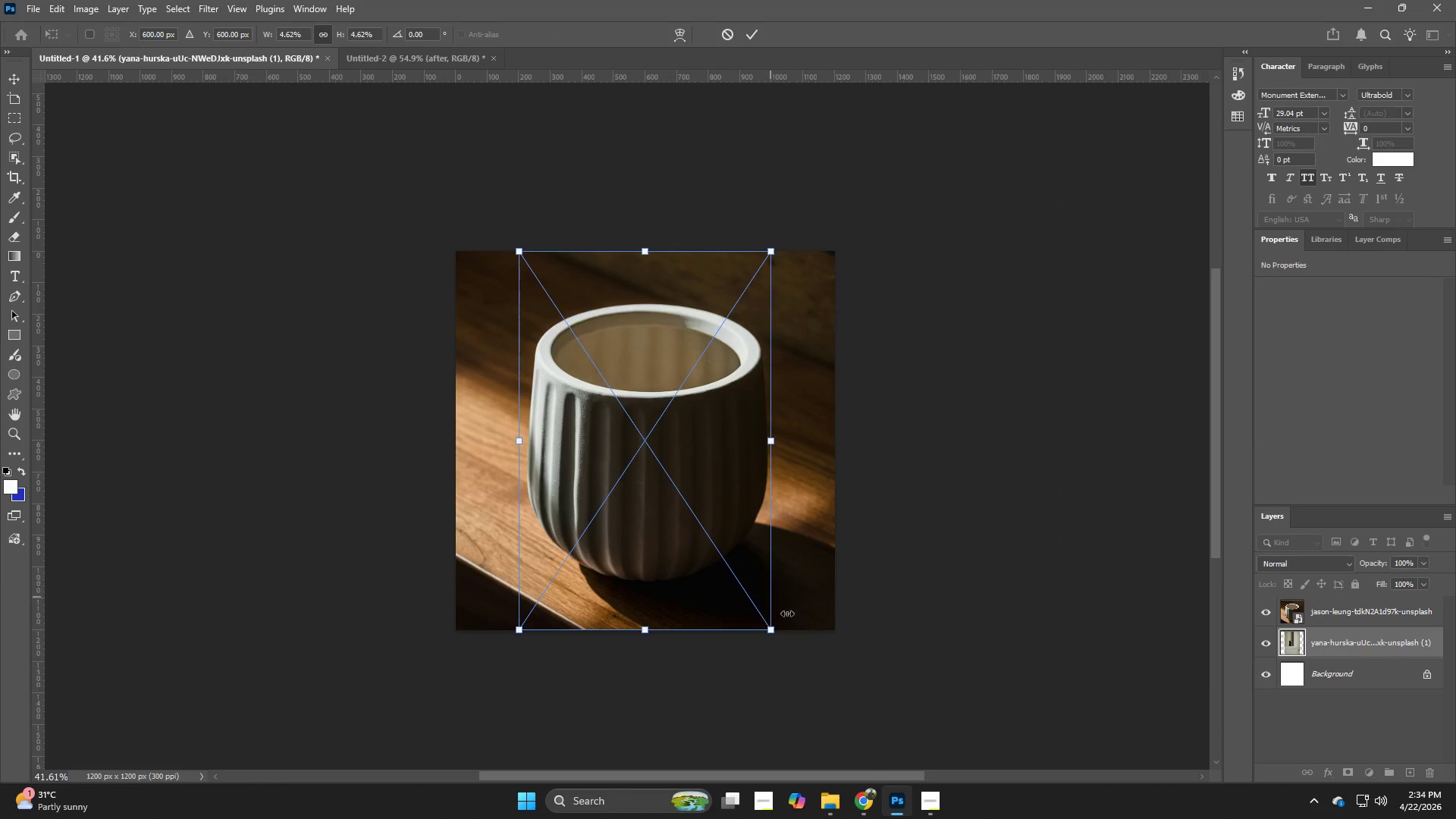 
left_click_drag(start_coordinate=[1335, 641], to_coordinate=[1330, 598])
 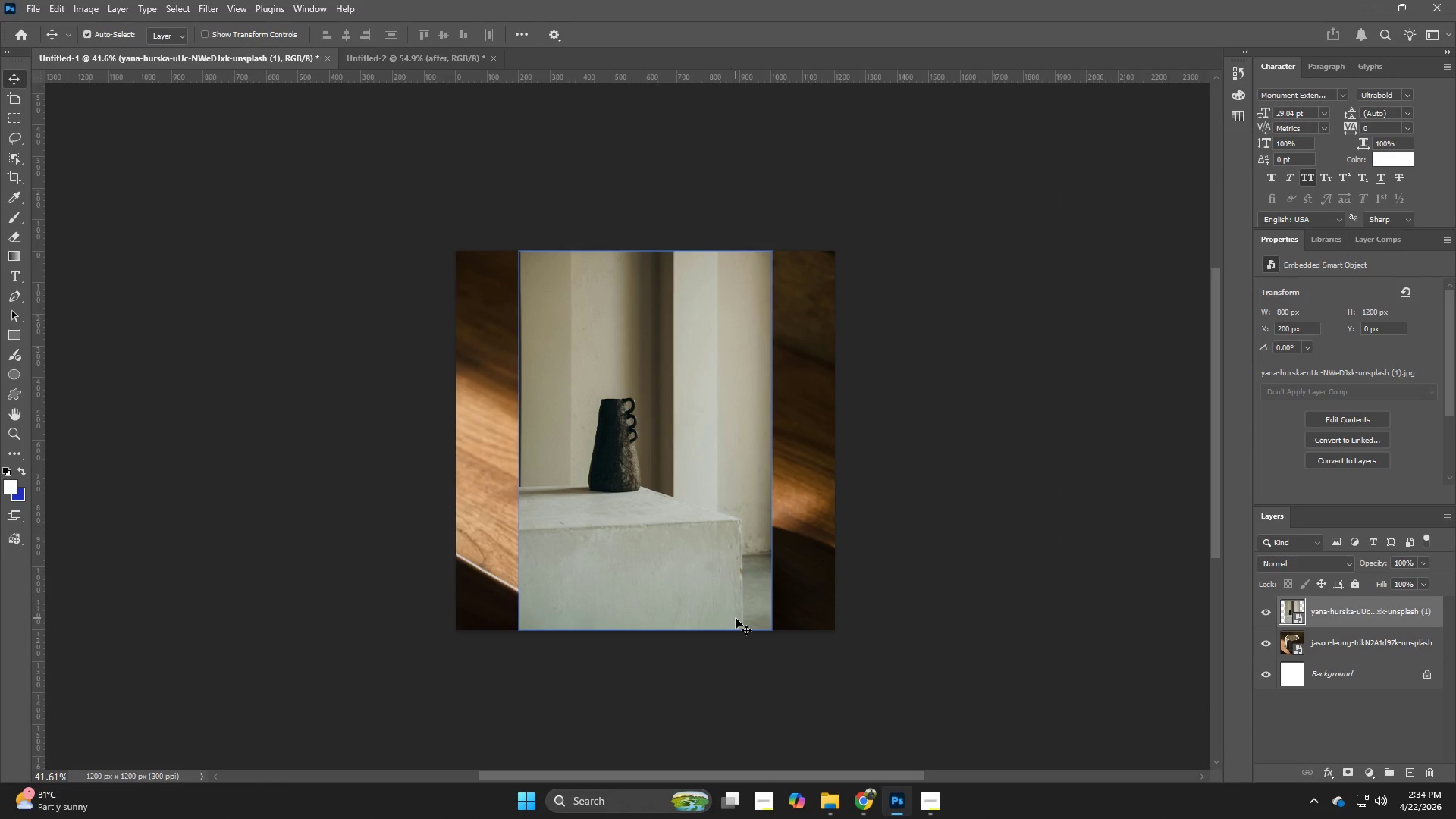 
key(Control+T)
 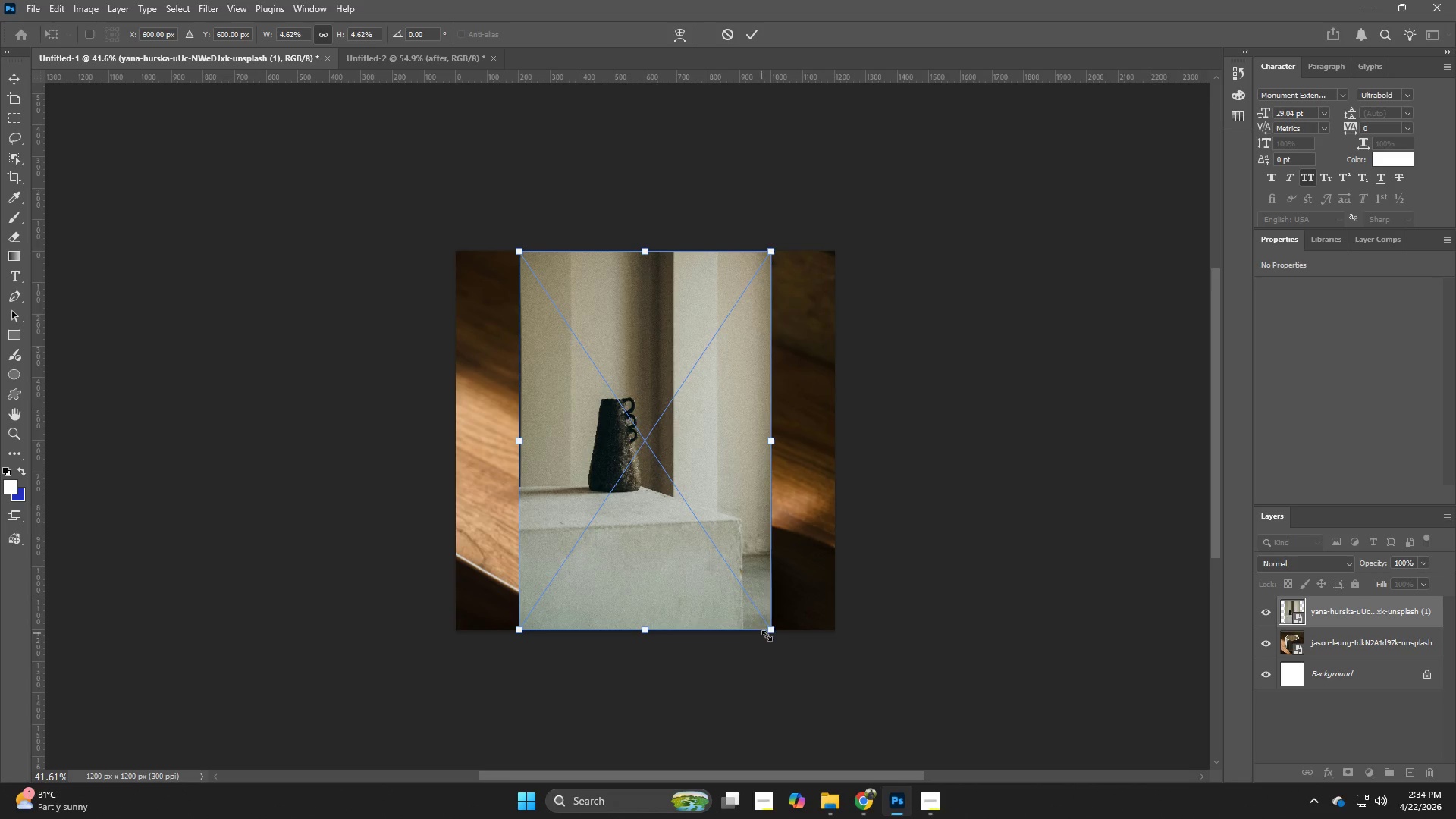 
left_click_drag(start_coordinate=[773, 635], to_coordinate=[1050, 766])
 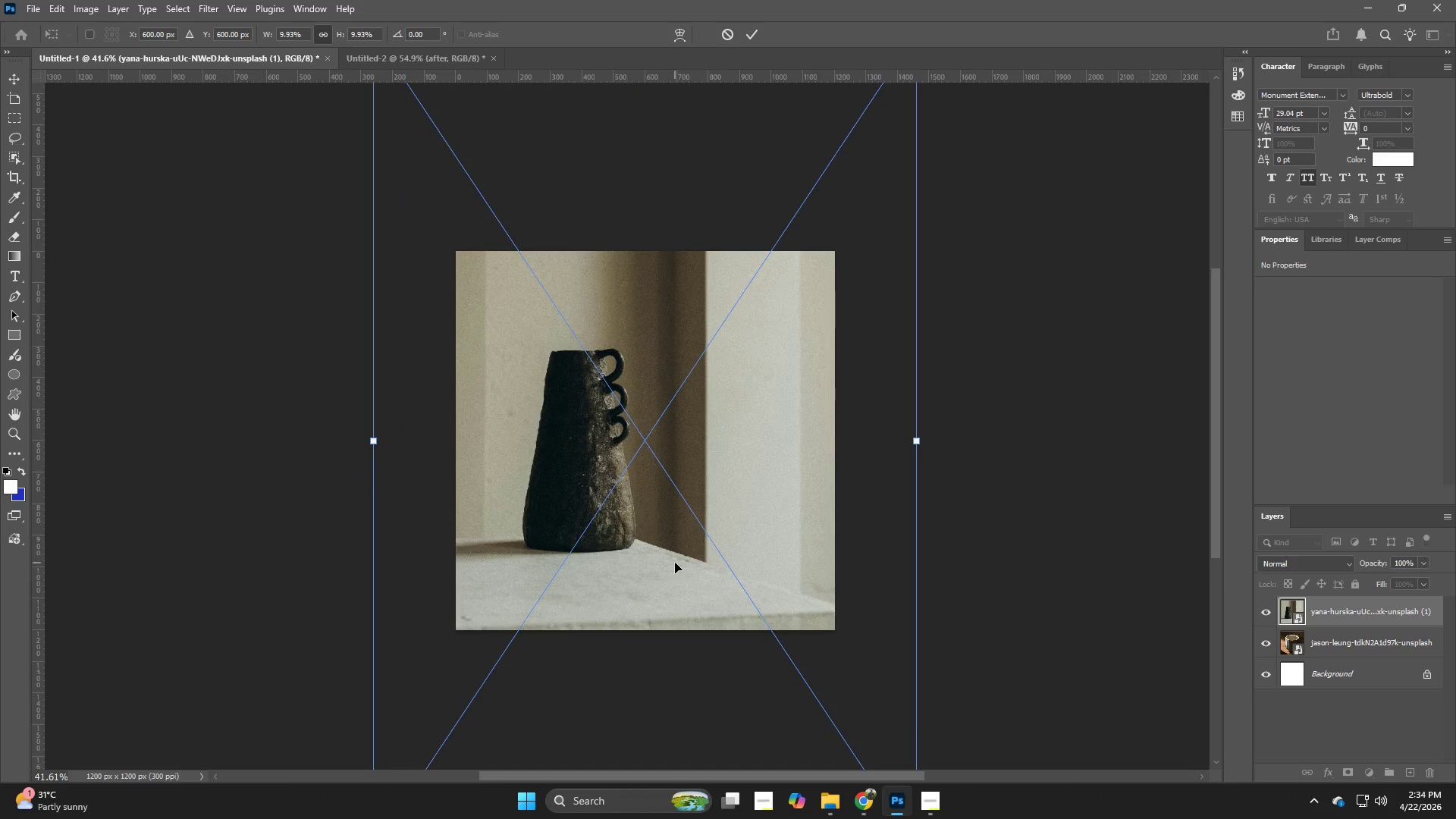 
hold_key(key=AltLeft, duration=1.86)
 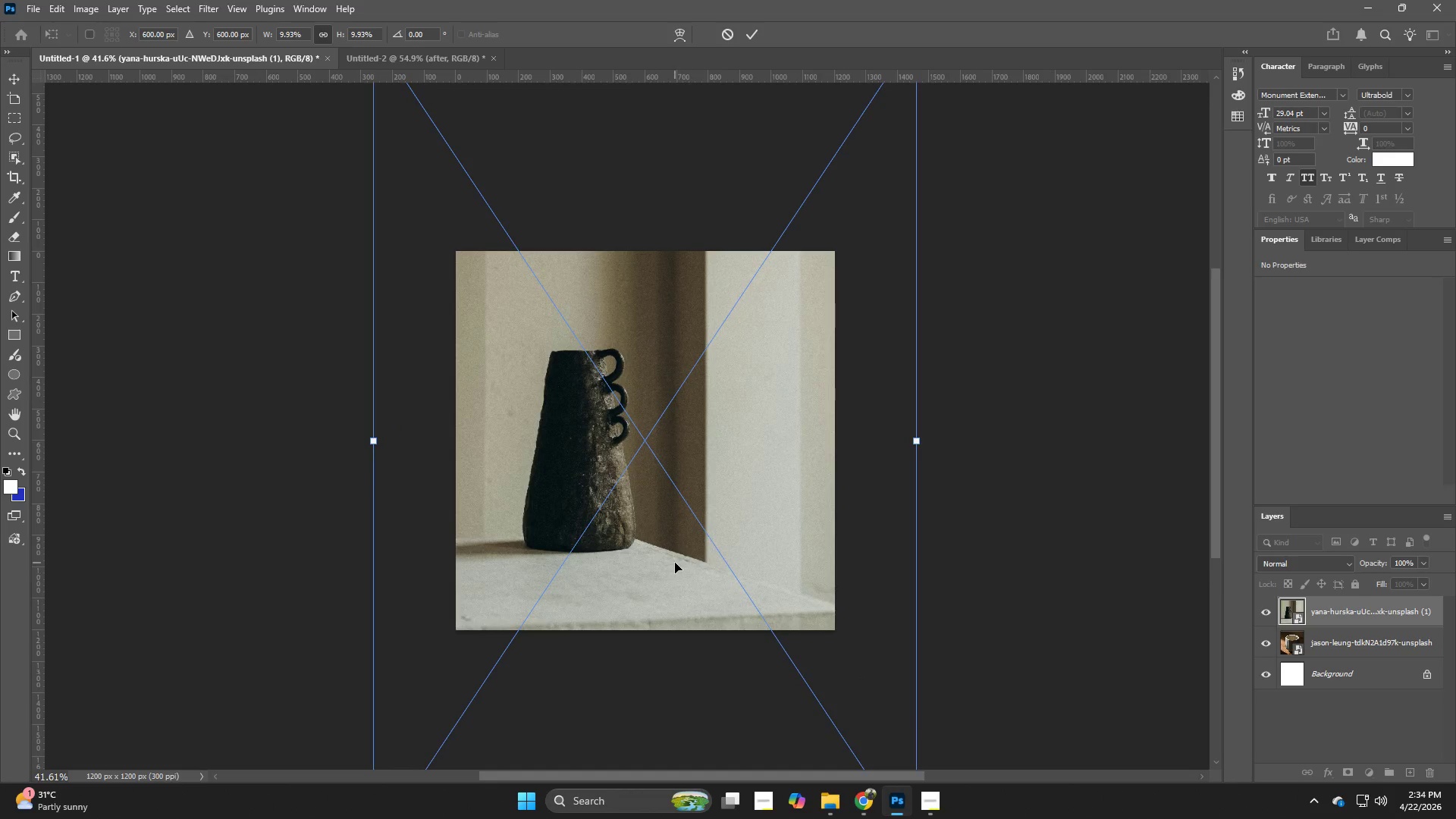 
left_click_drag(start_coordinate=[675, 563], to_coordinate=[740, 571])
 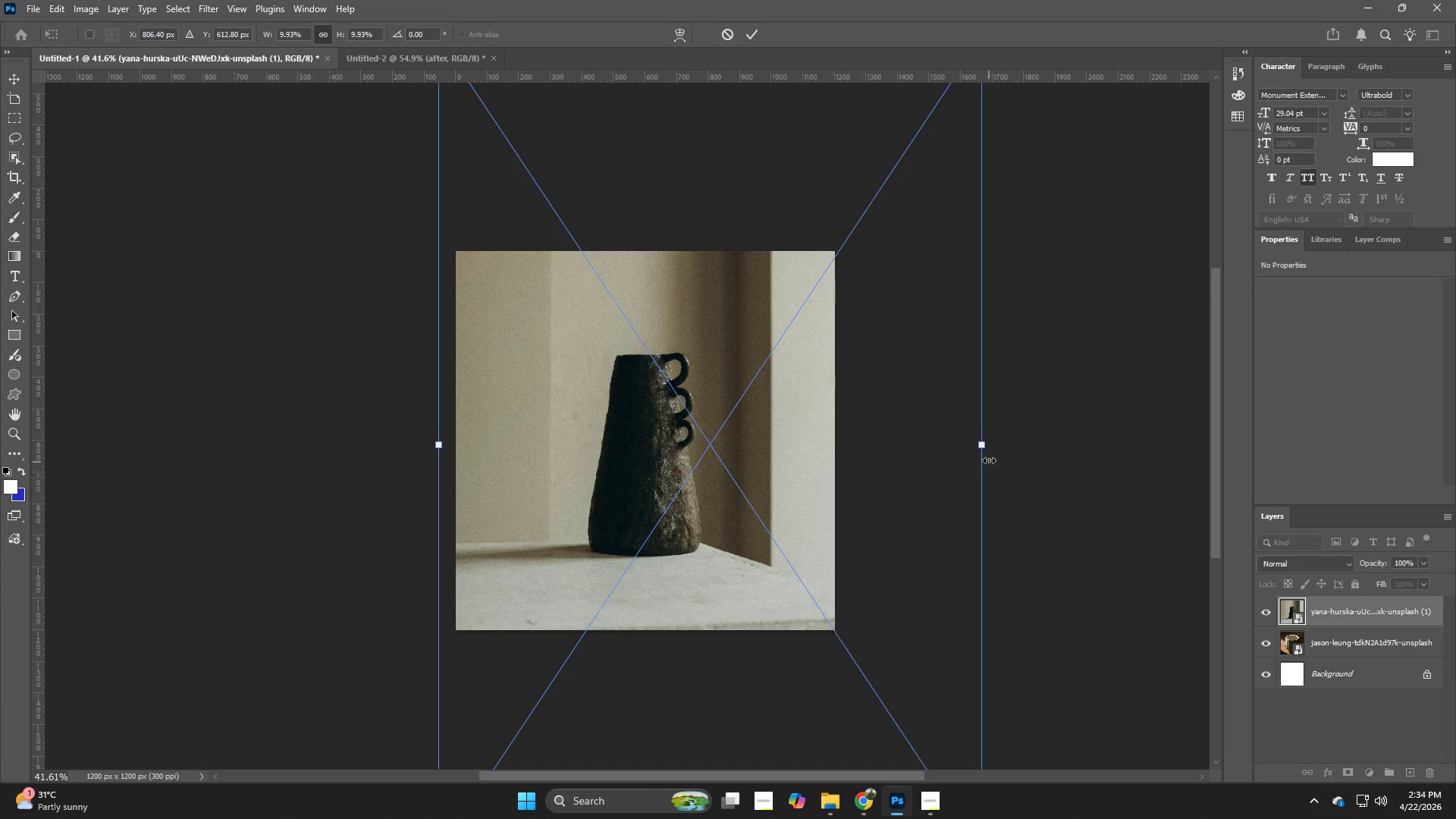 
hold_key(key=AltLeft, duration=1.47)
left_click_drag(start_coordinate=[987, 444], to_coordinate=[1023, 457])
 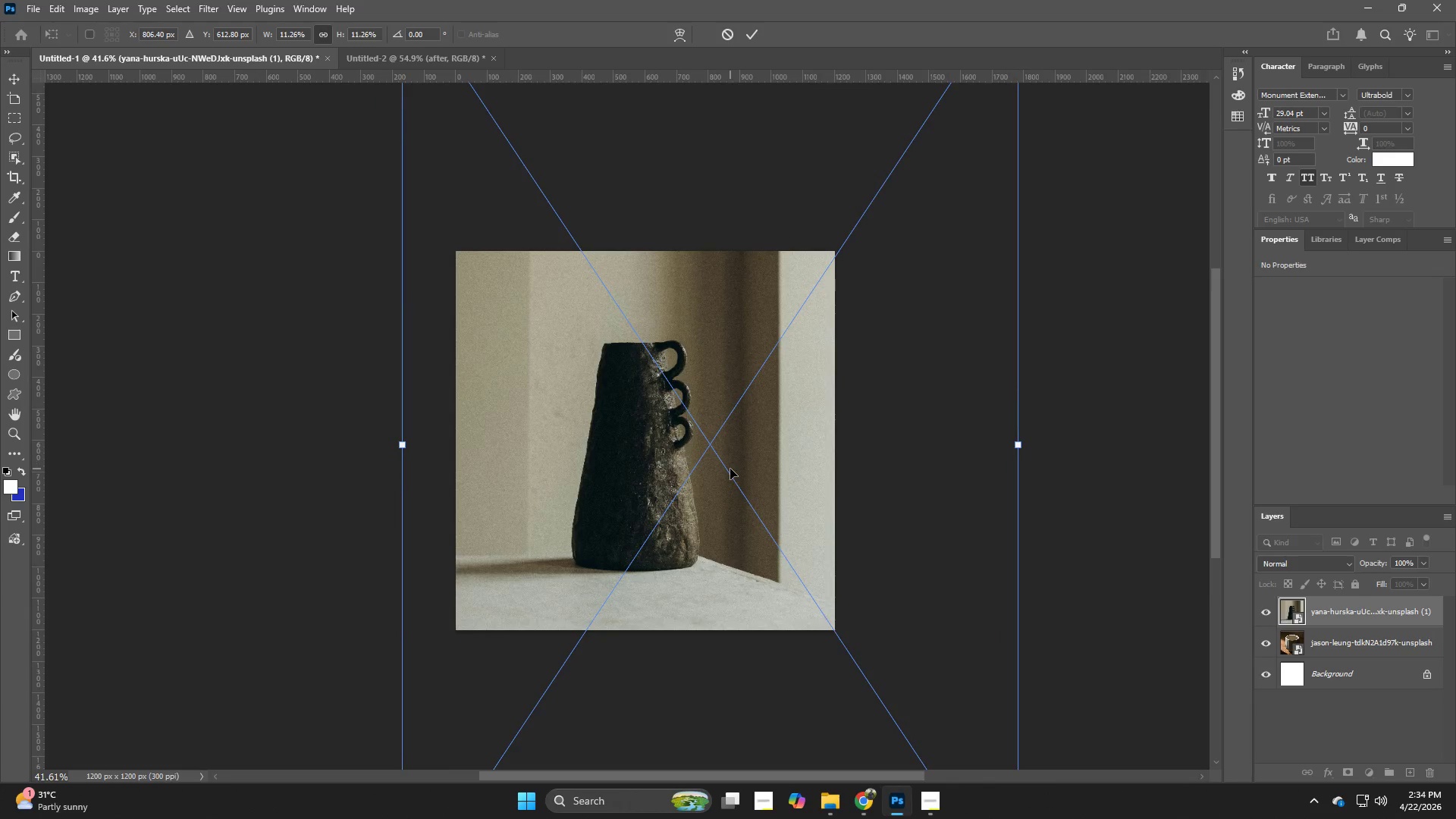 
left_click_drag(start_coordinate=[730, 469], to_coordinate=[746, 471])
 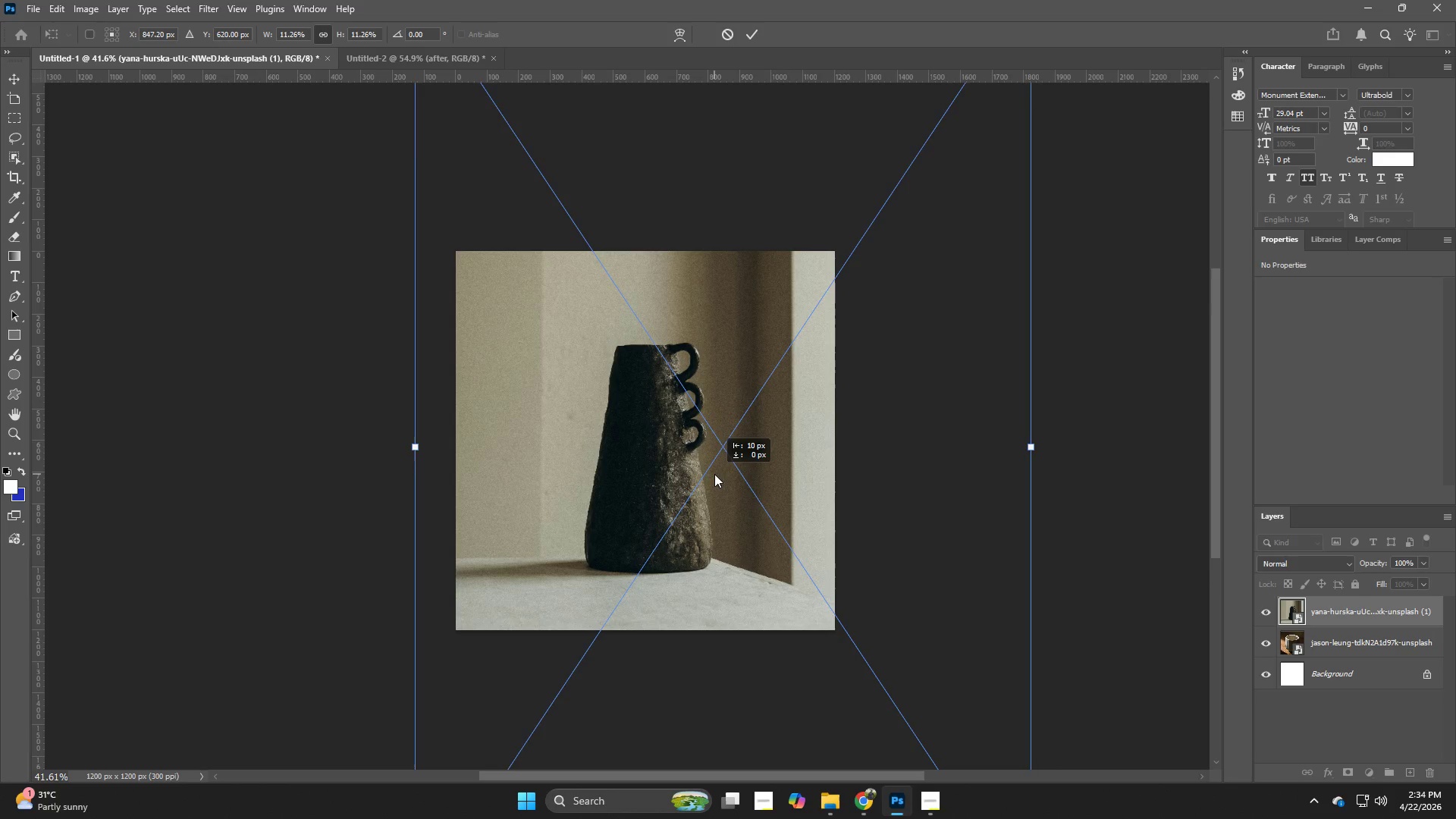 
key(NumpadEnter)
 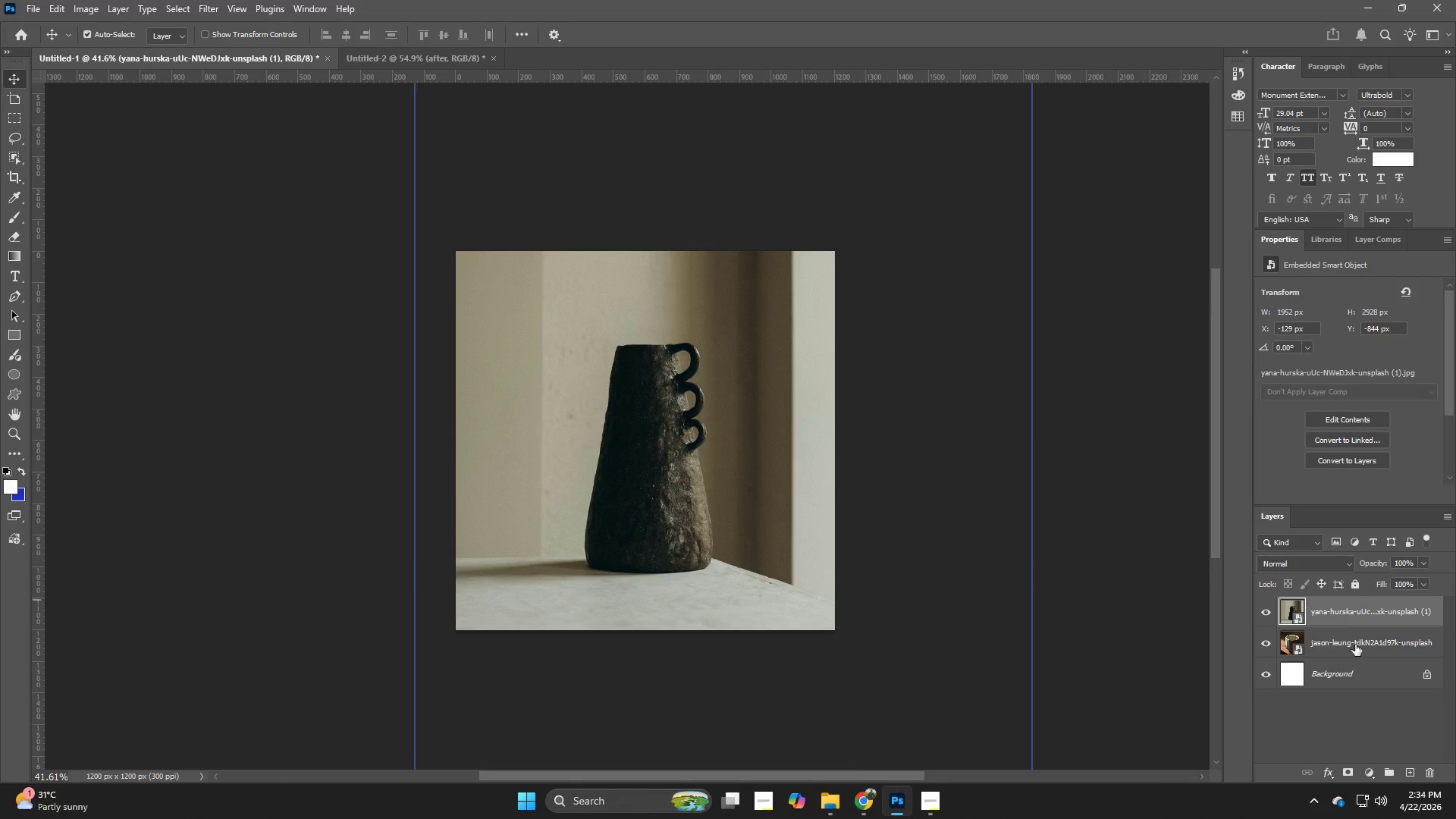 
left_click([1357, 642])
 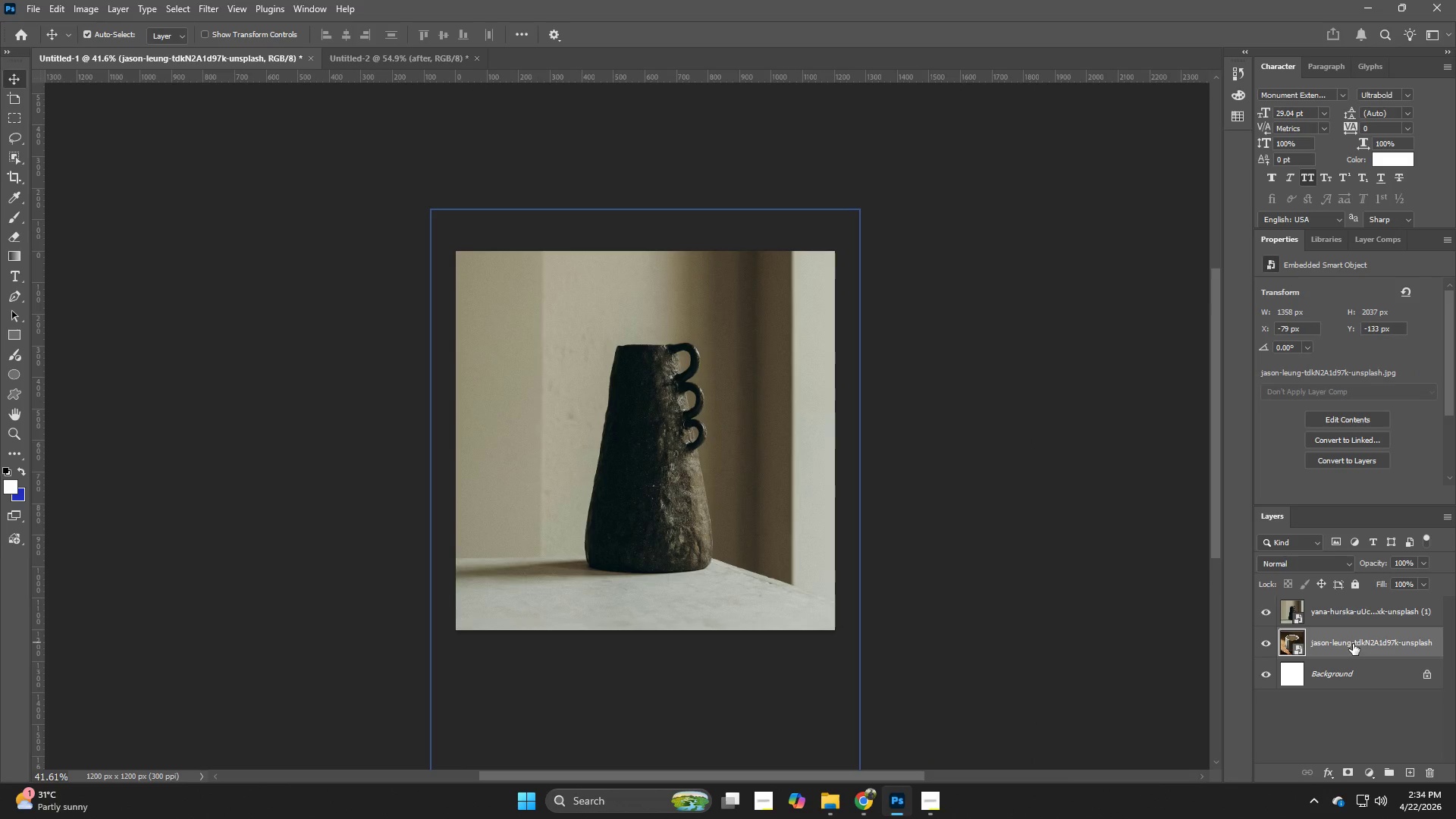 
key(Backspace)
 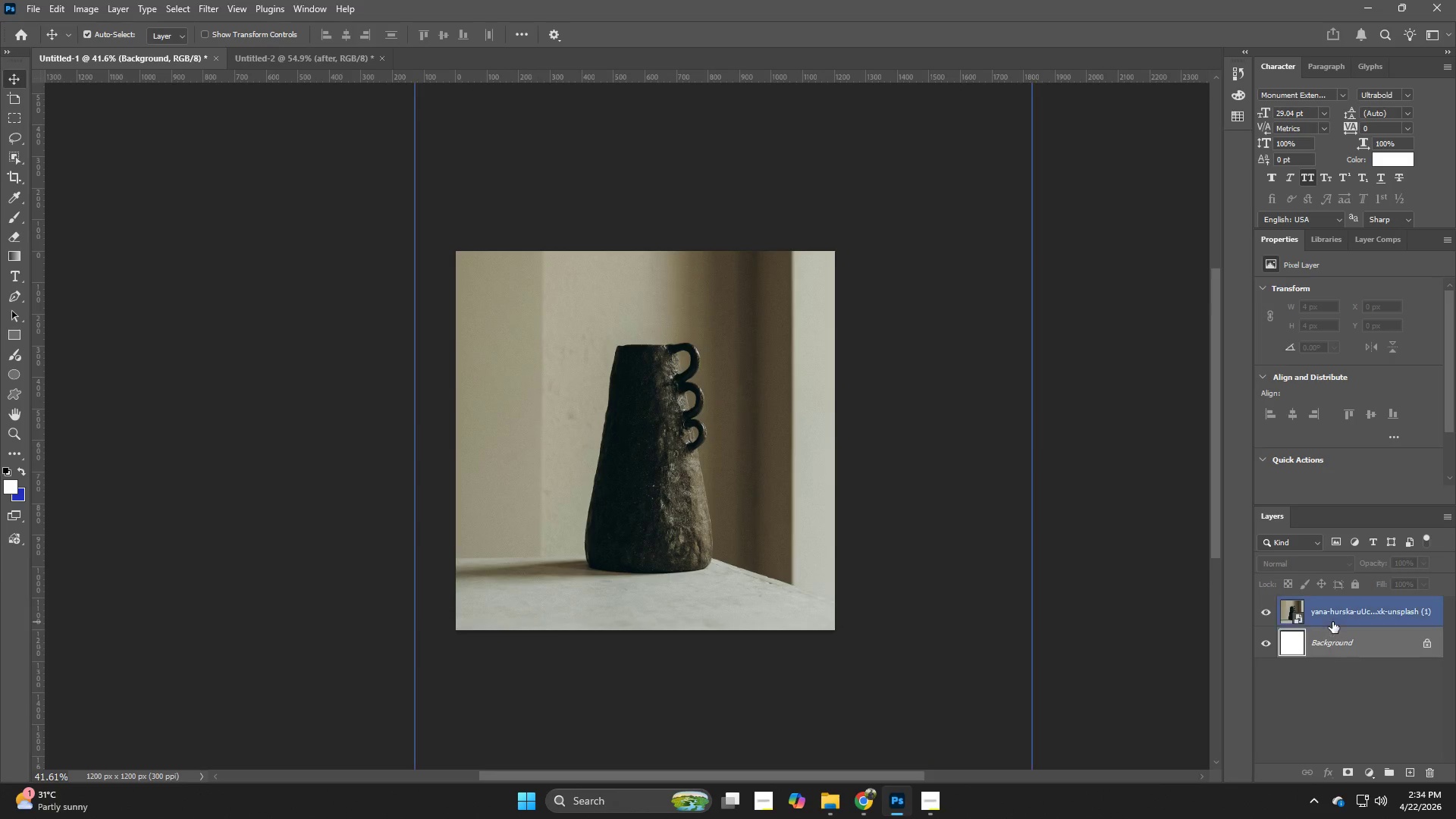 
left_click([1332, 620])
 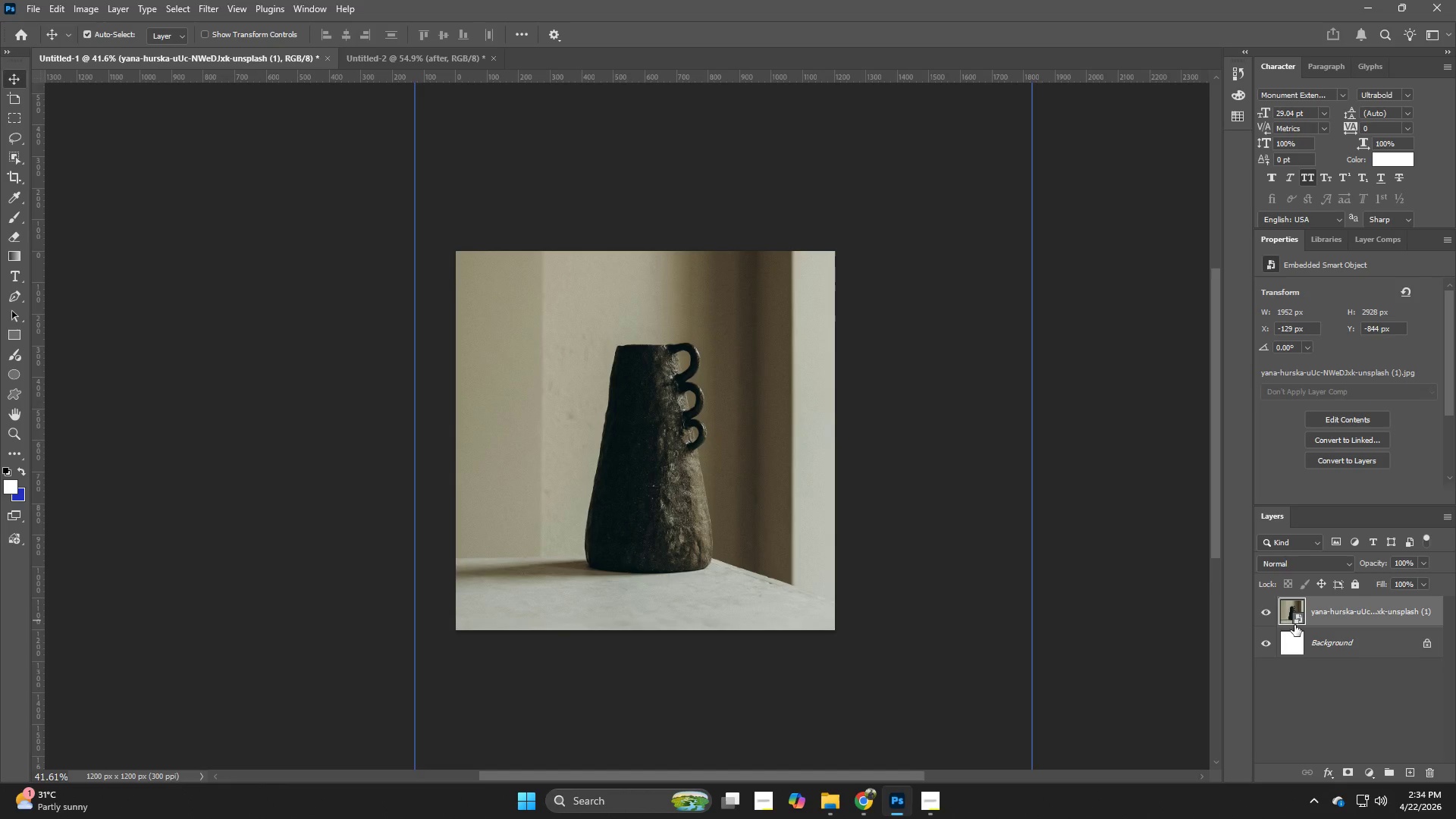 
key(Alt+Control+Shift+W)
 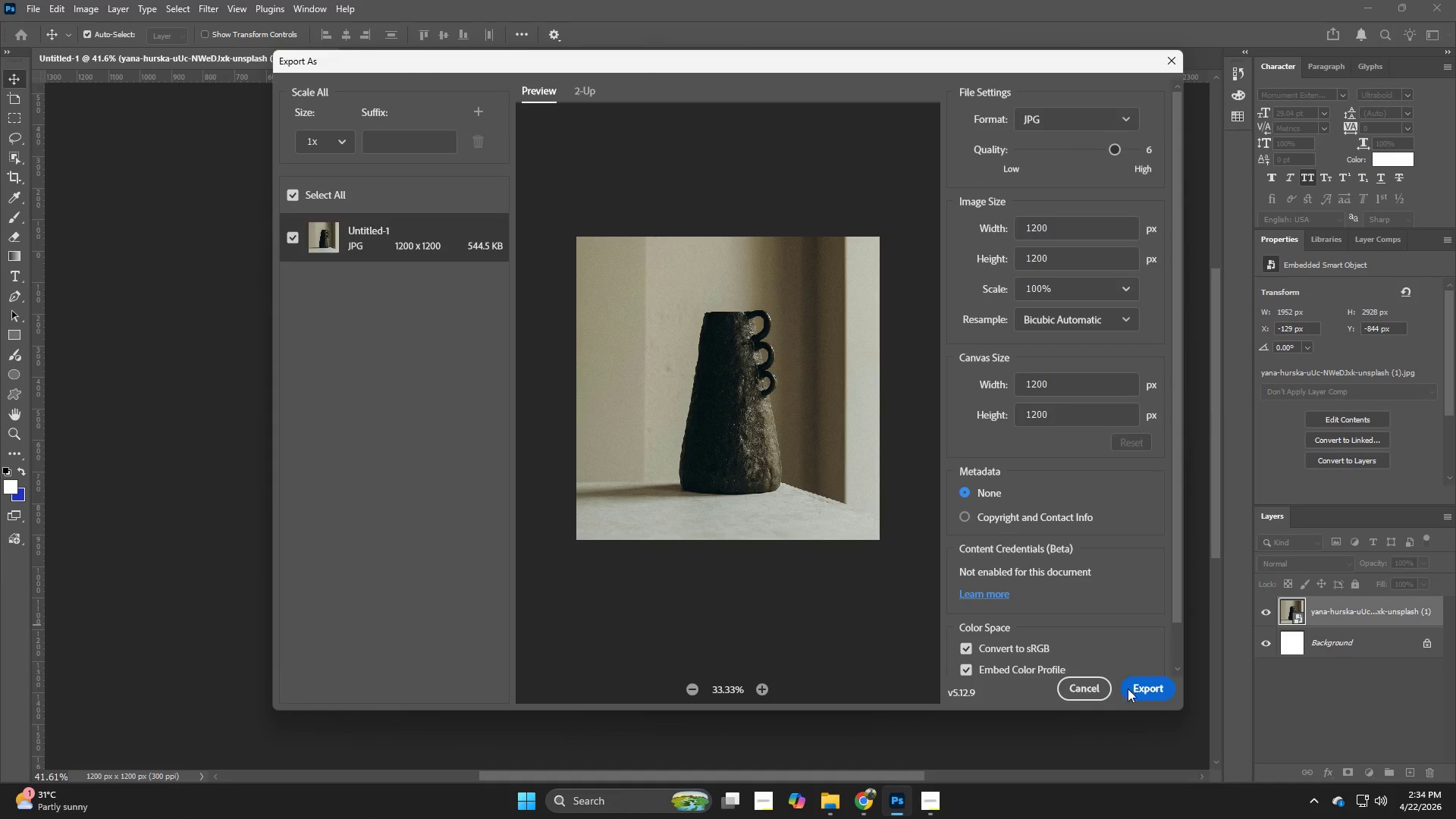 
left_click([1136, 687])
 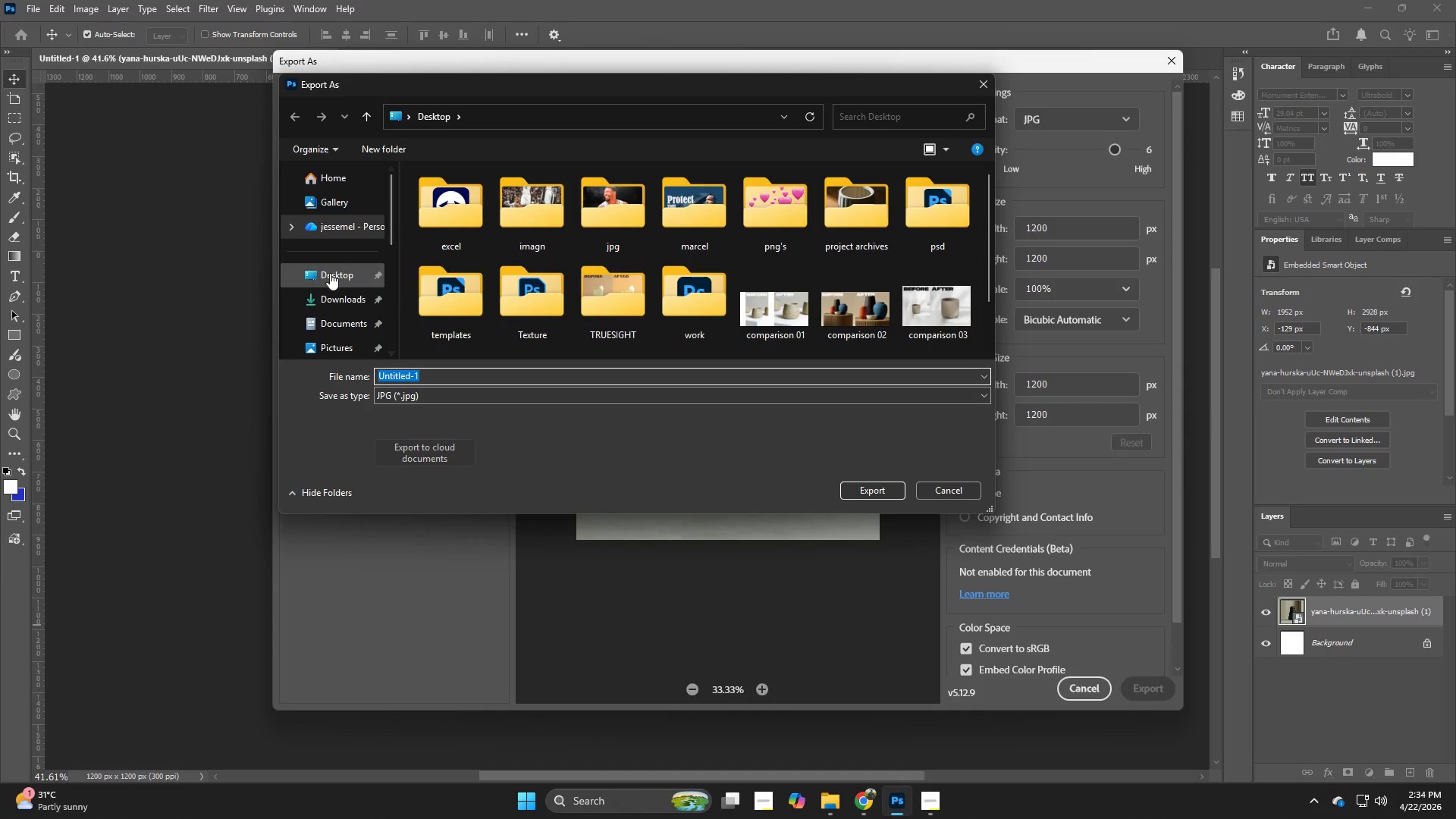 
double_click([330, 273])
 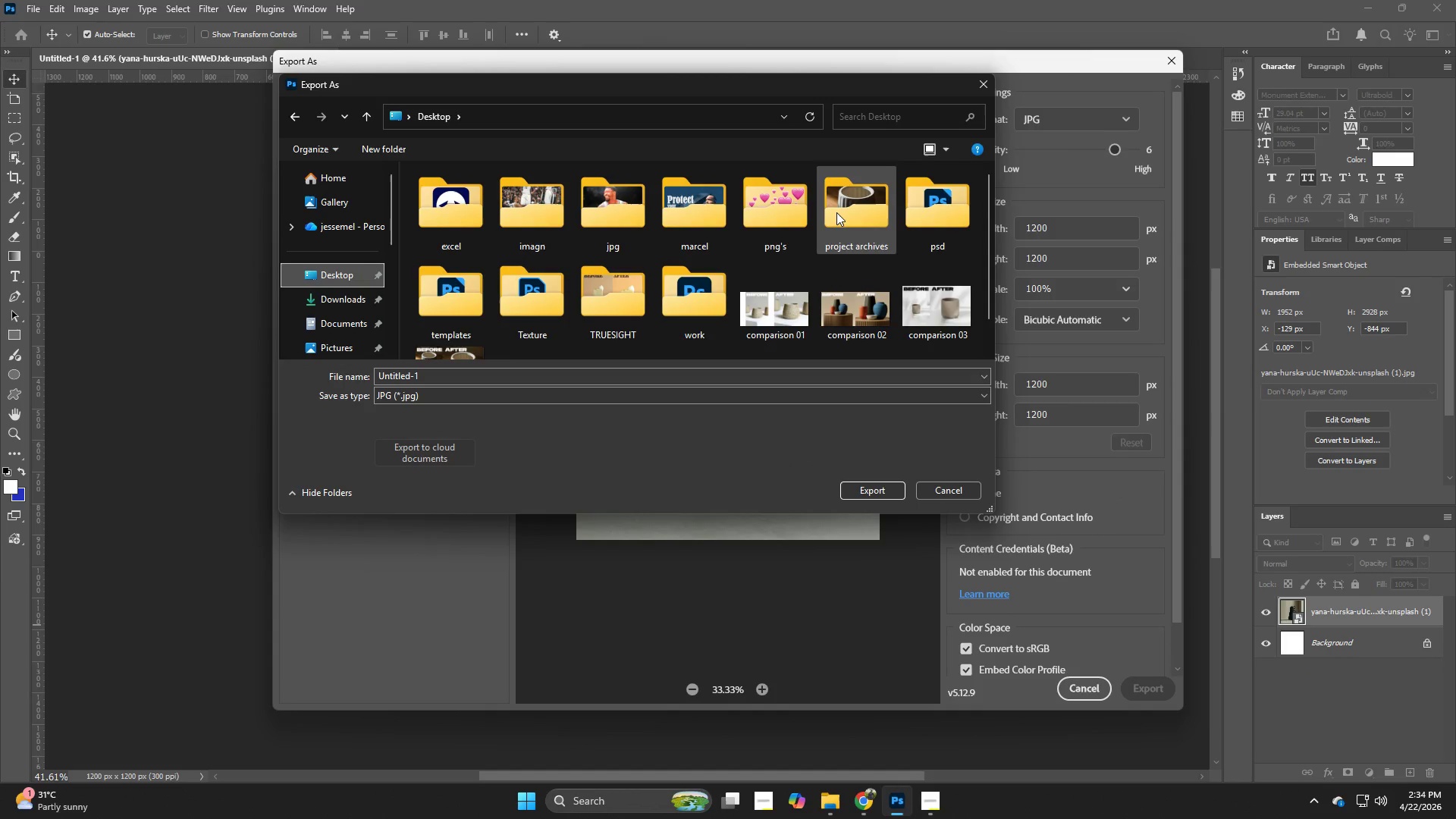 
double_click([838, 212])
 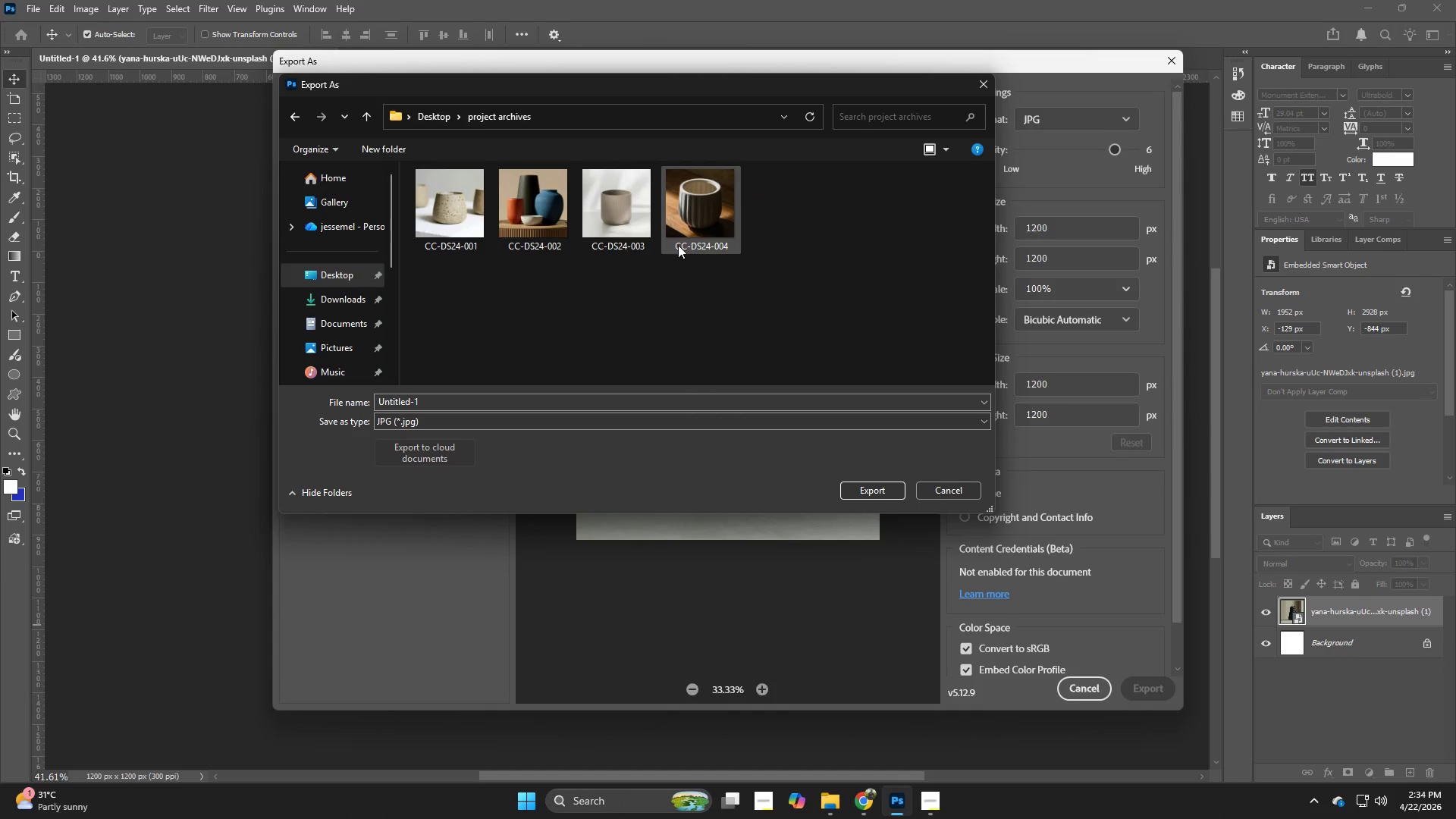 
left_click([694, 228])
 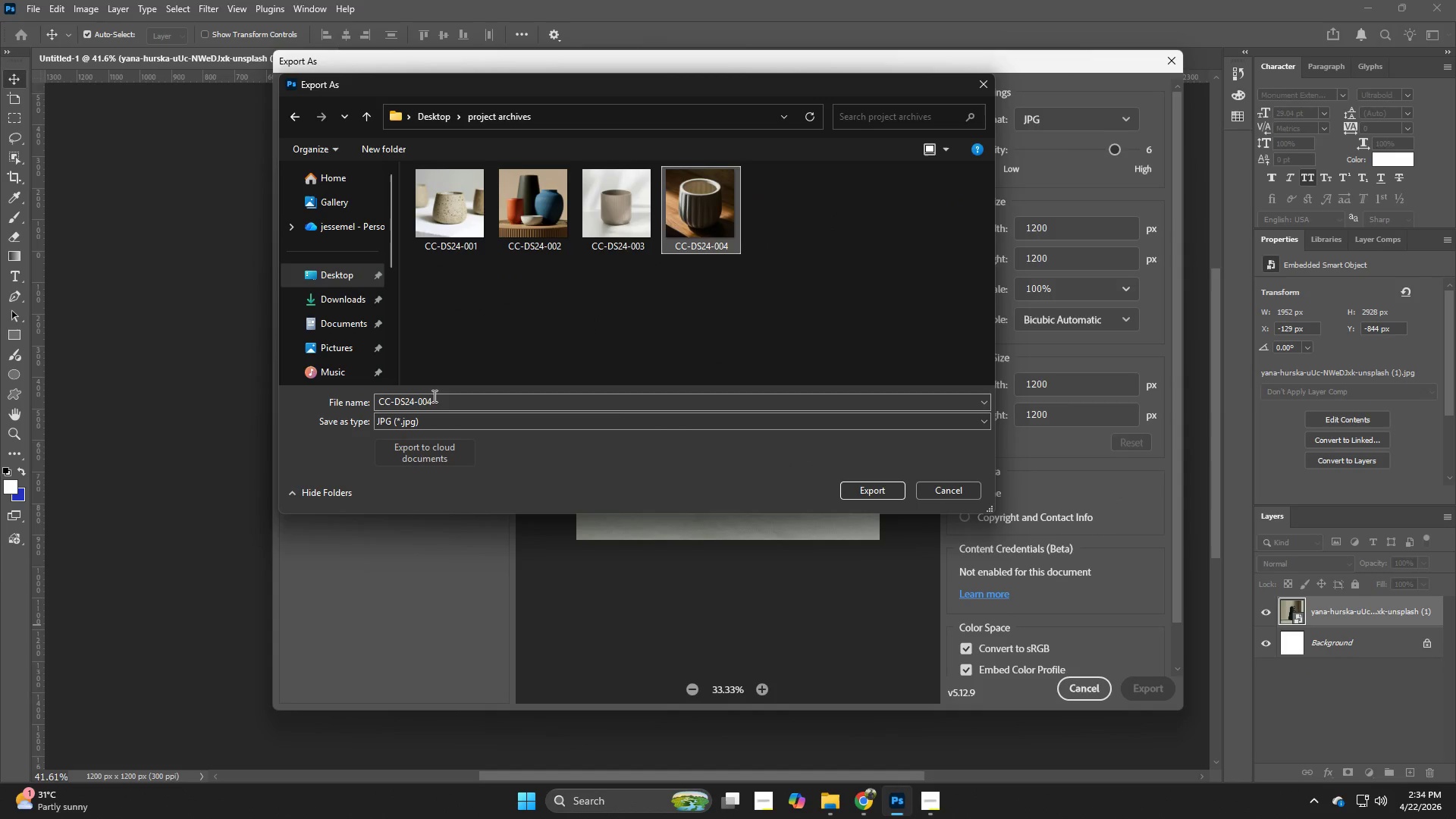 
double_click([434, 397])
 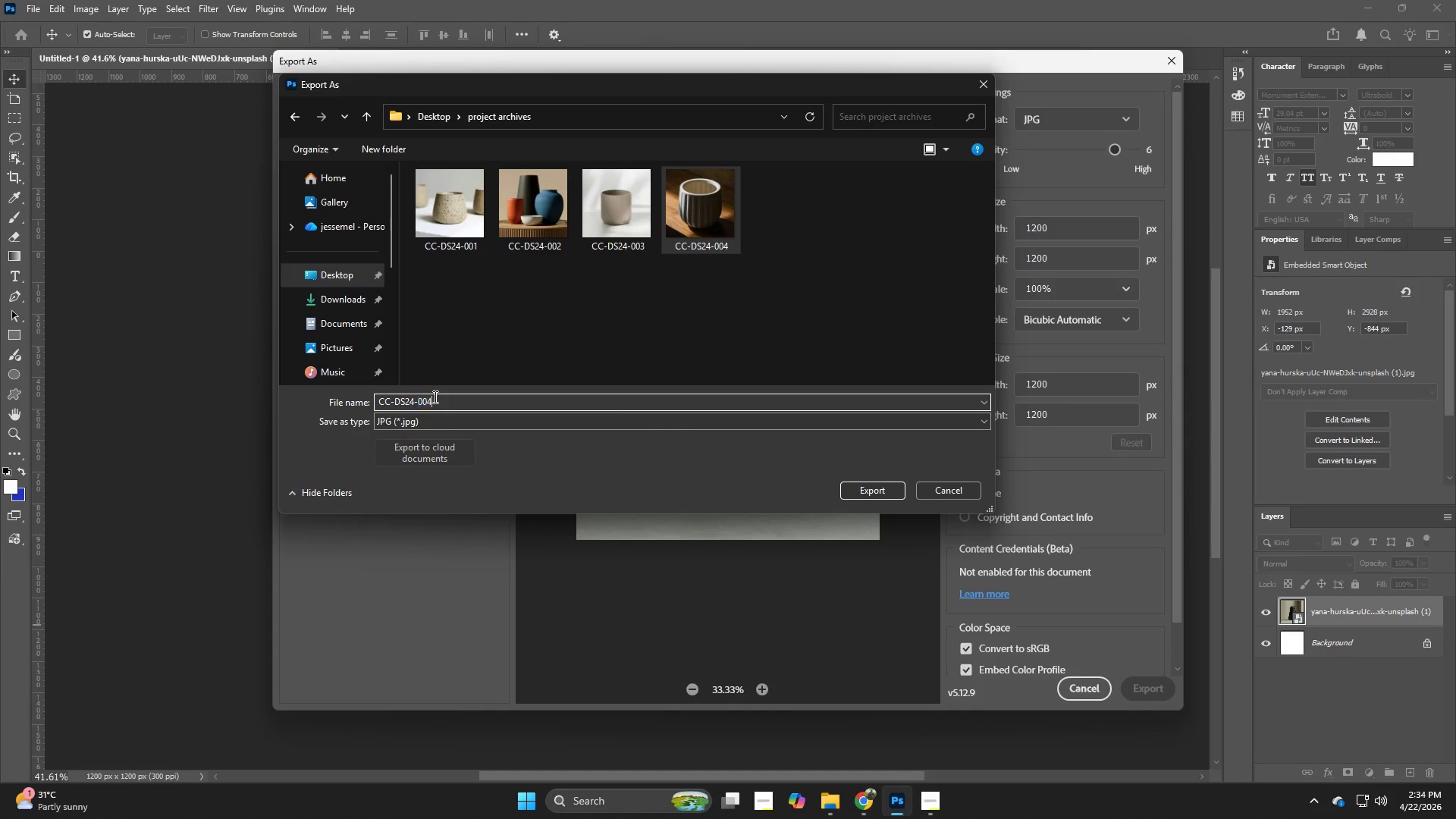 
triple_click([434, 397])
 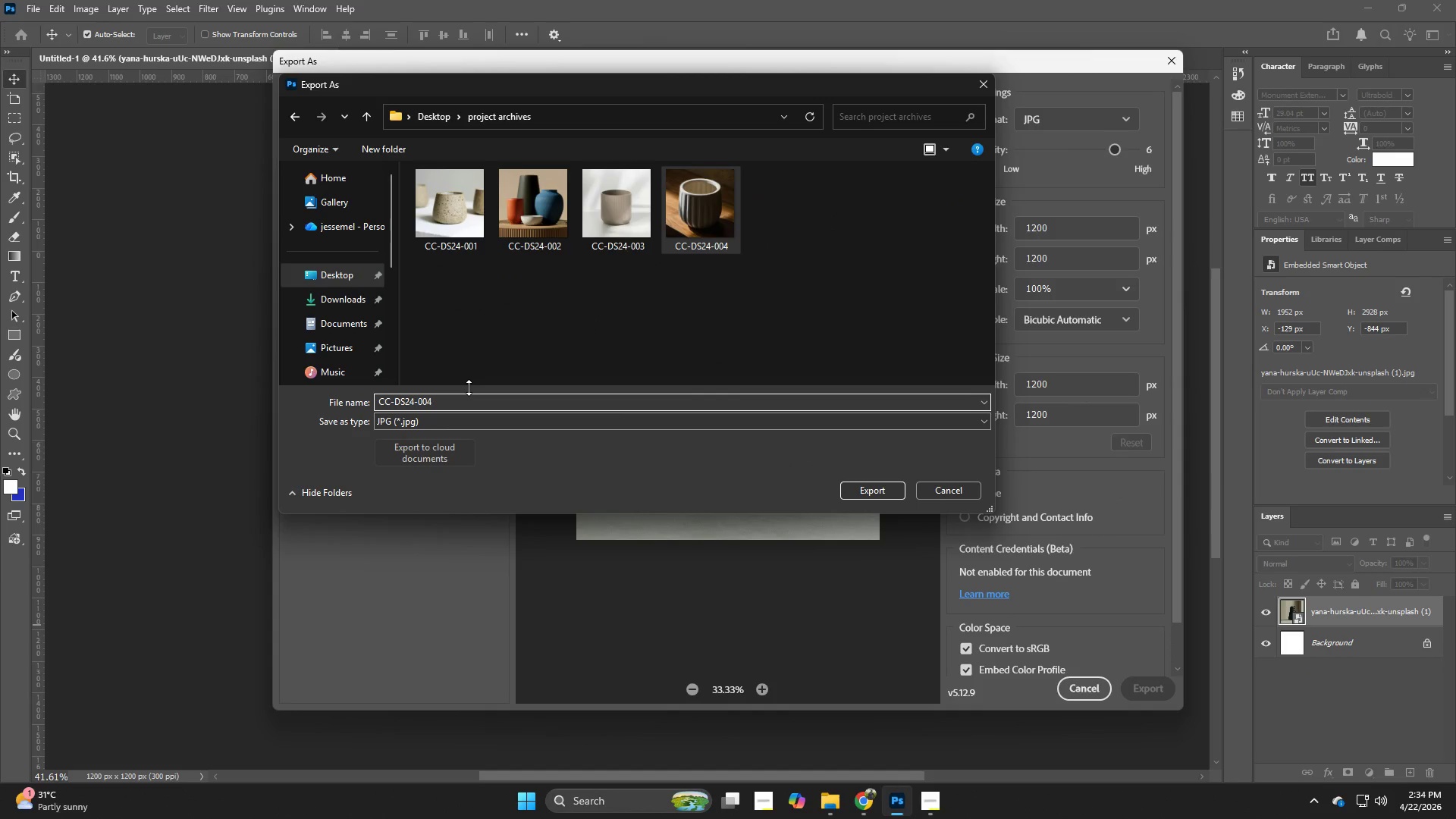 
key(Backspace)
 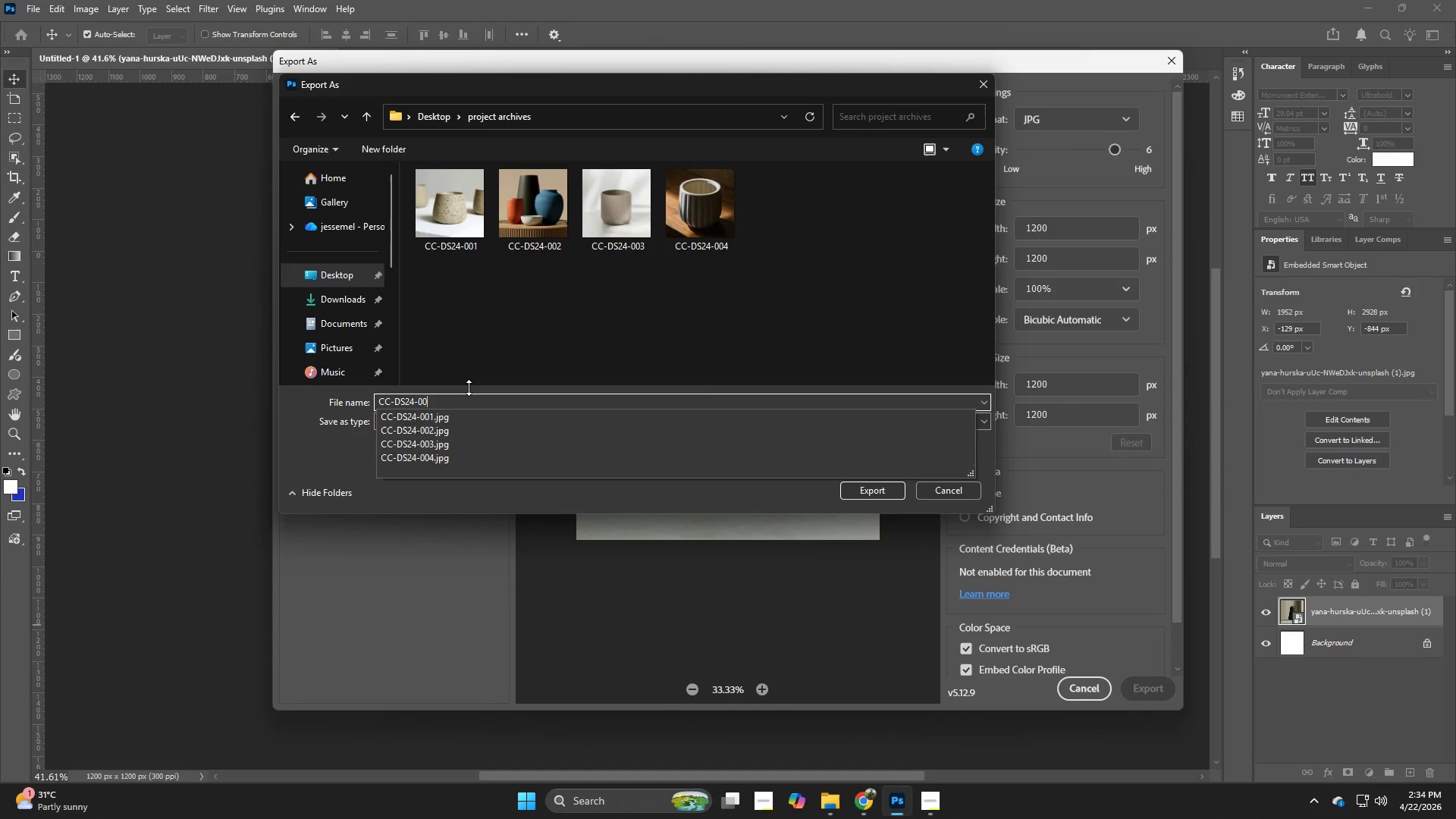 
key(5)
 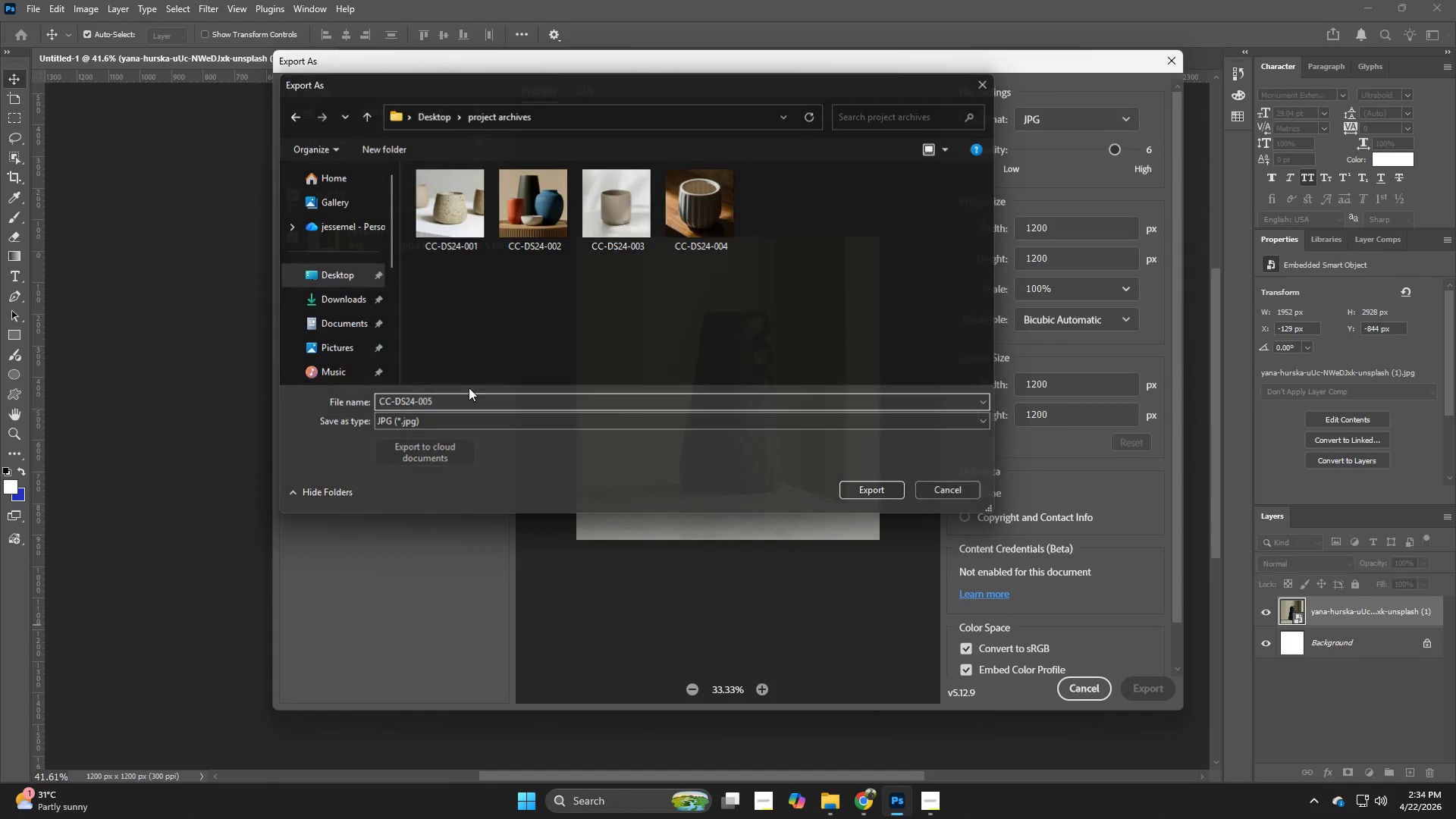 
key(NumpadEnter)
 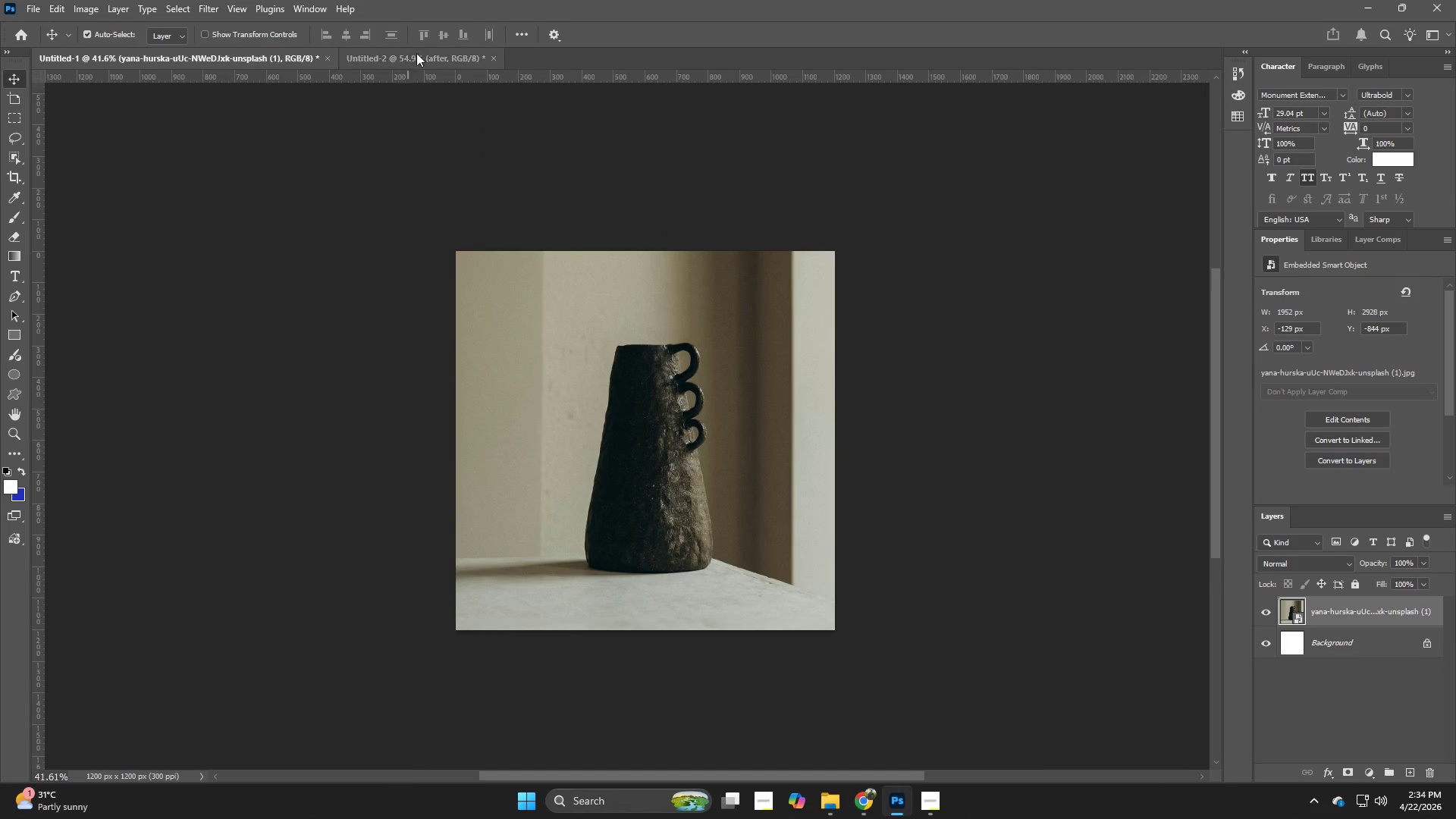 
left_click([424, 52])
 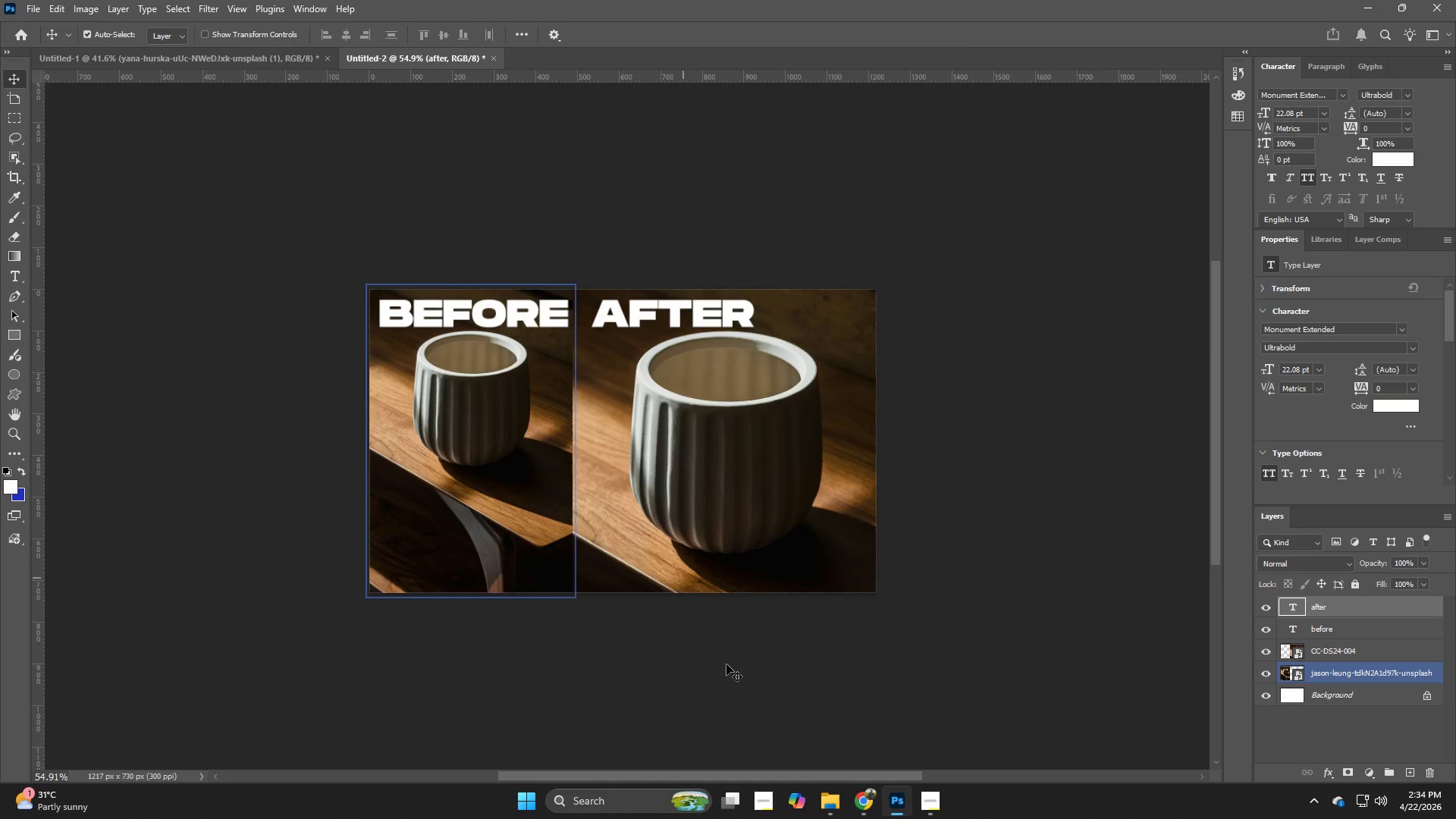 
left_click([824, 800])
 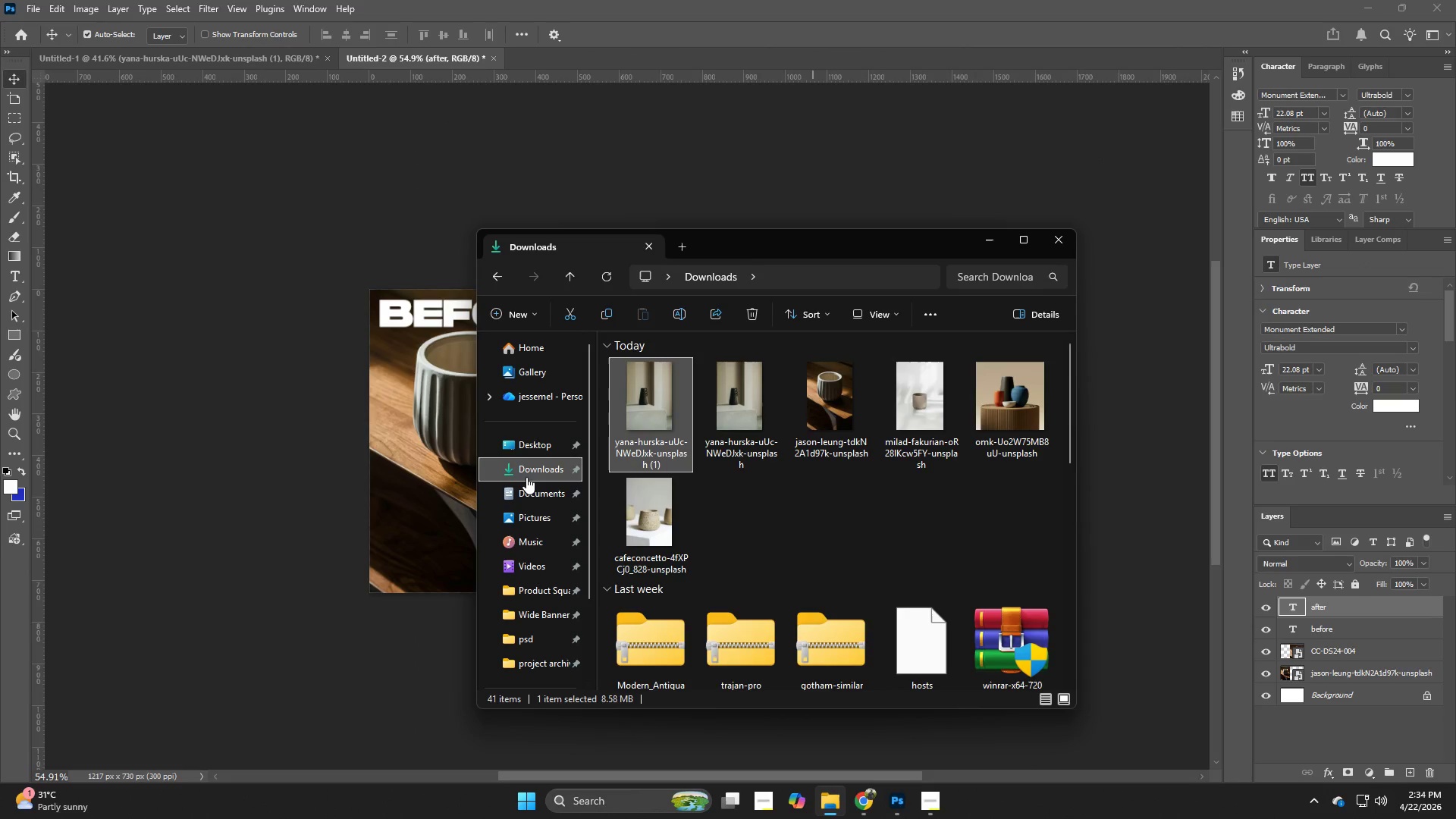 
left_click([527, 476])
 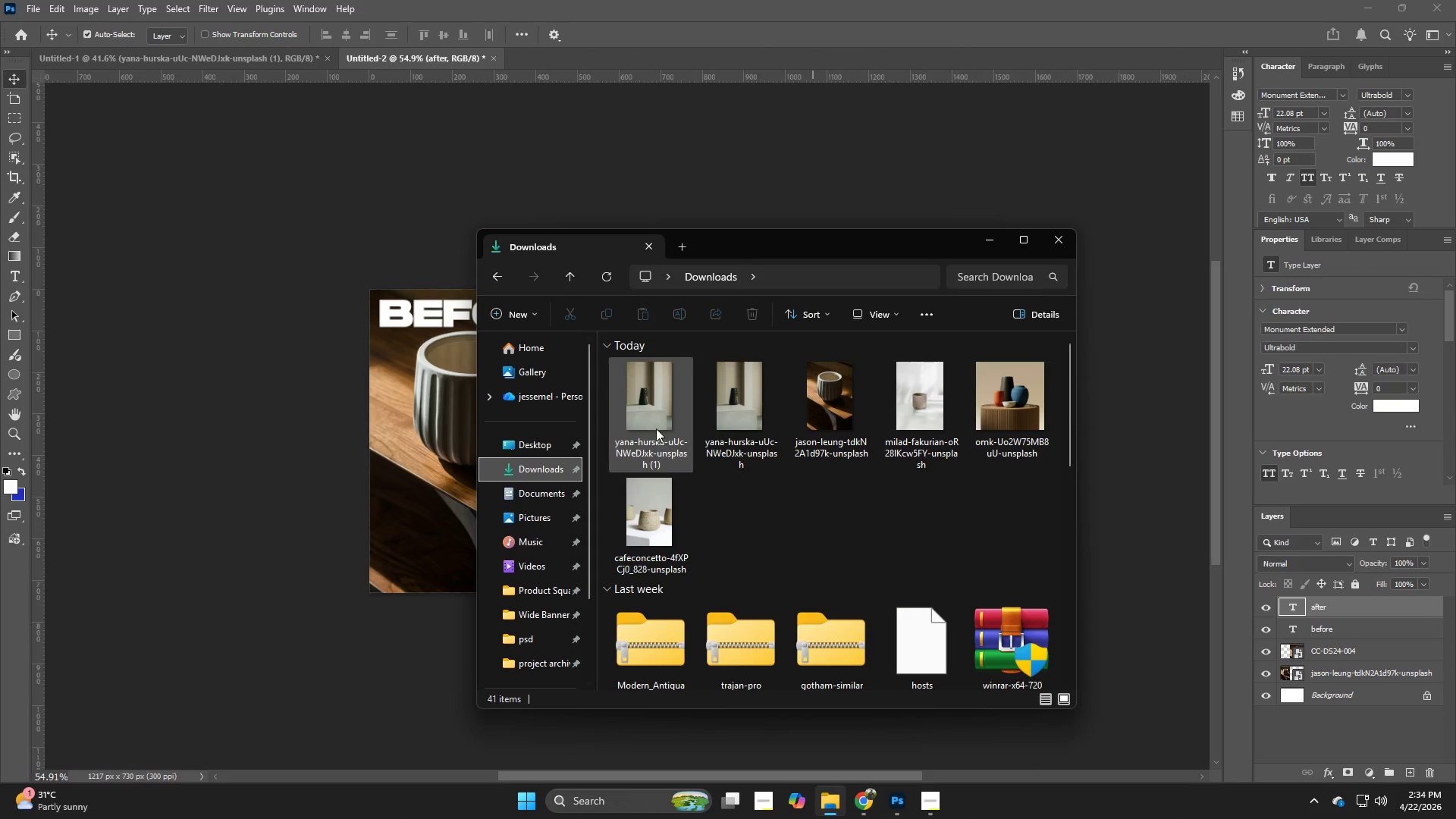 
left_click_drag(start_coordinate=[656, 425], to_coordinate=[441, 452])
 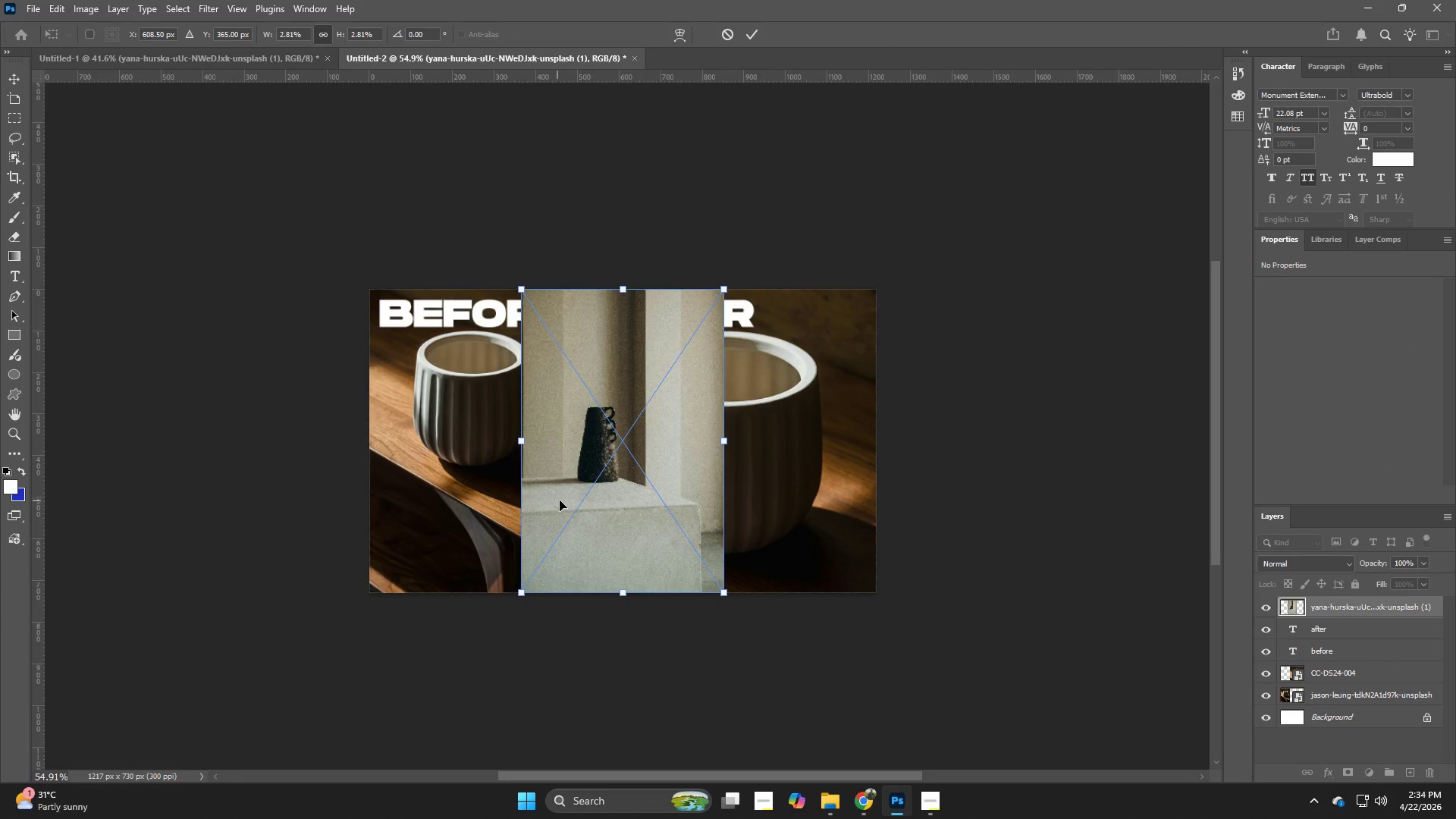 
left_click_drag(start_coordinate=[610, 491], to_coordinate=[457, 492])
 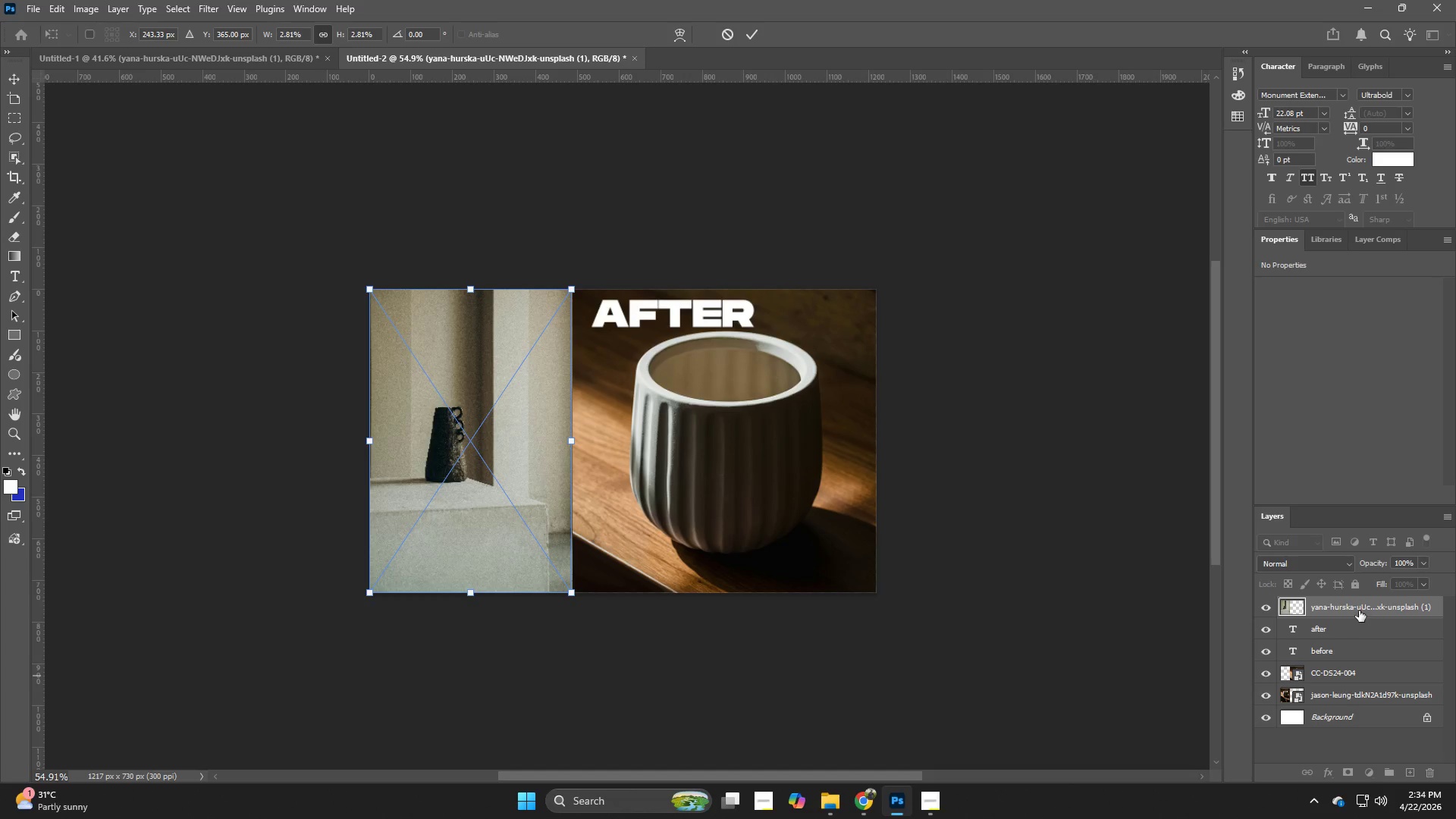 
left_click_drag(start_coordinate=[1359, 605], to_coordinate=[1366, 679])
 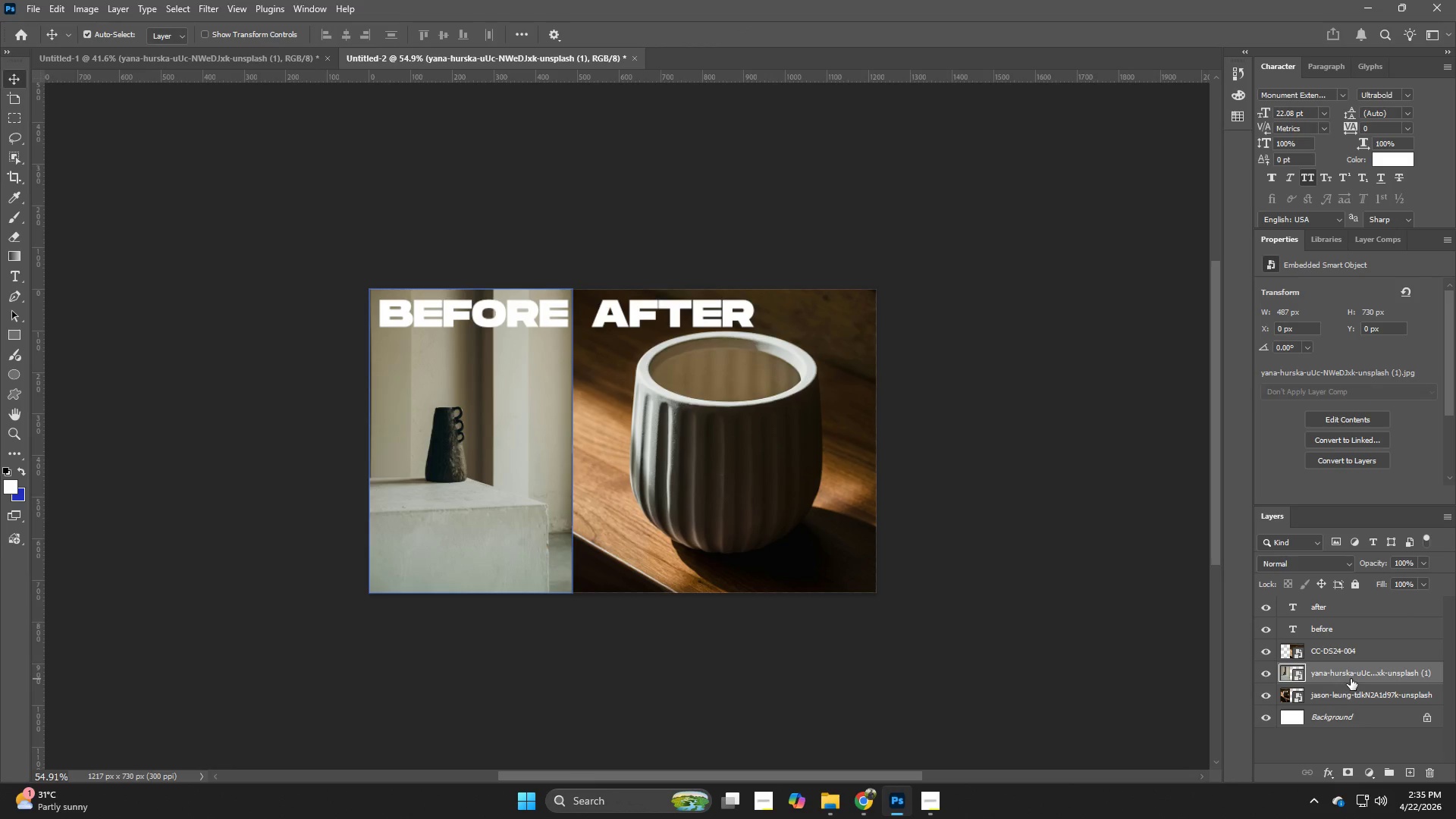 
left_click_drag(start_coordinate=[1351, 679], to_coordinate=[1349, 654])
 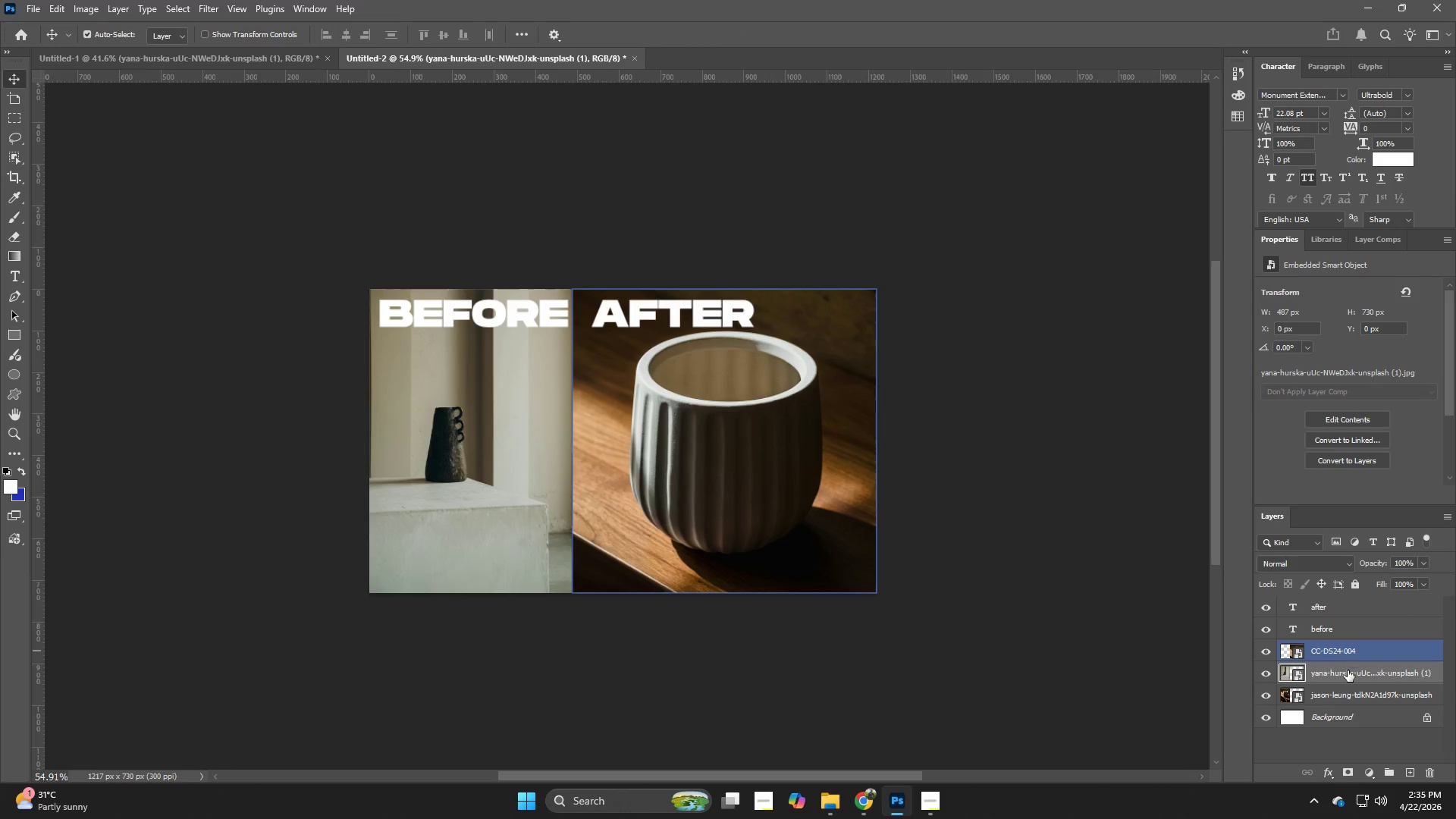 
left_click_drag(start_coordinate=[1348, 670], to_coordinate=[1345, 645])
 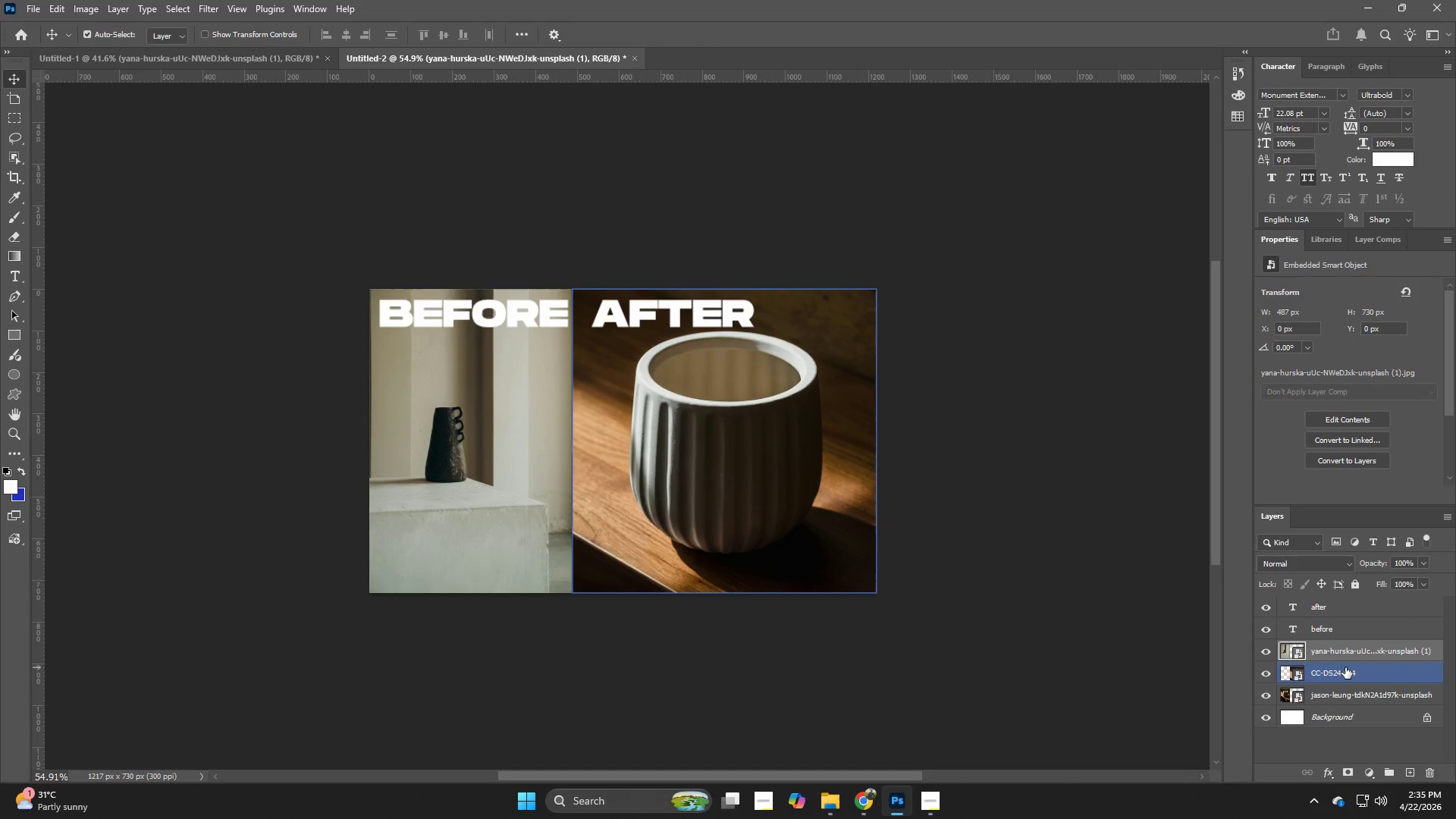 
left_click([1345, 667])
 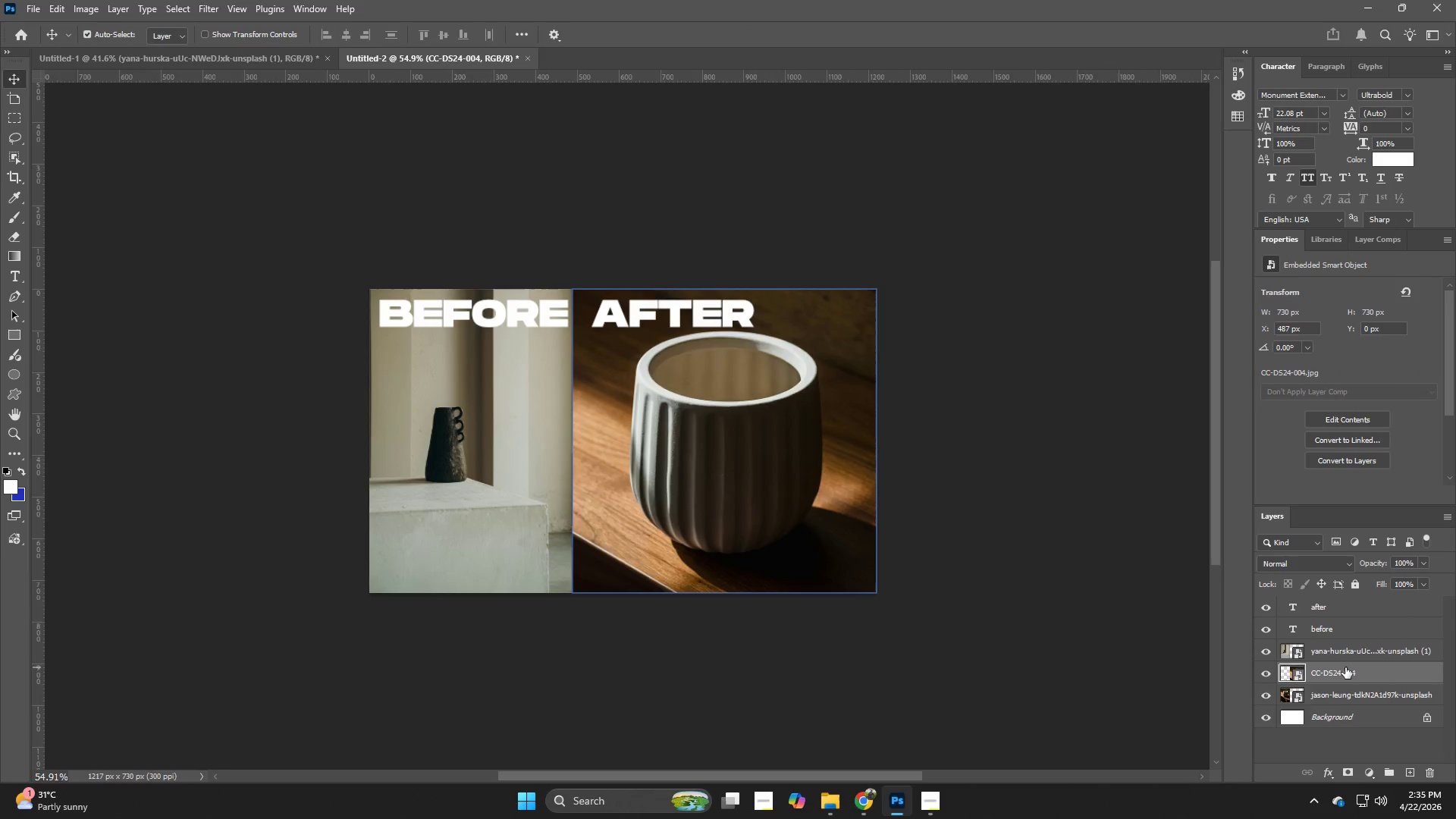 
key(Backspace)
 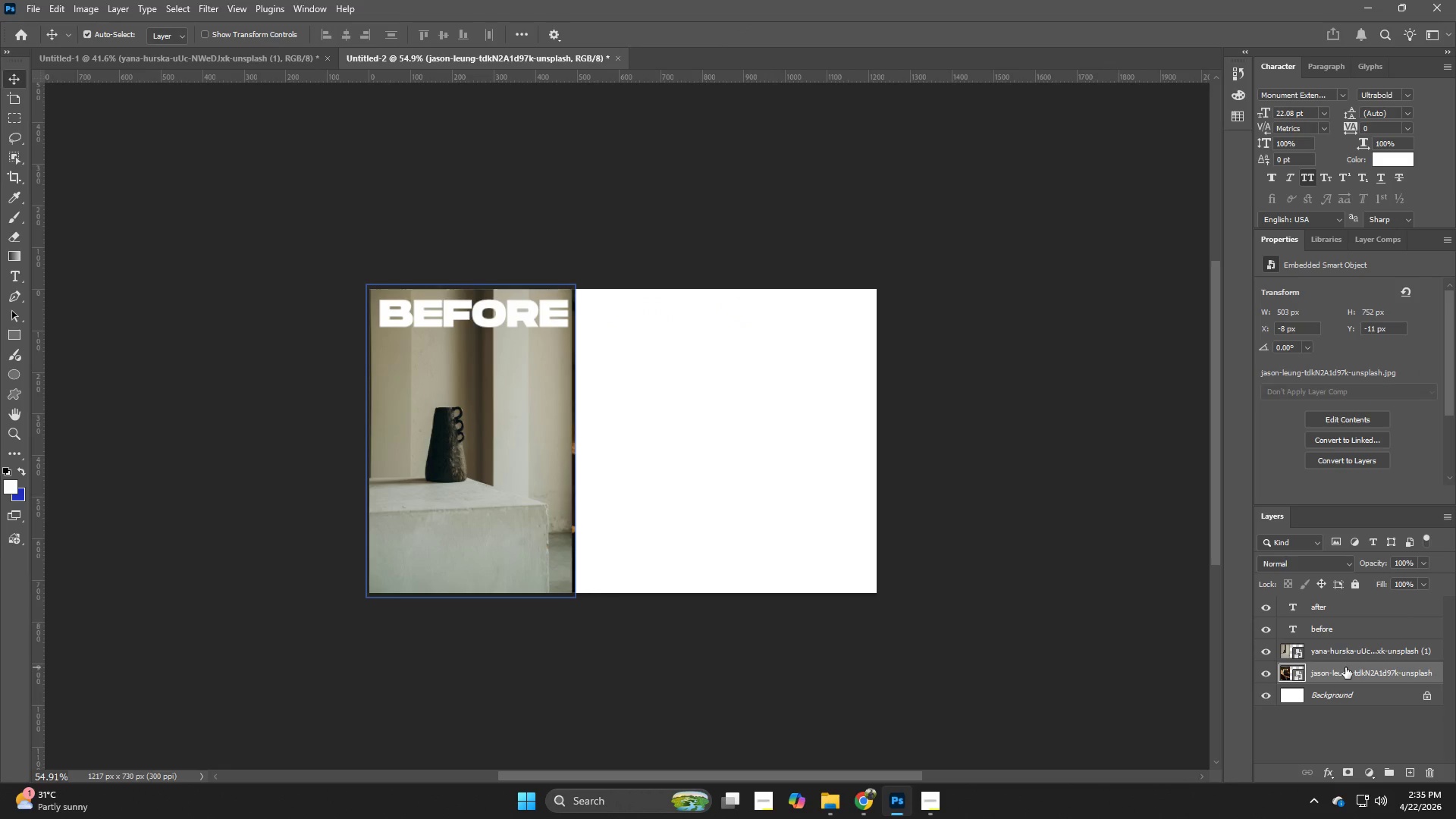 
key(Backspace)
 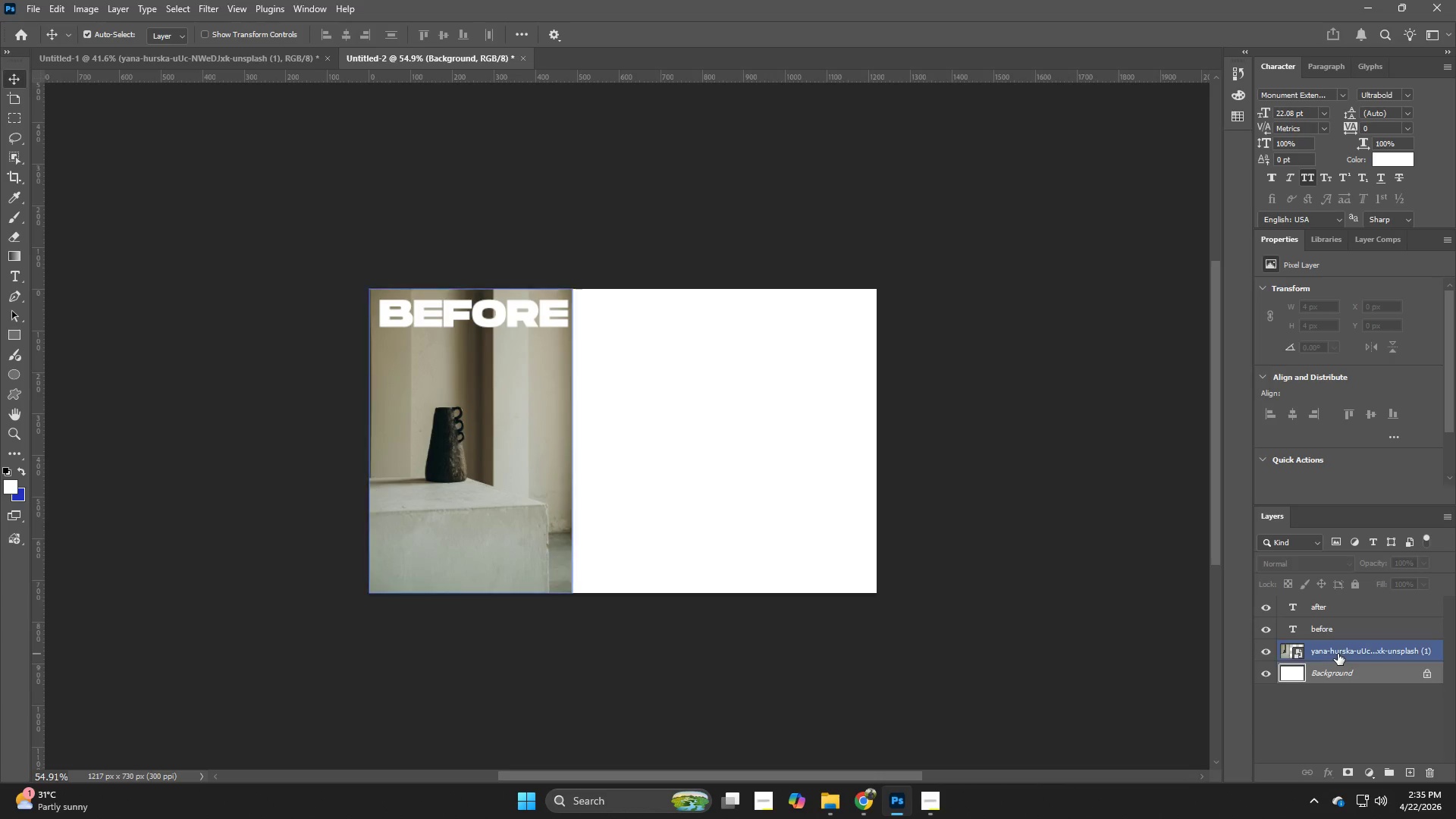 
left_click([1338, 654])
 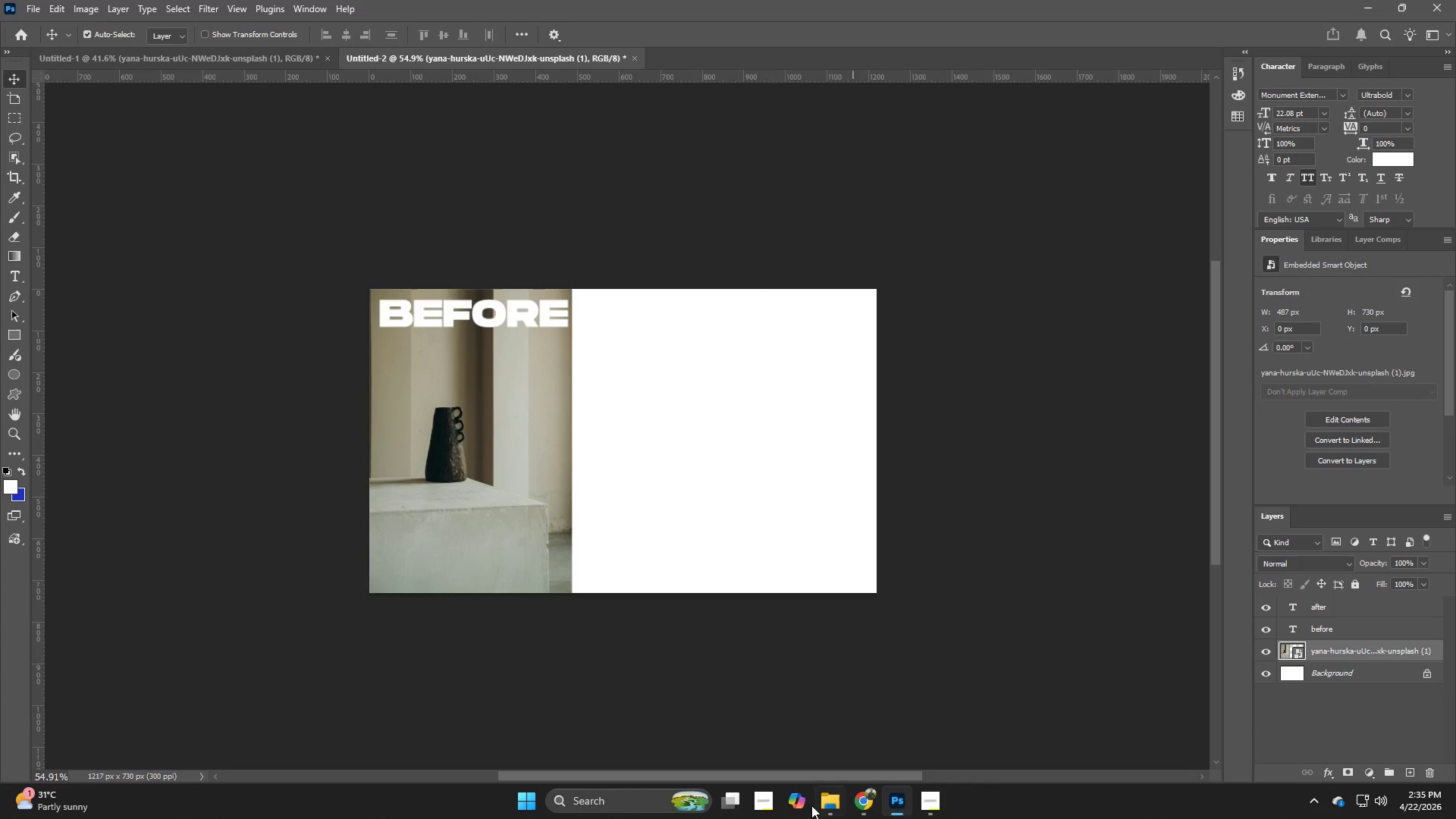 
left_click([827, 808])
 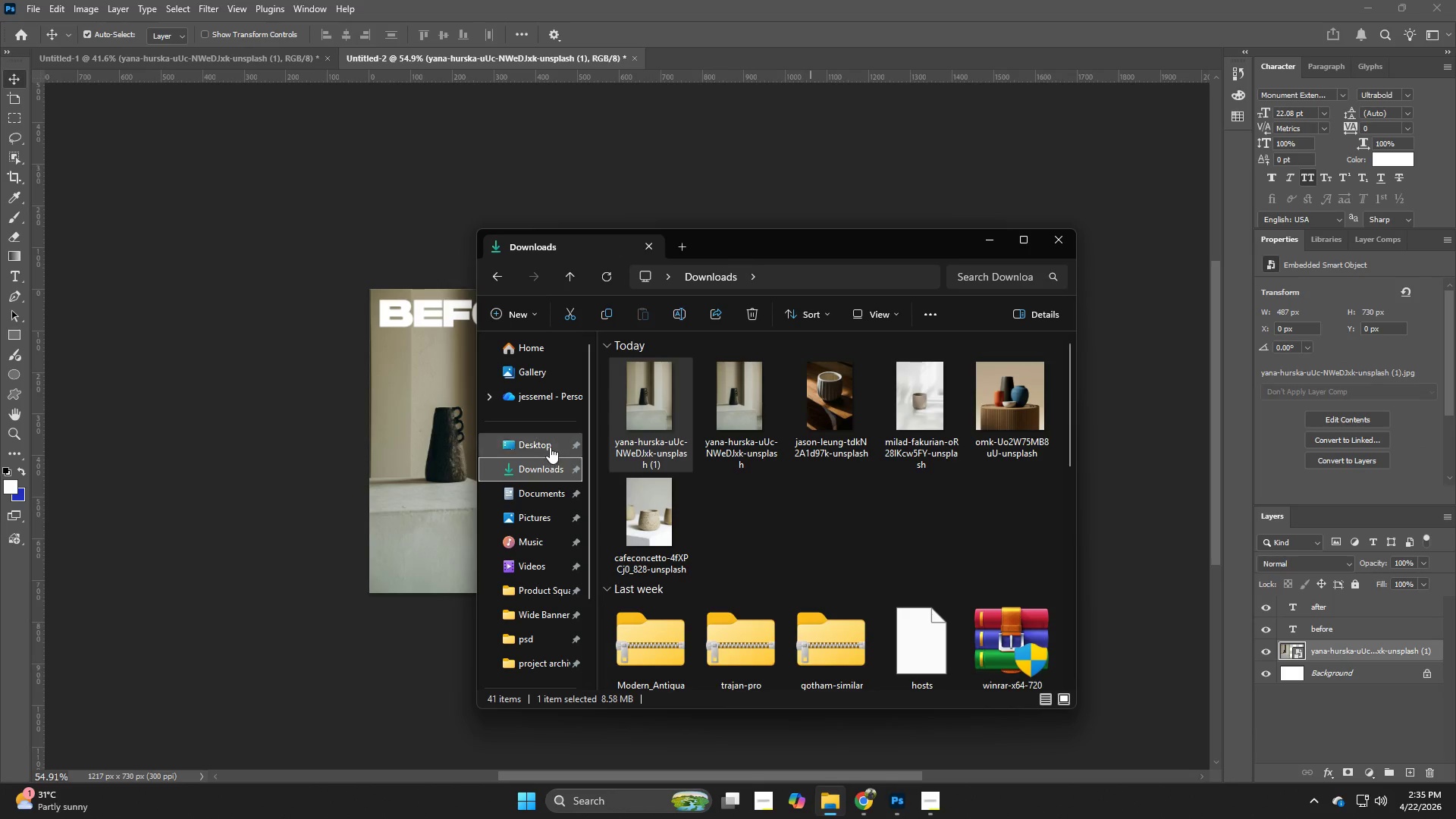 
double_click([550, 447])
 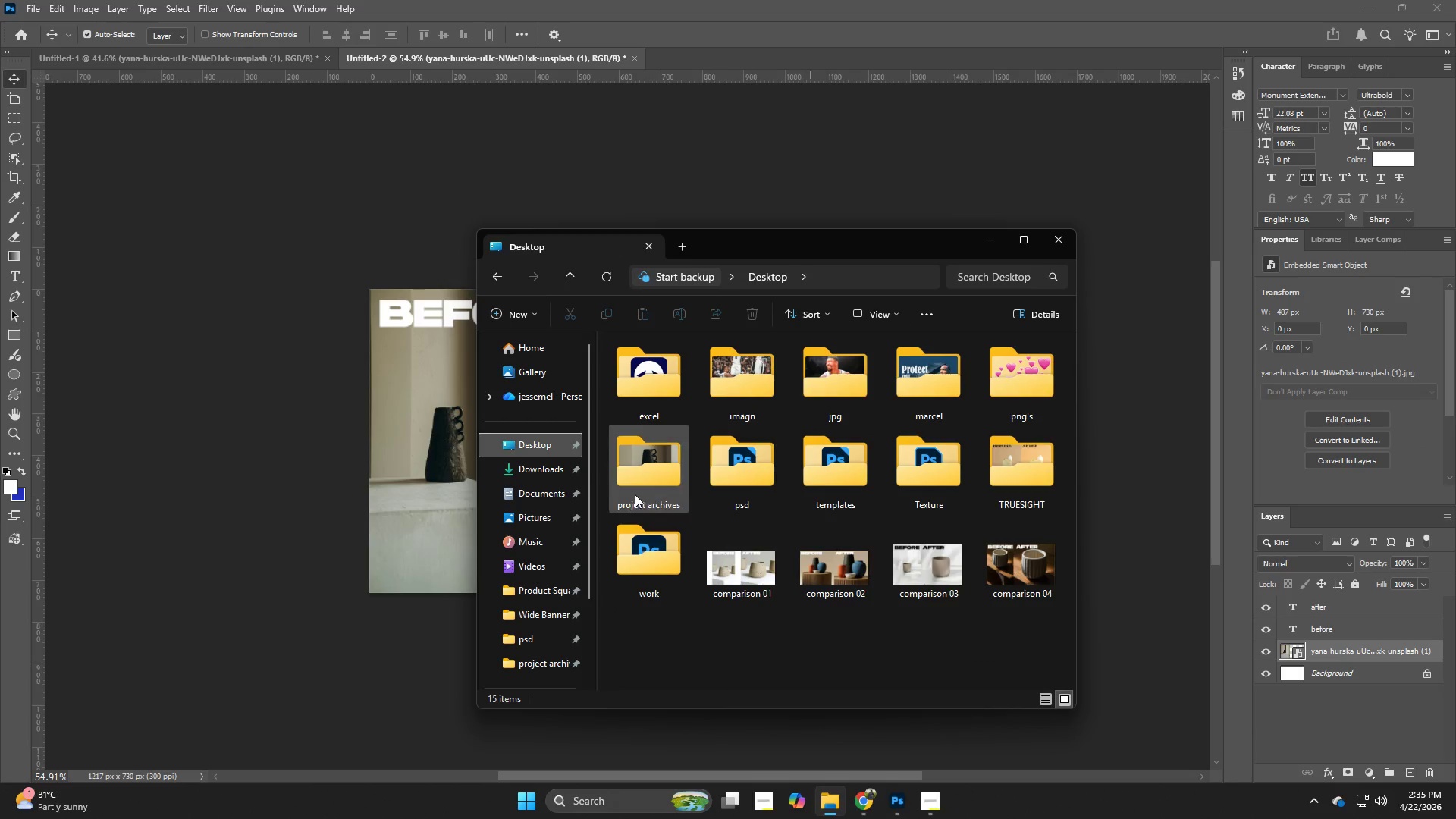 
double_click([635, 494])
 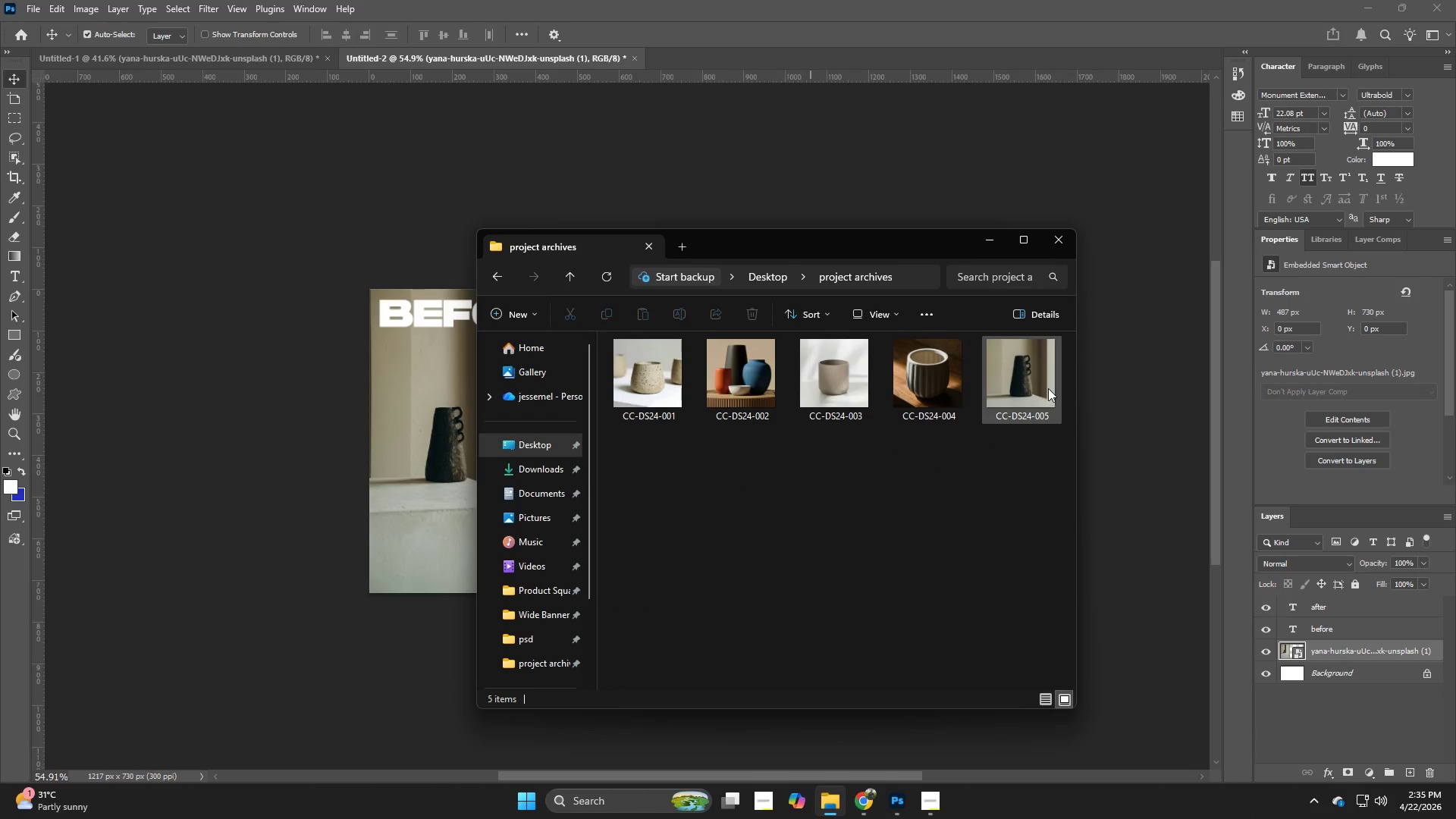 
left_click_drag(start_coordinate=[1040, 384], to_coordinate=[289, 457])
 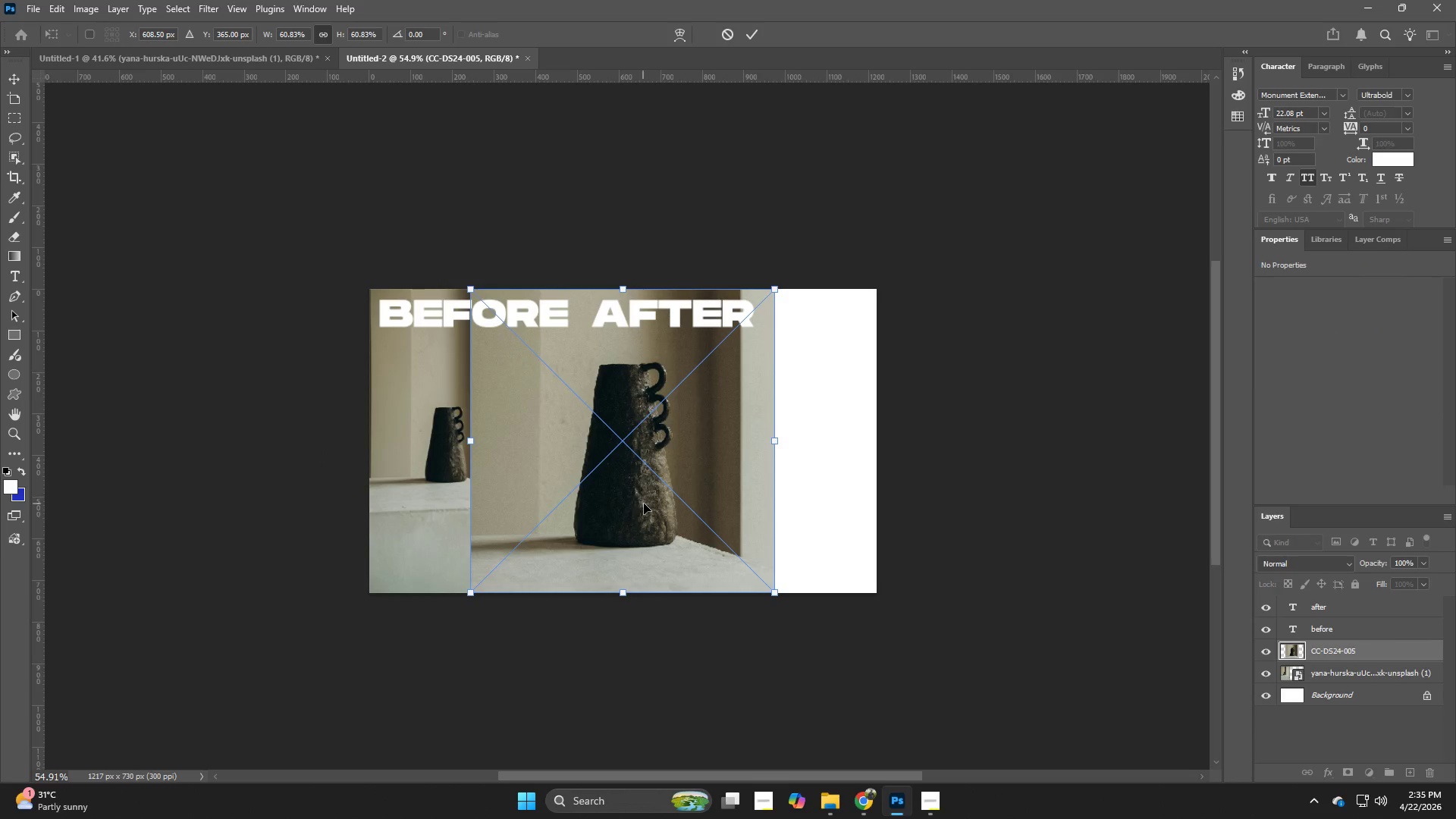 
left_click_drag(start_coordinate=[644, 504], to_coordinate=[747, 509])
 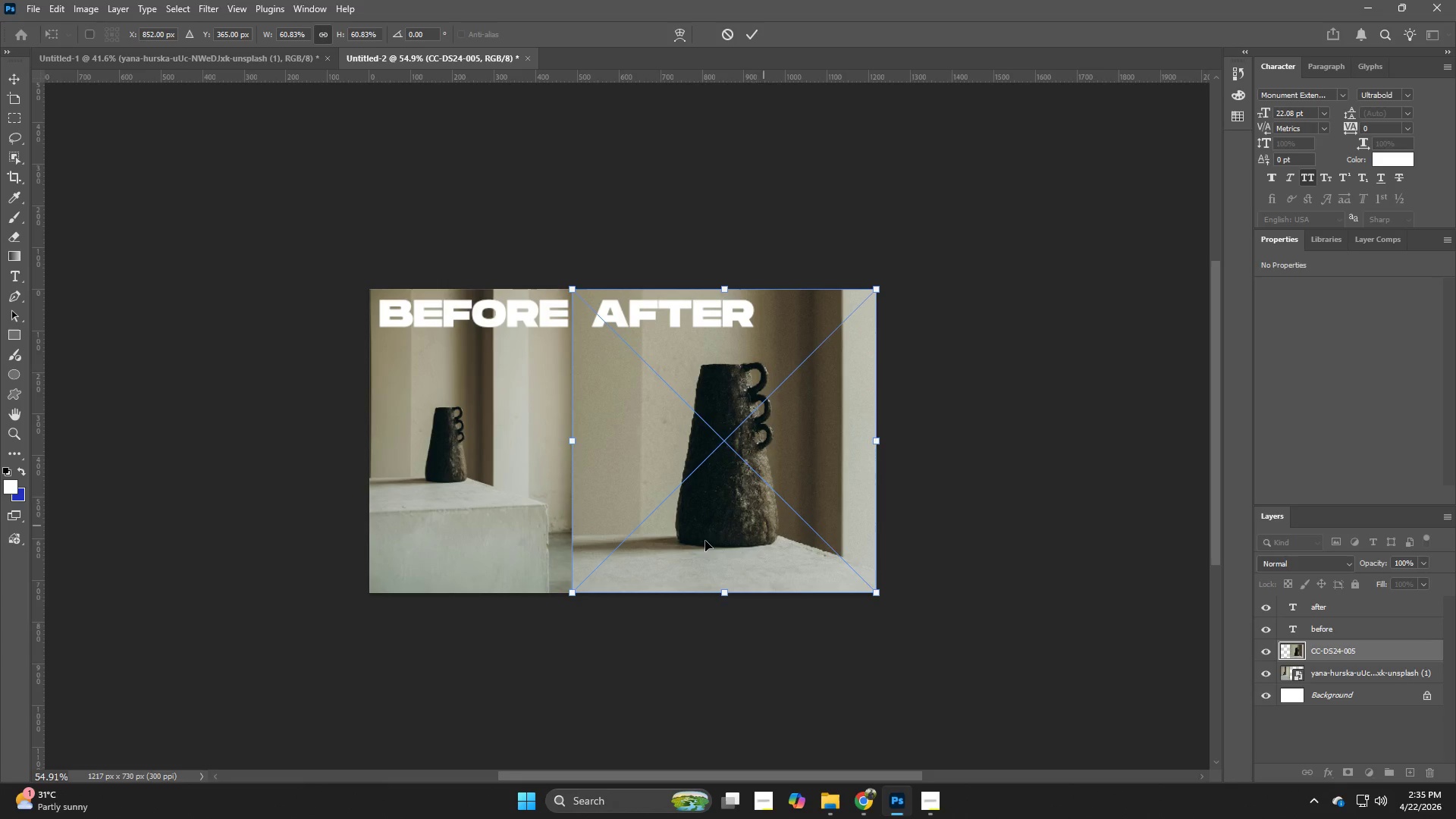 
key(NumpadEnter)
 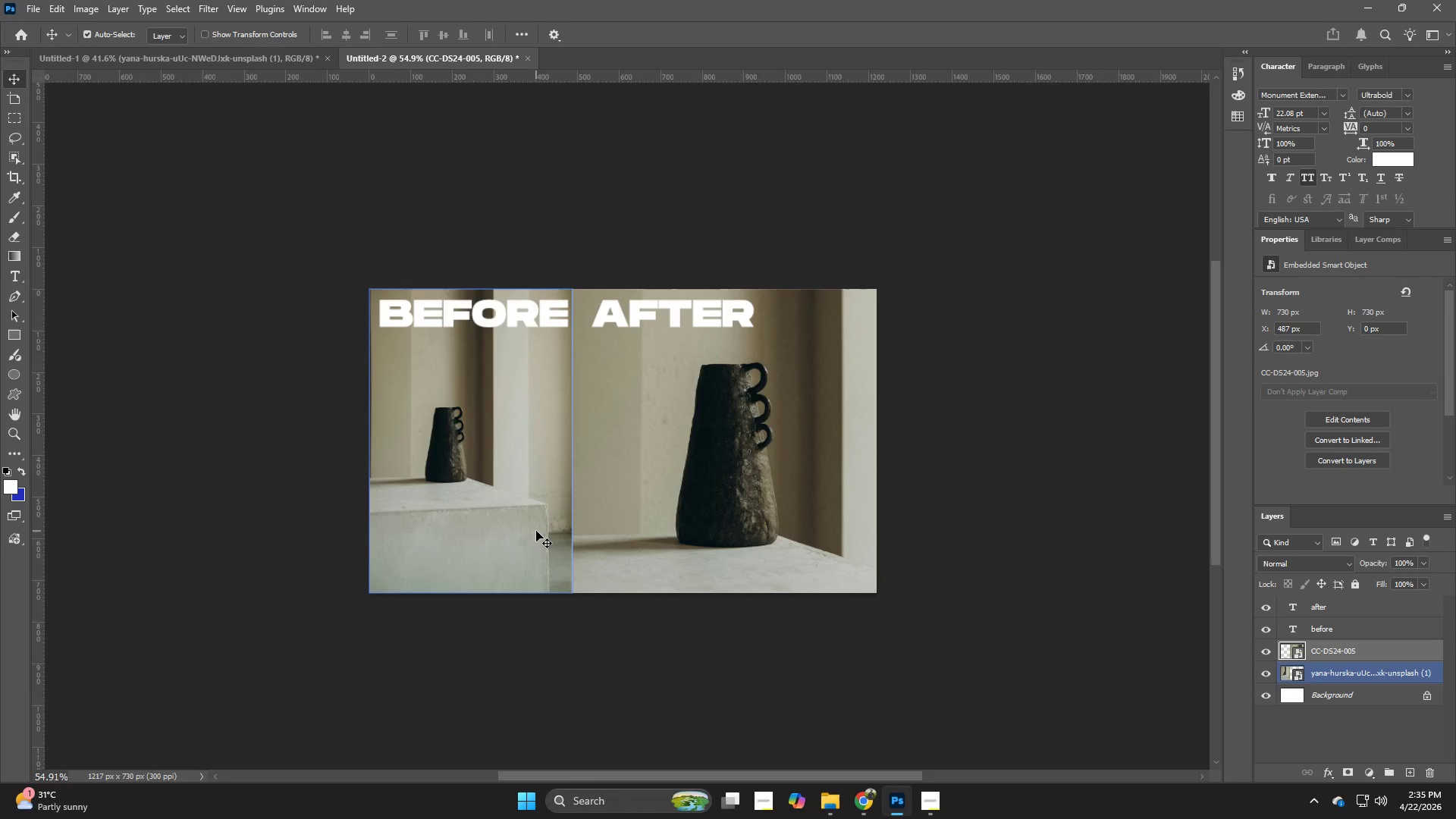 
wait(6.58)
 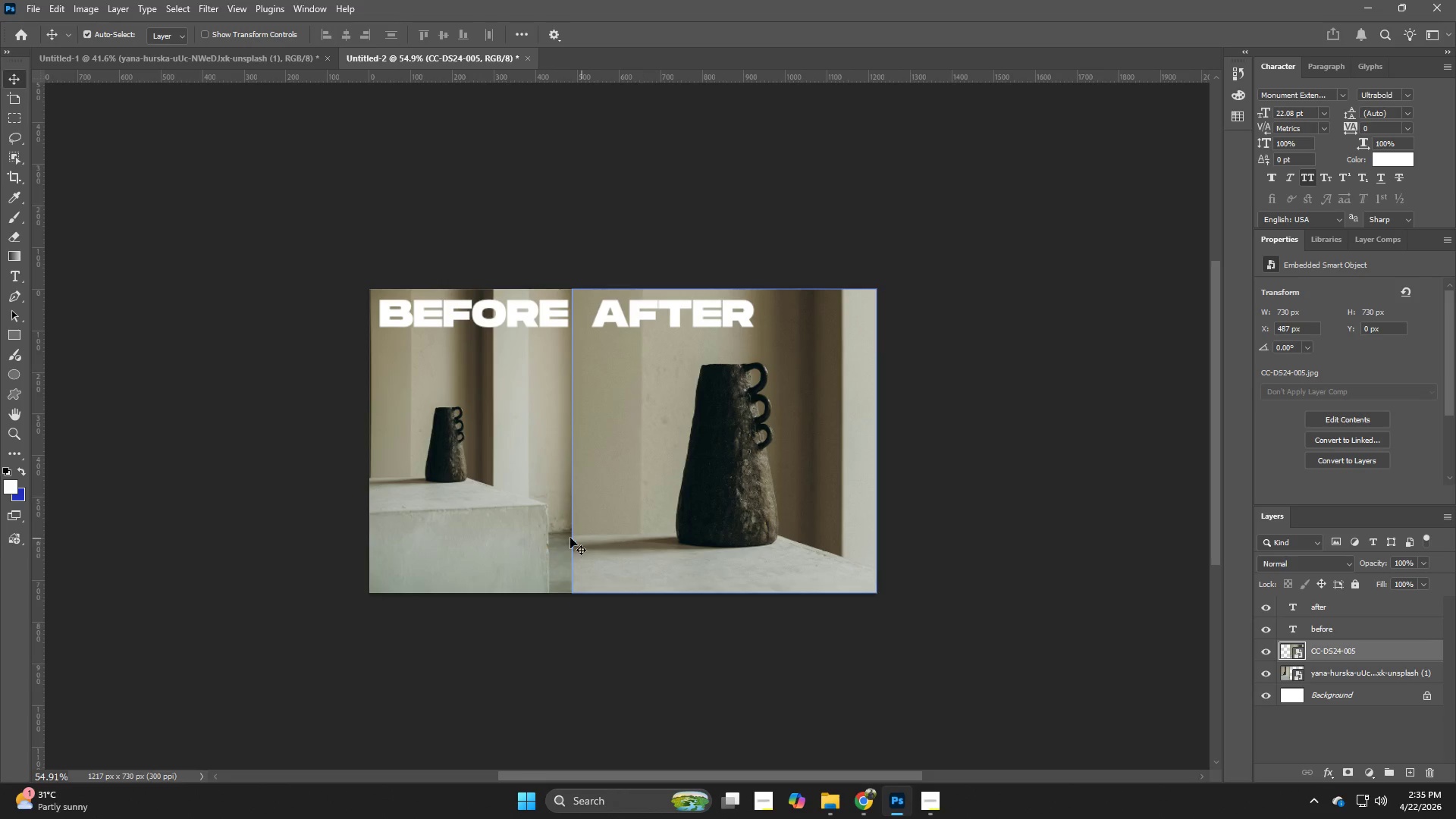 
left_click([1322, 676])
 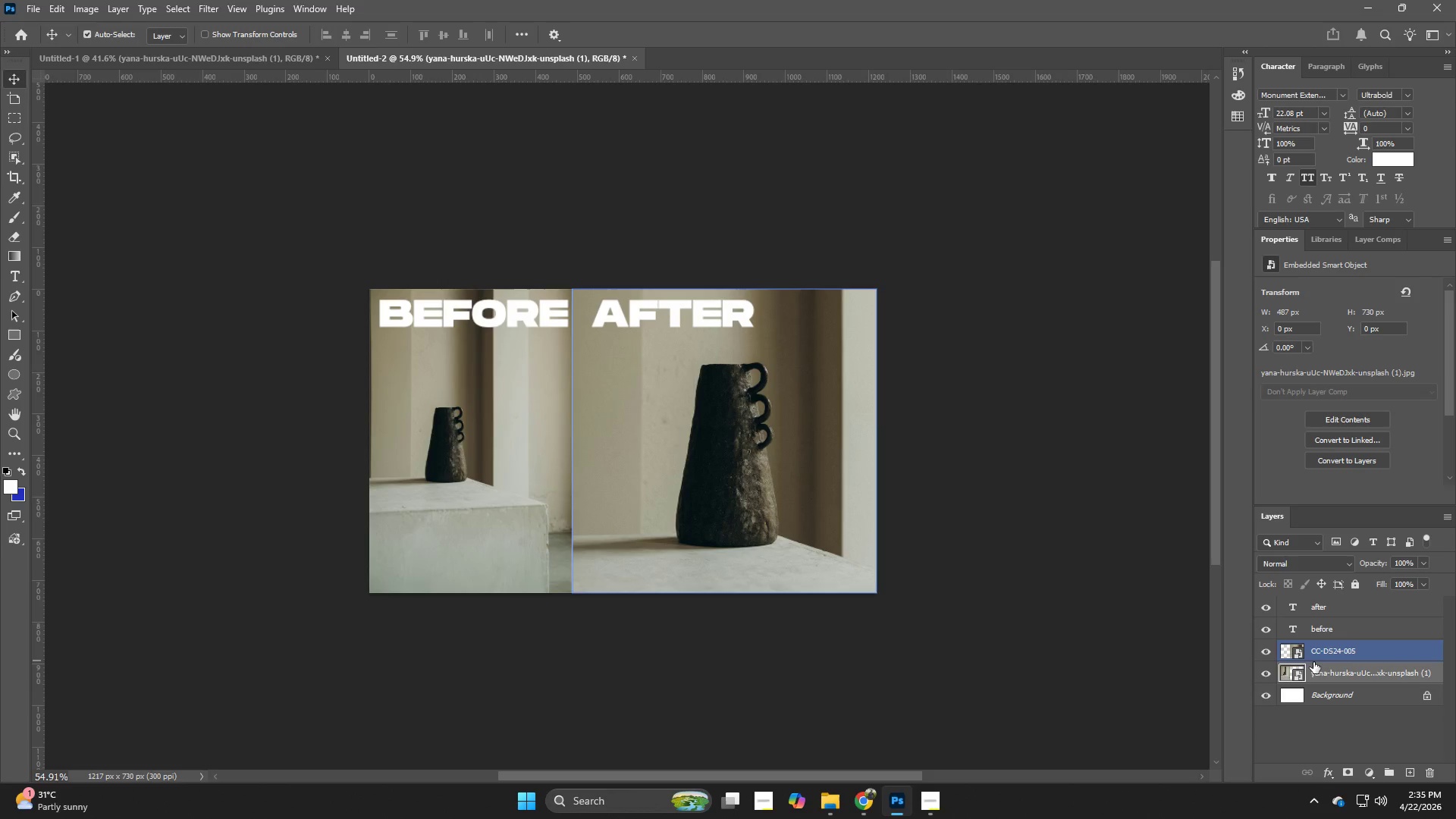 
key(Control+T)
 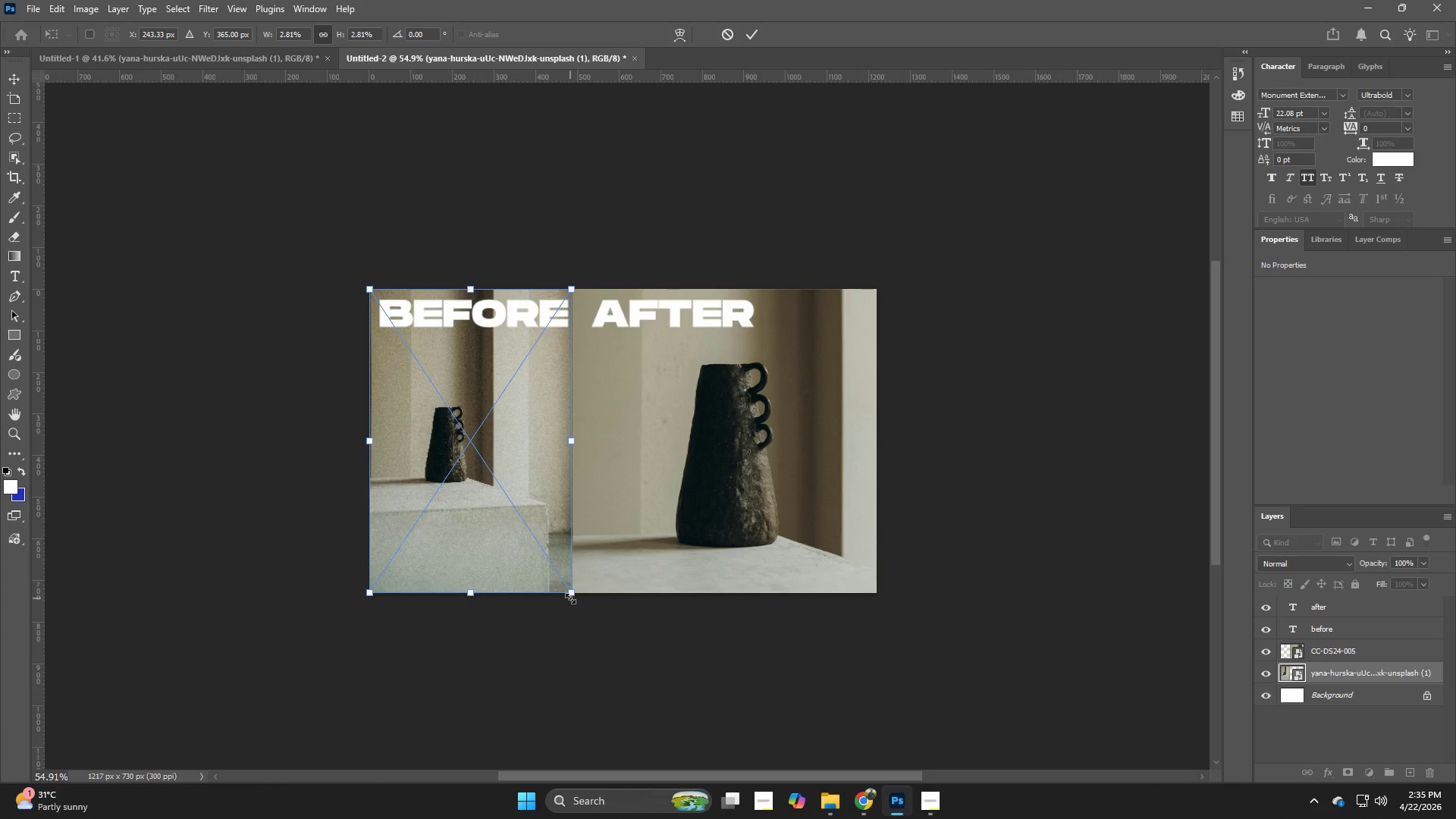 
hold_key(key=AltLeft, duration=3.94)
left_click_drag(start_coordinate=[570, 598], to_coordinate=[575, 599])
 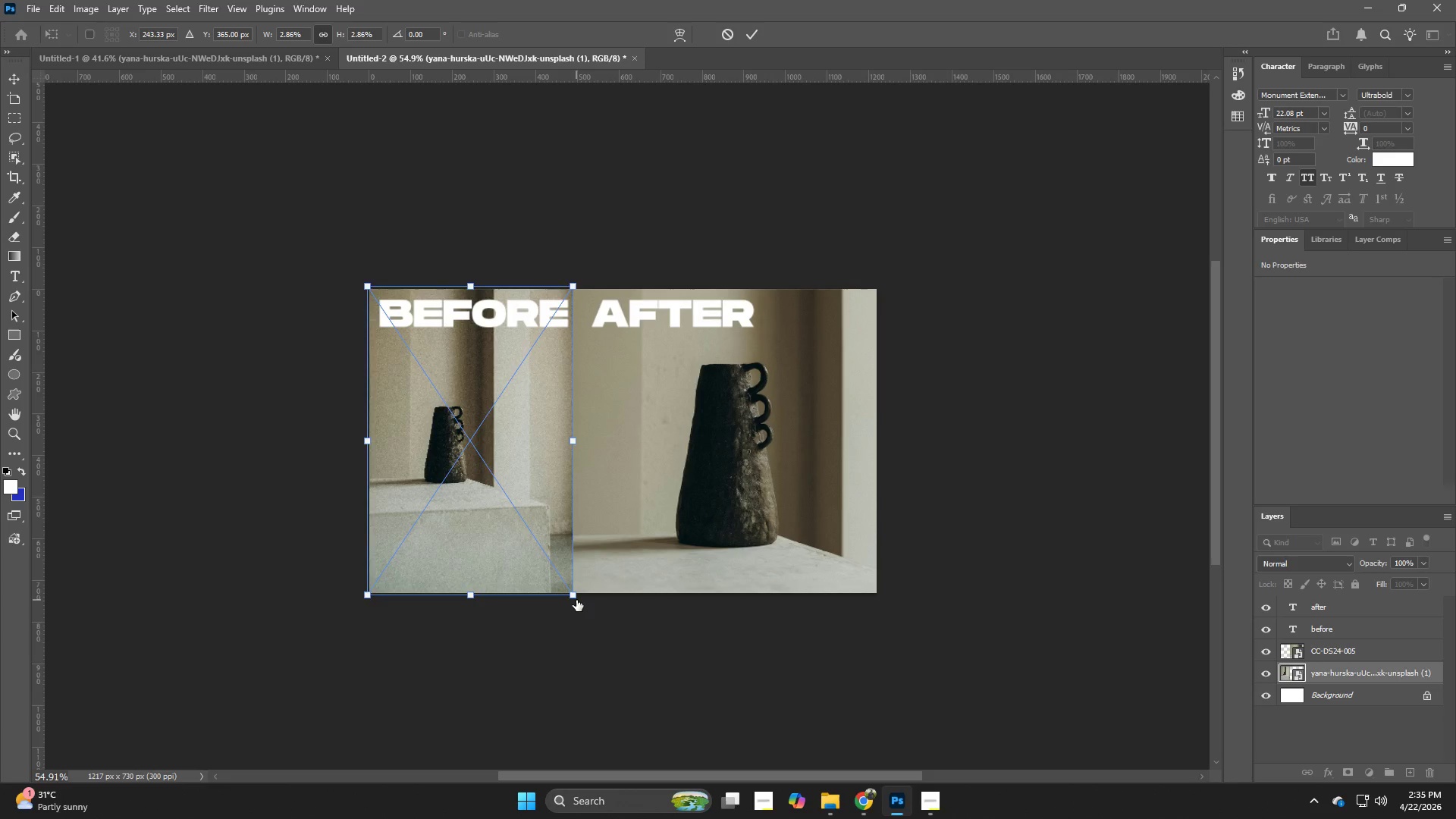 
key(NumpadEnter)
 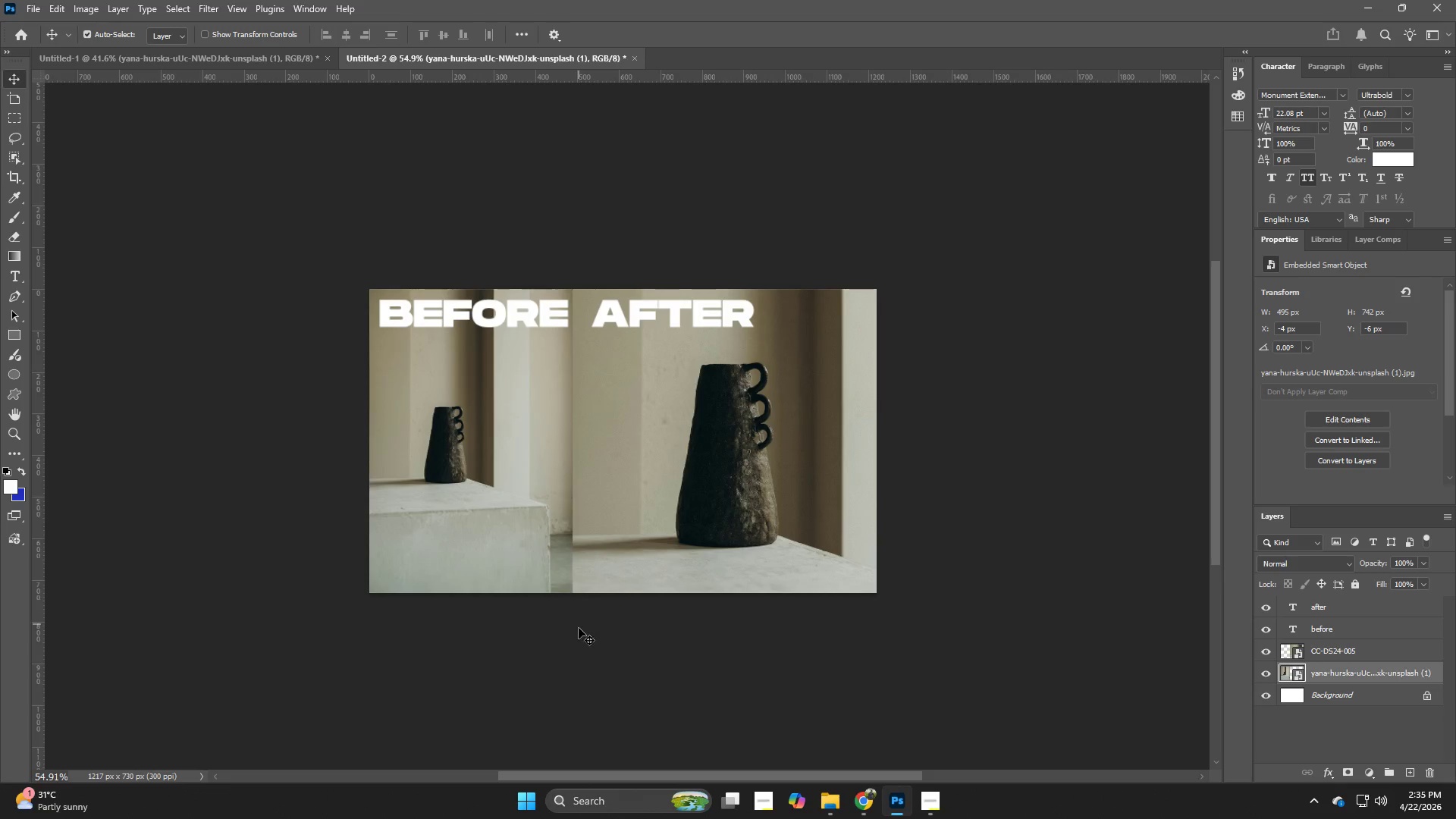 
key(Alt+Control+Shift+W)
 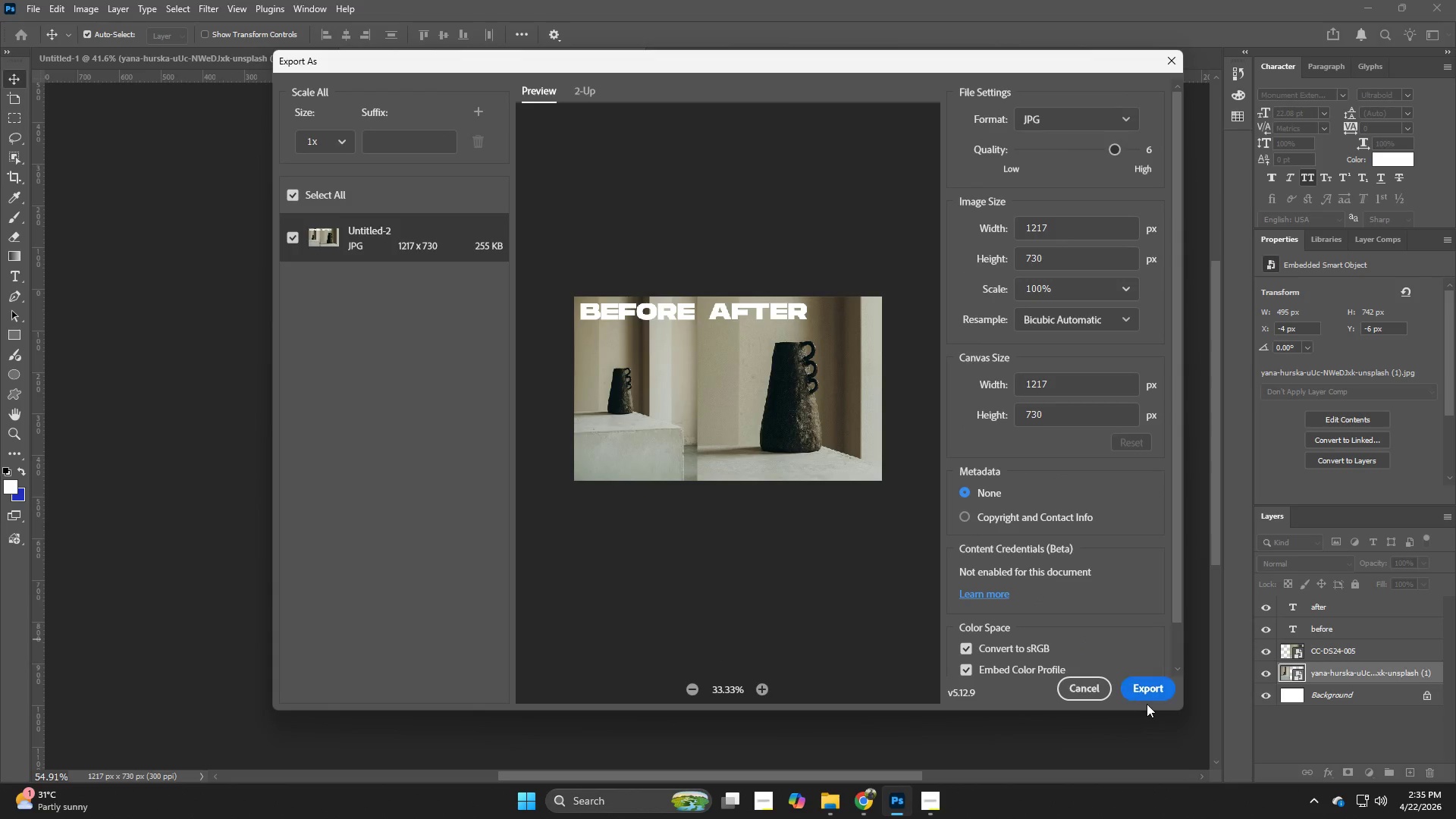 
left_click([1147, 698])
 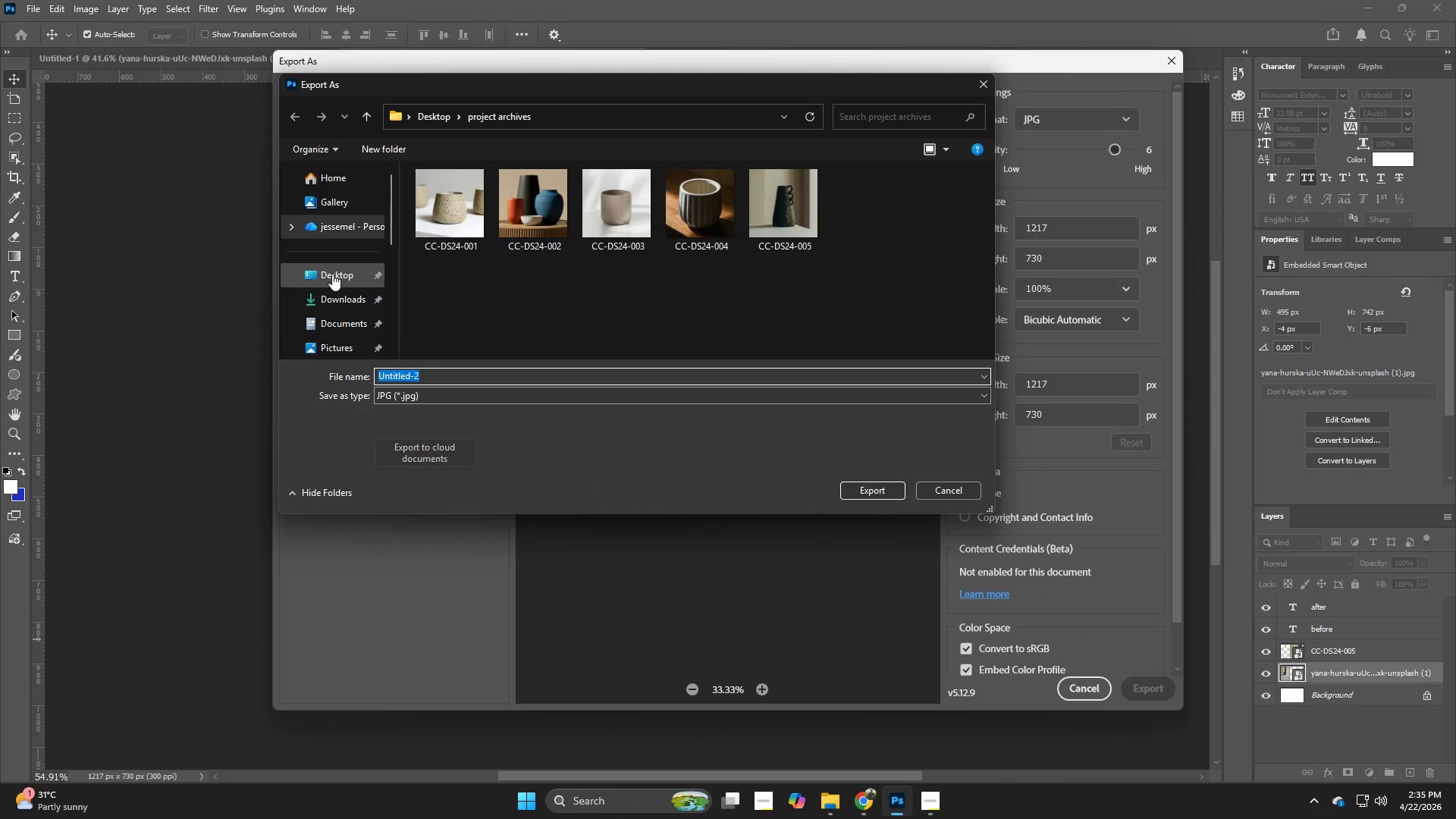 
double_click([332, 274])
 